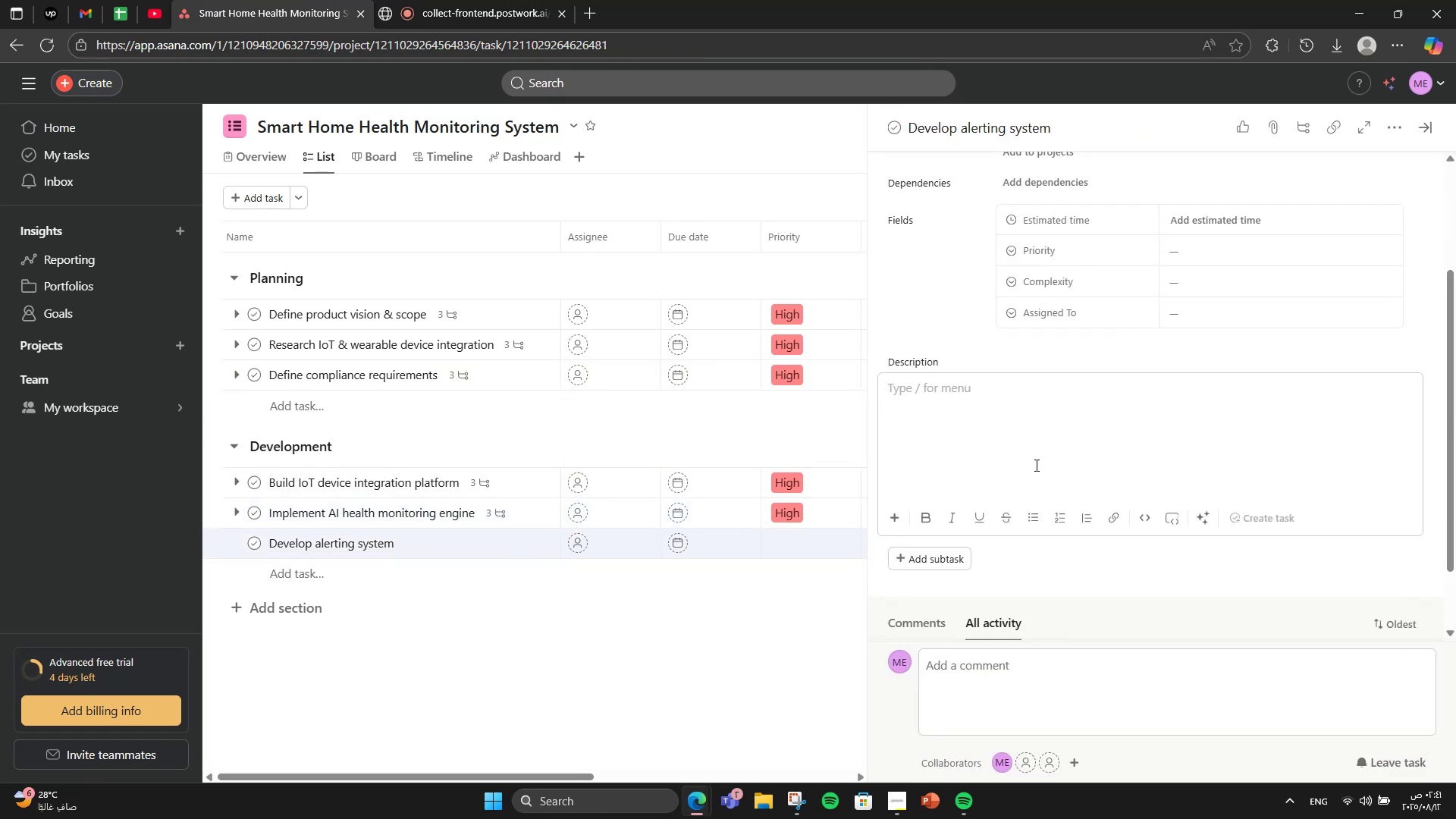 
wait(5.02)
 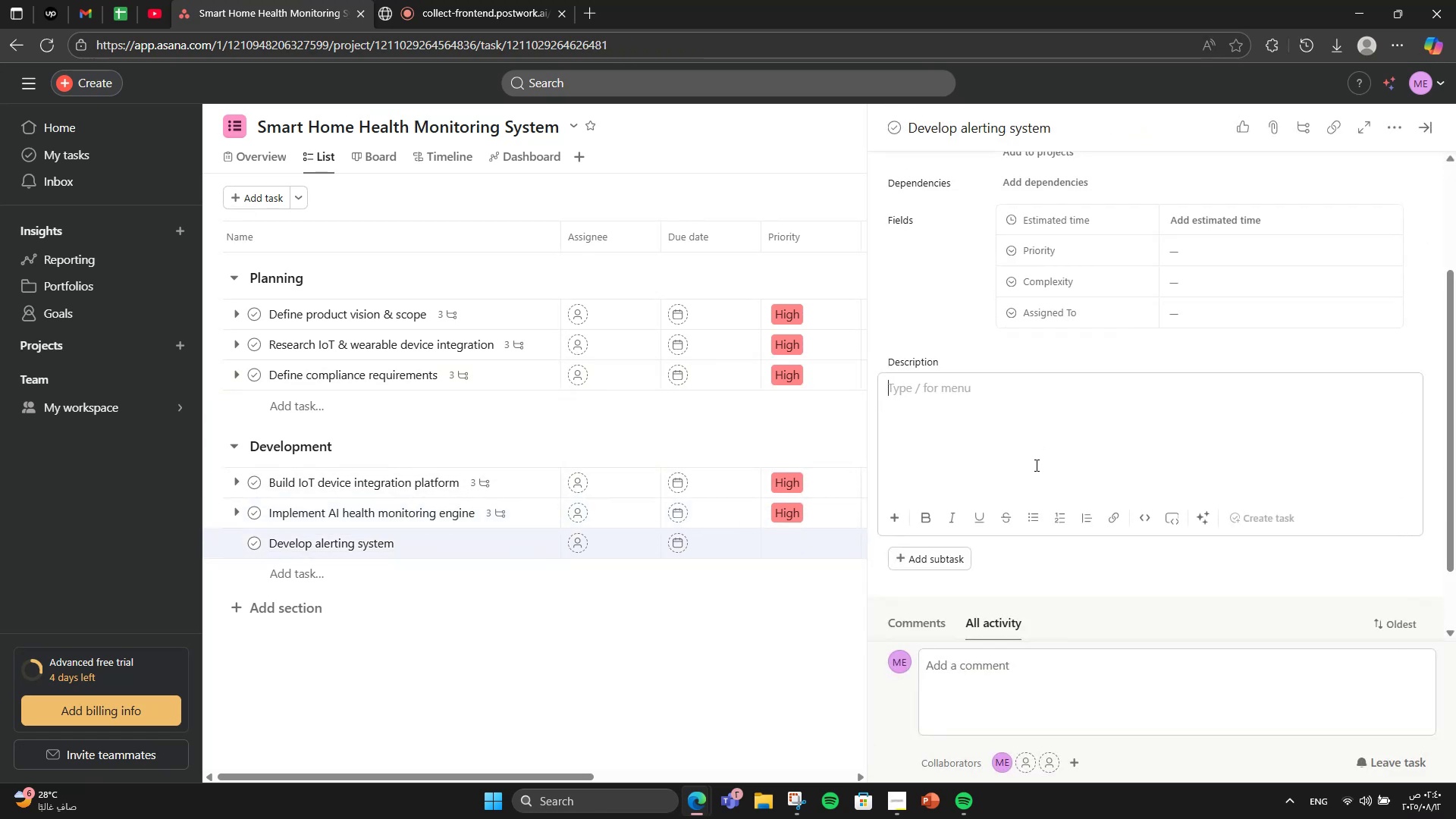 
type(Sene)
key(Backspace)
type(d SMS/ao)
key(Backspace)
type(pp notifications to caregivers & doctors.)
 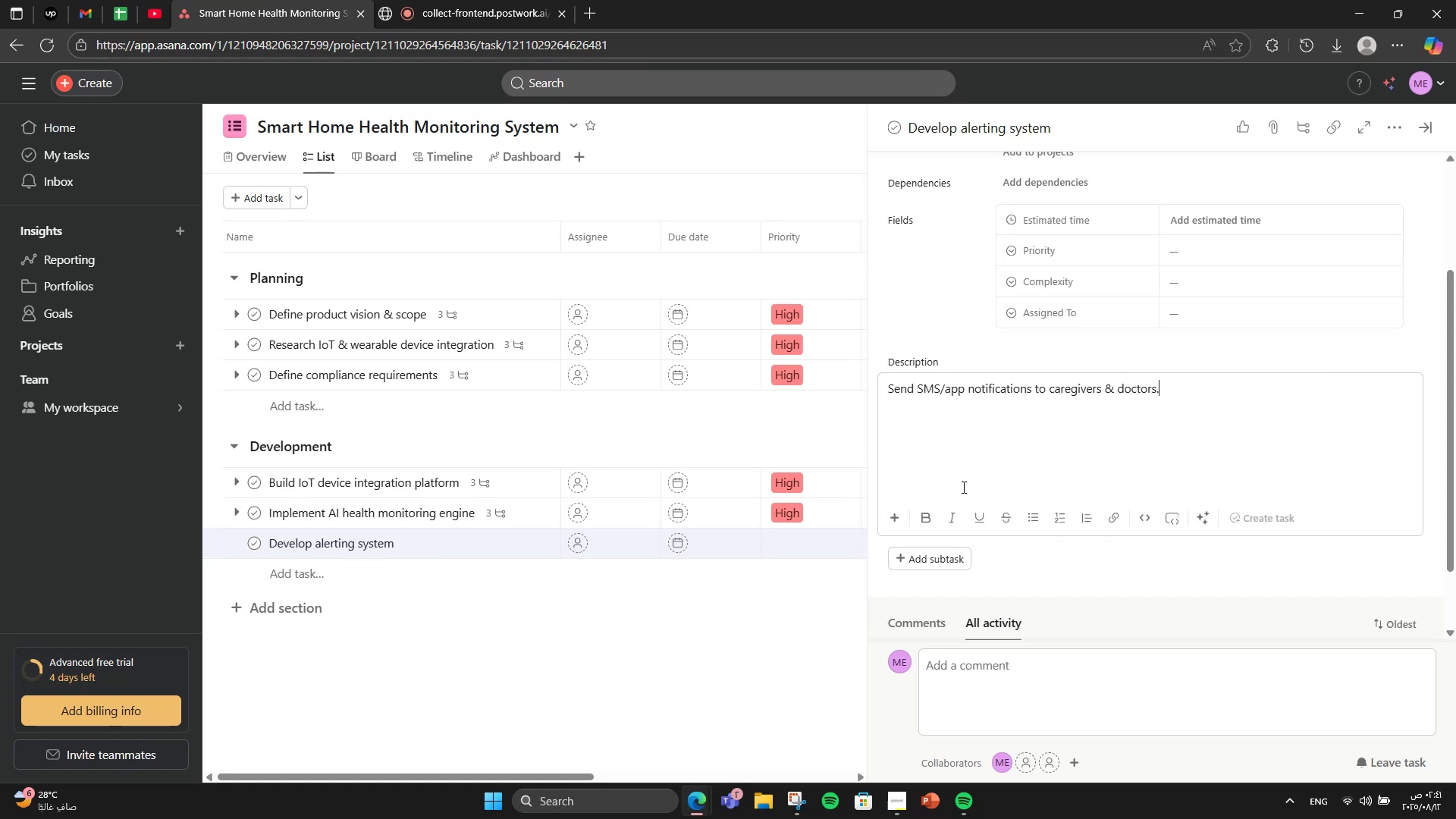 
left_click([1335, 268])
 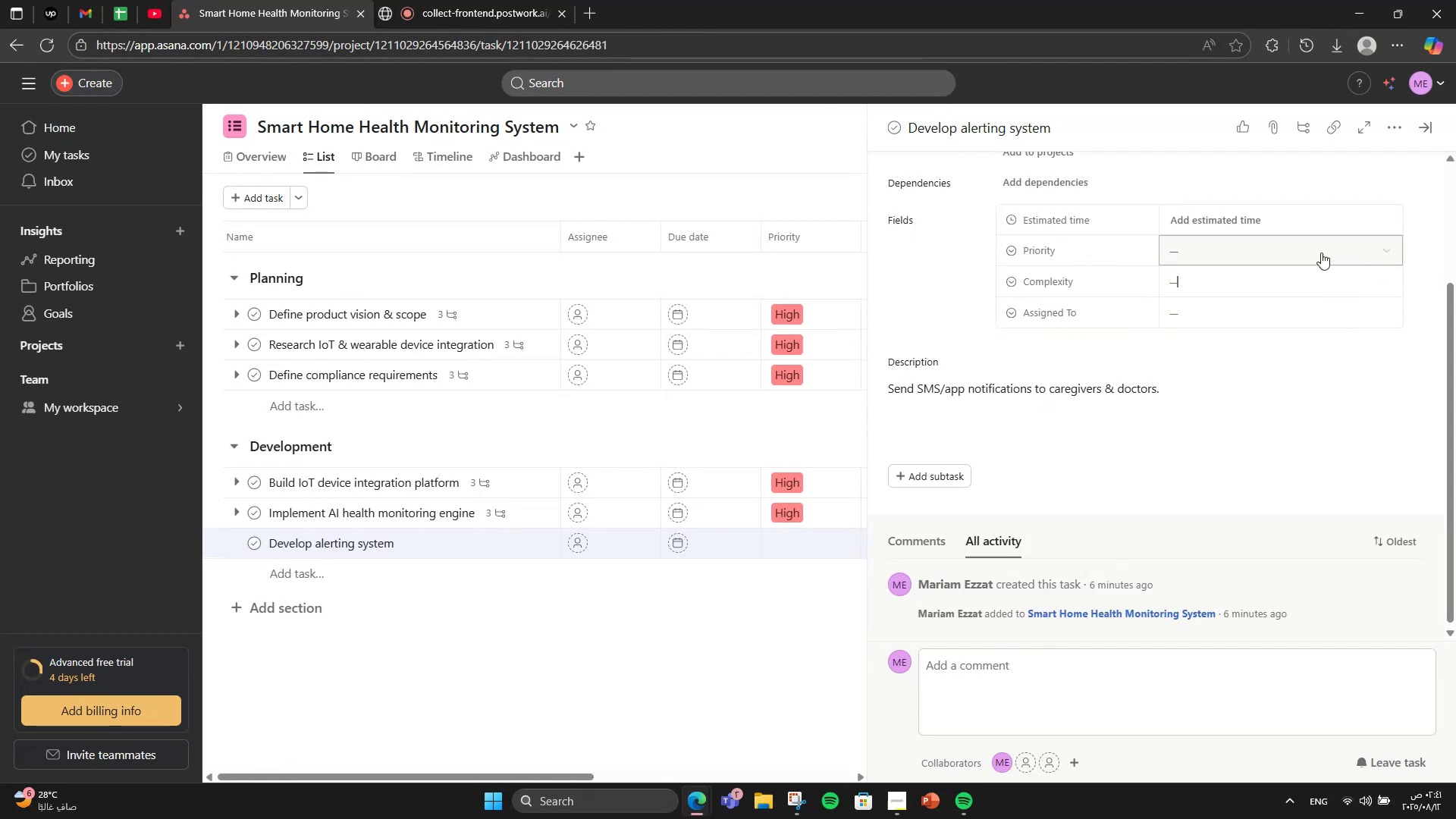 
left_click([1318, 247])
 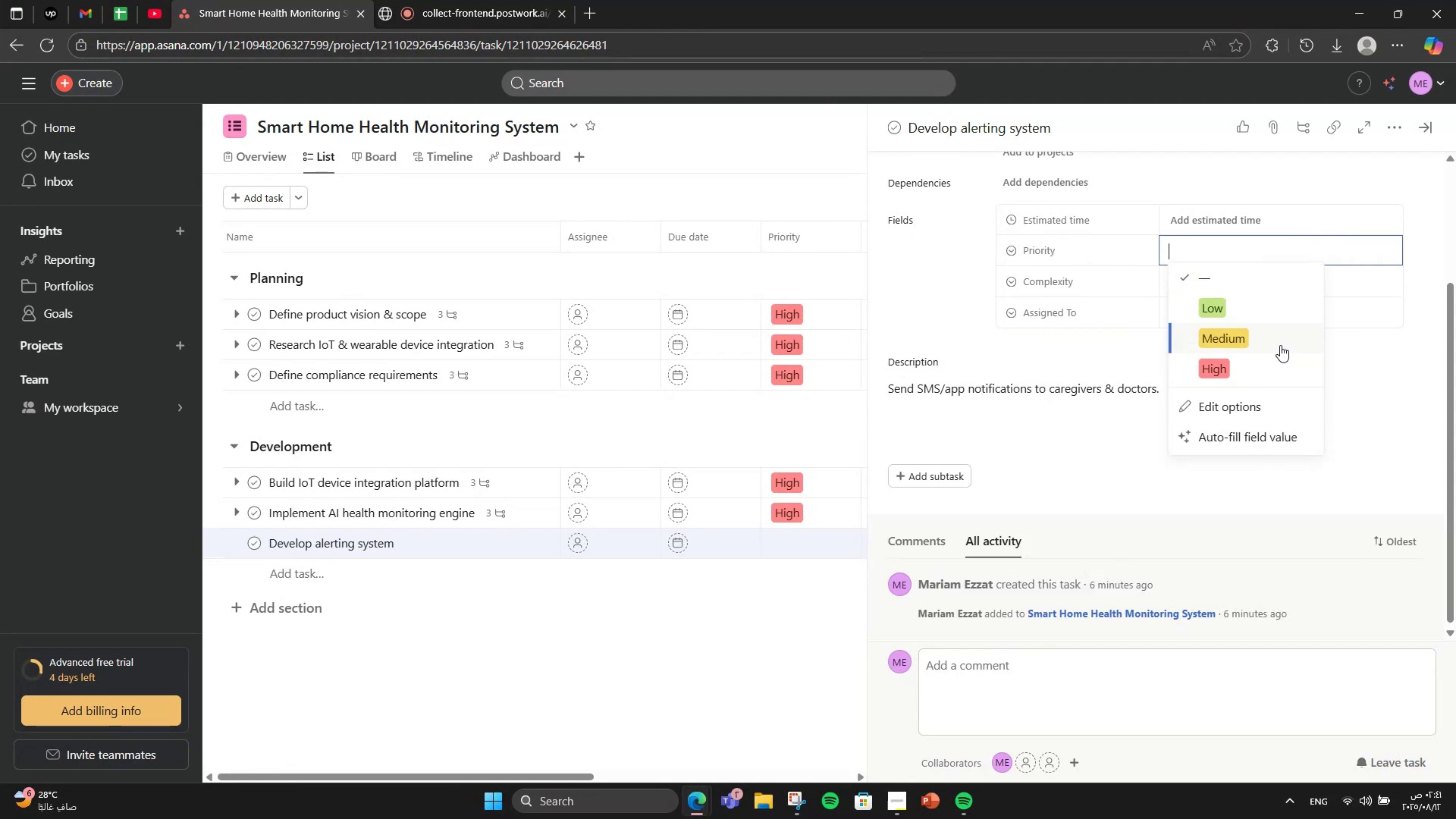 
left_click([1272, 356])
 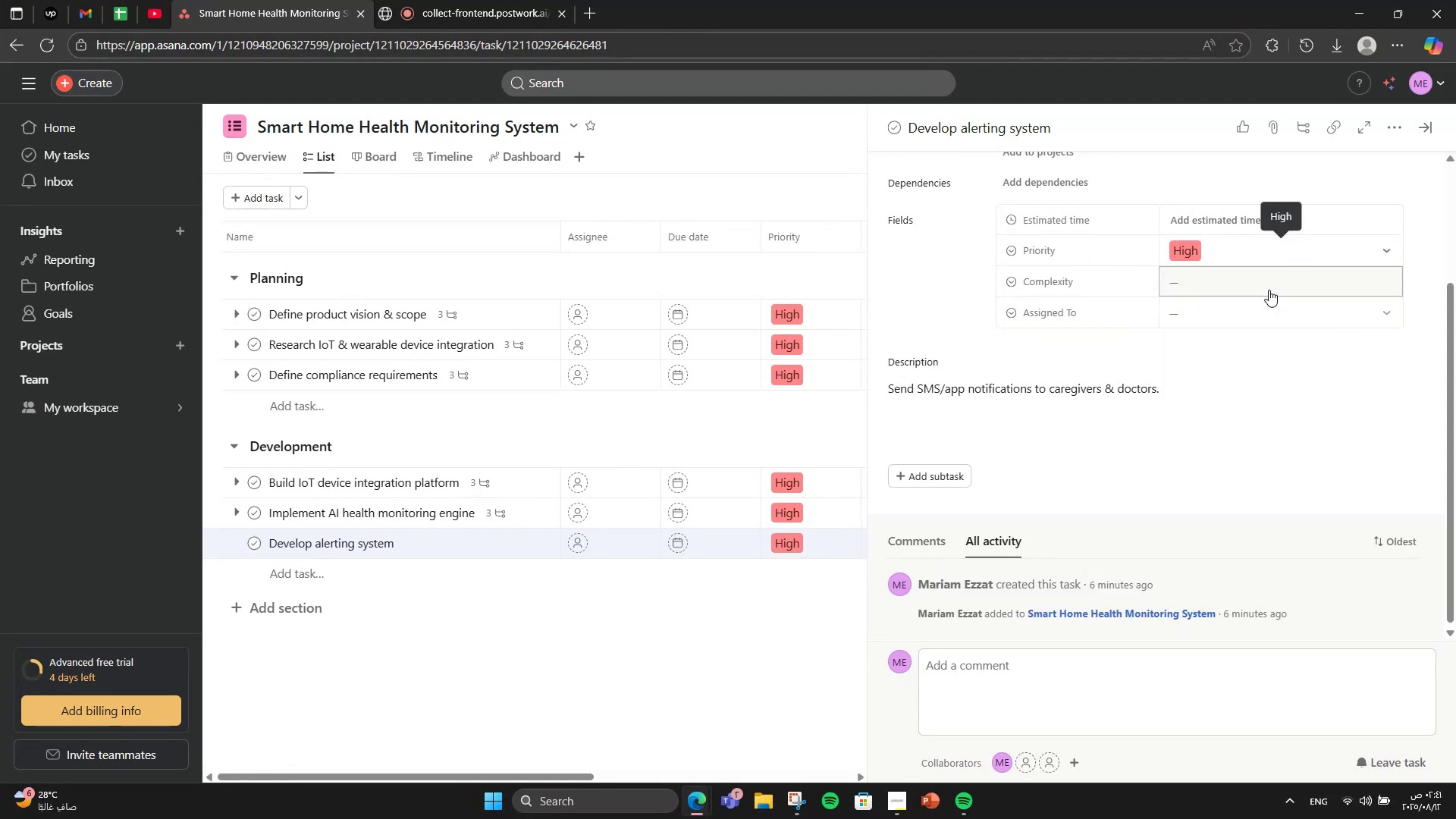 
left_click([1267, 284])
 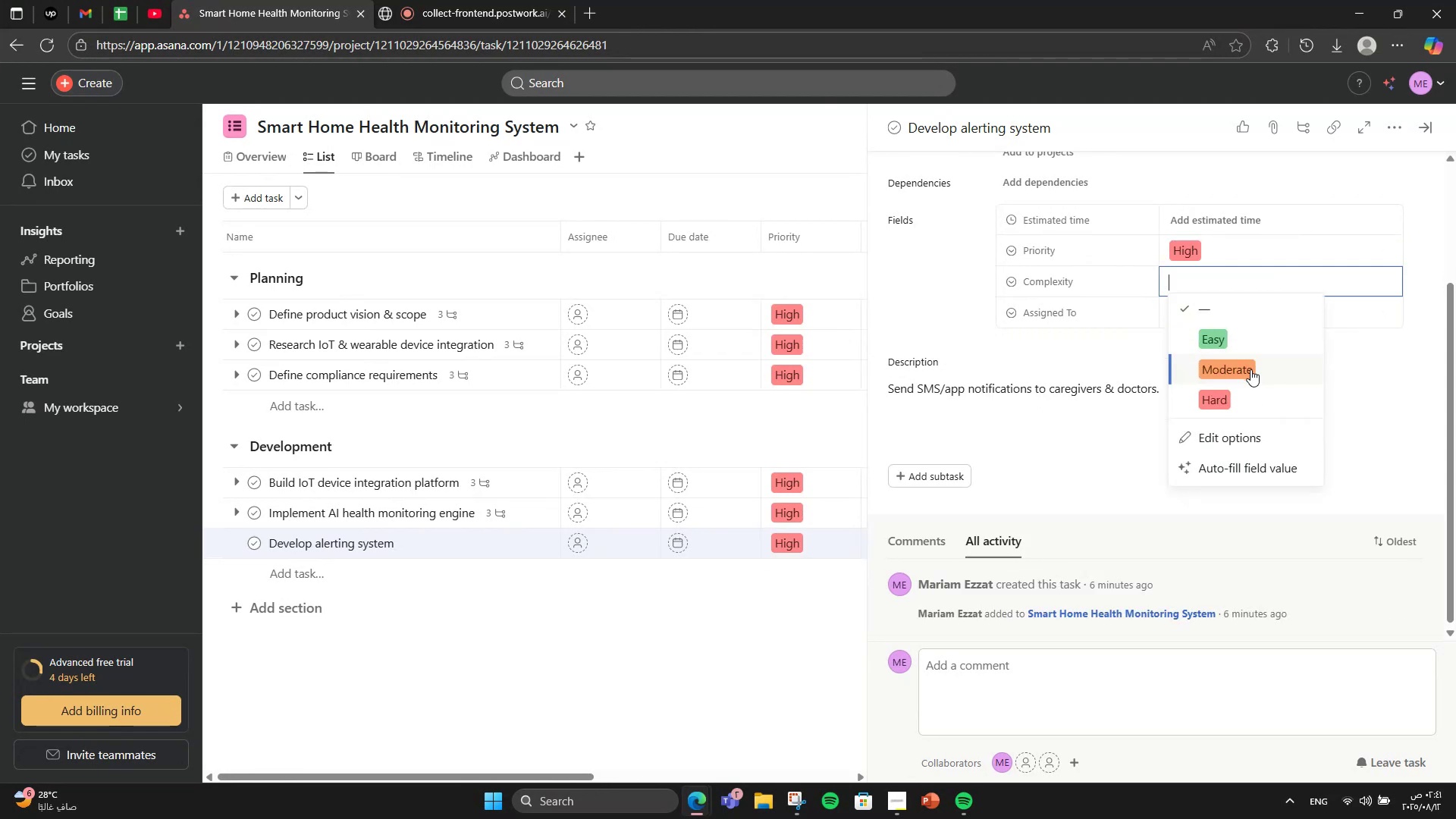 
left_click([1250, 369])
 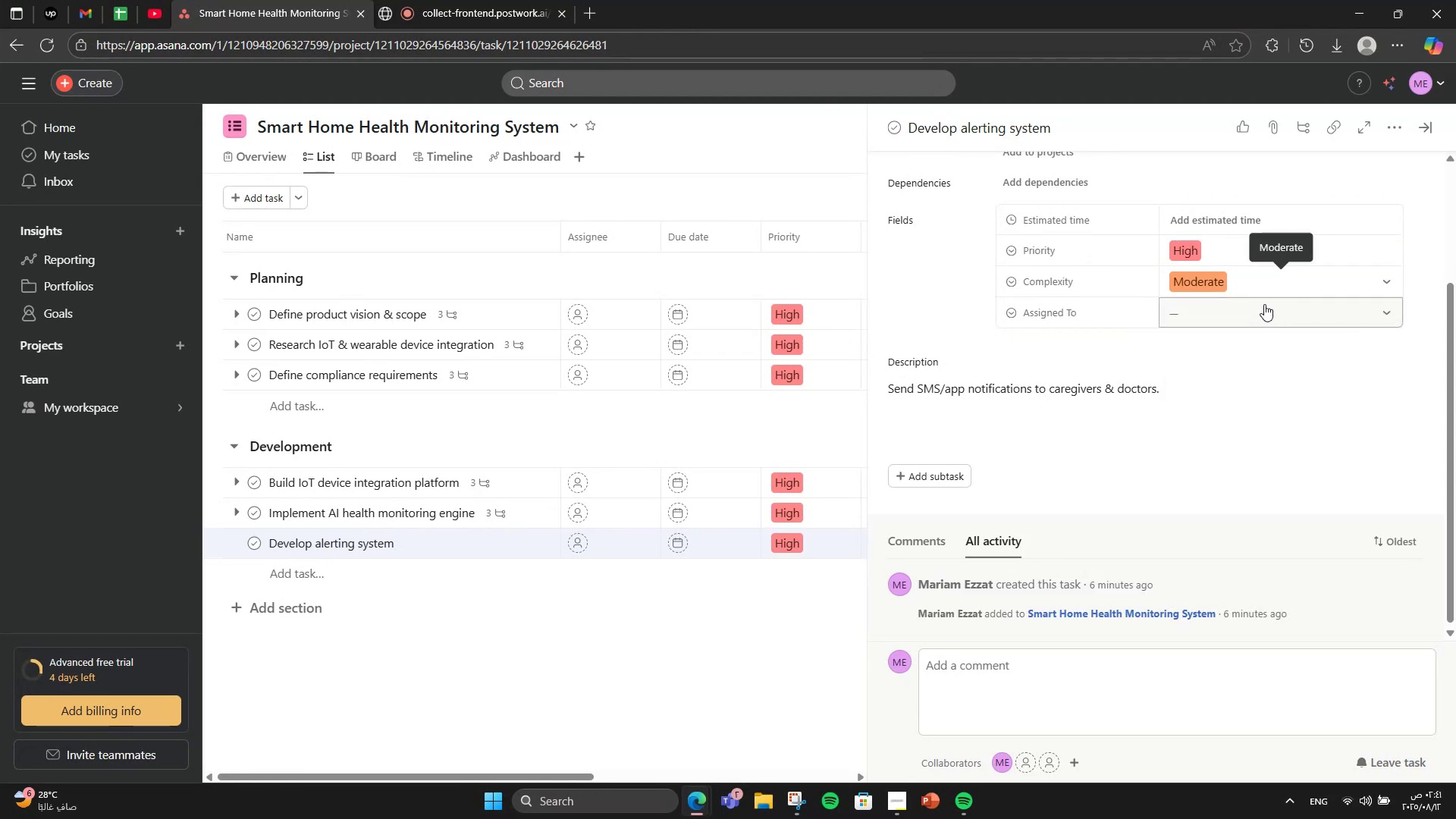 
left_click([1261, 305])
 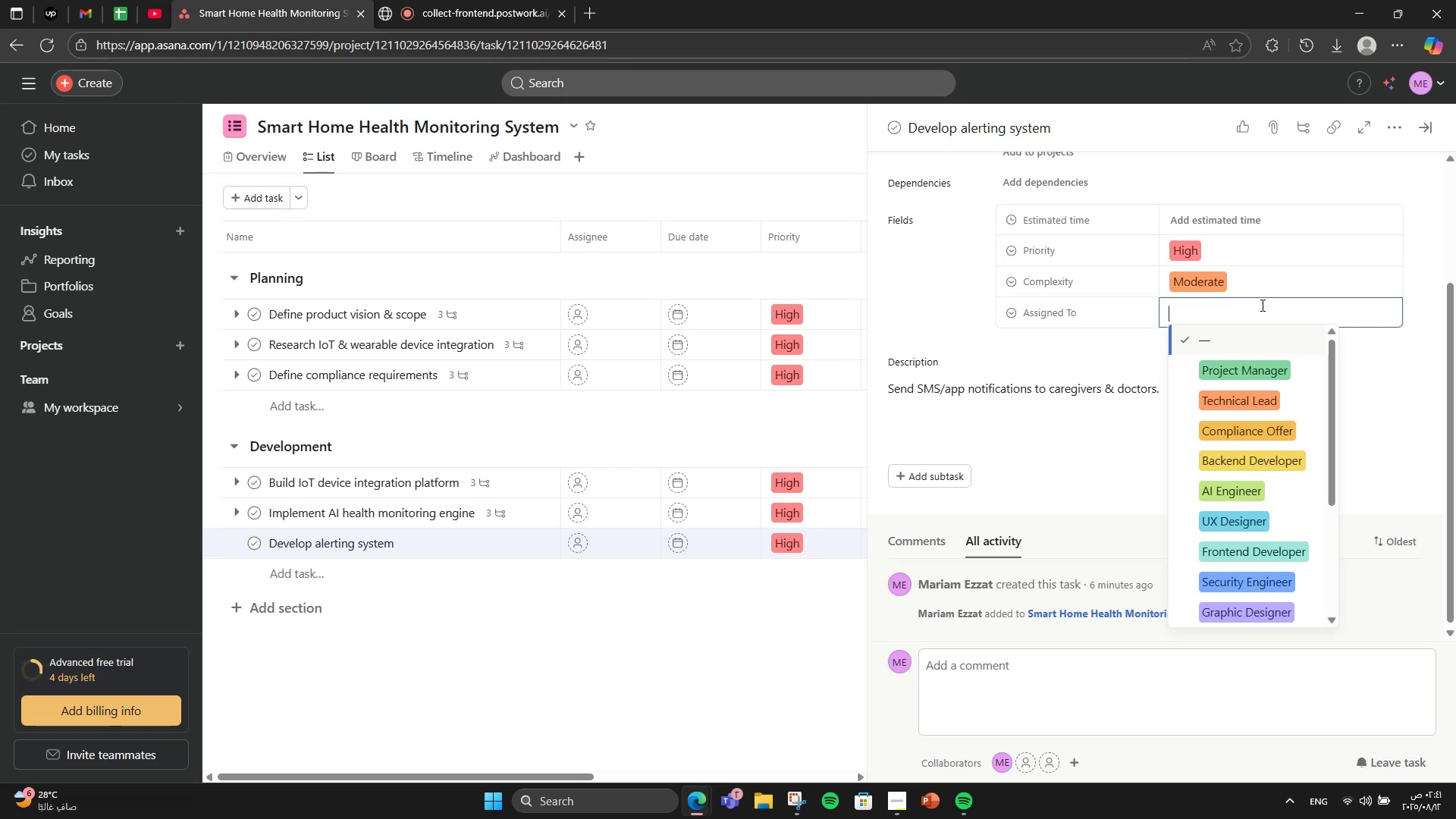 
scroll: coordinate [1244, 577], scroll_direction: down, amount: 2.0
 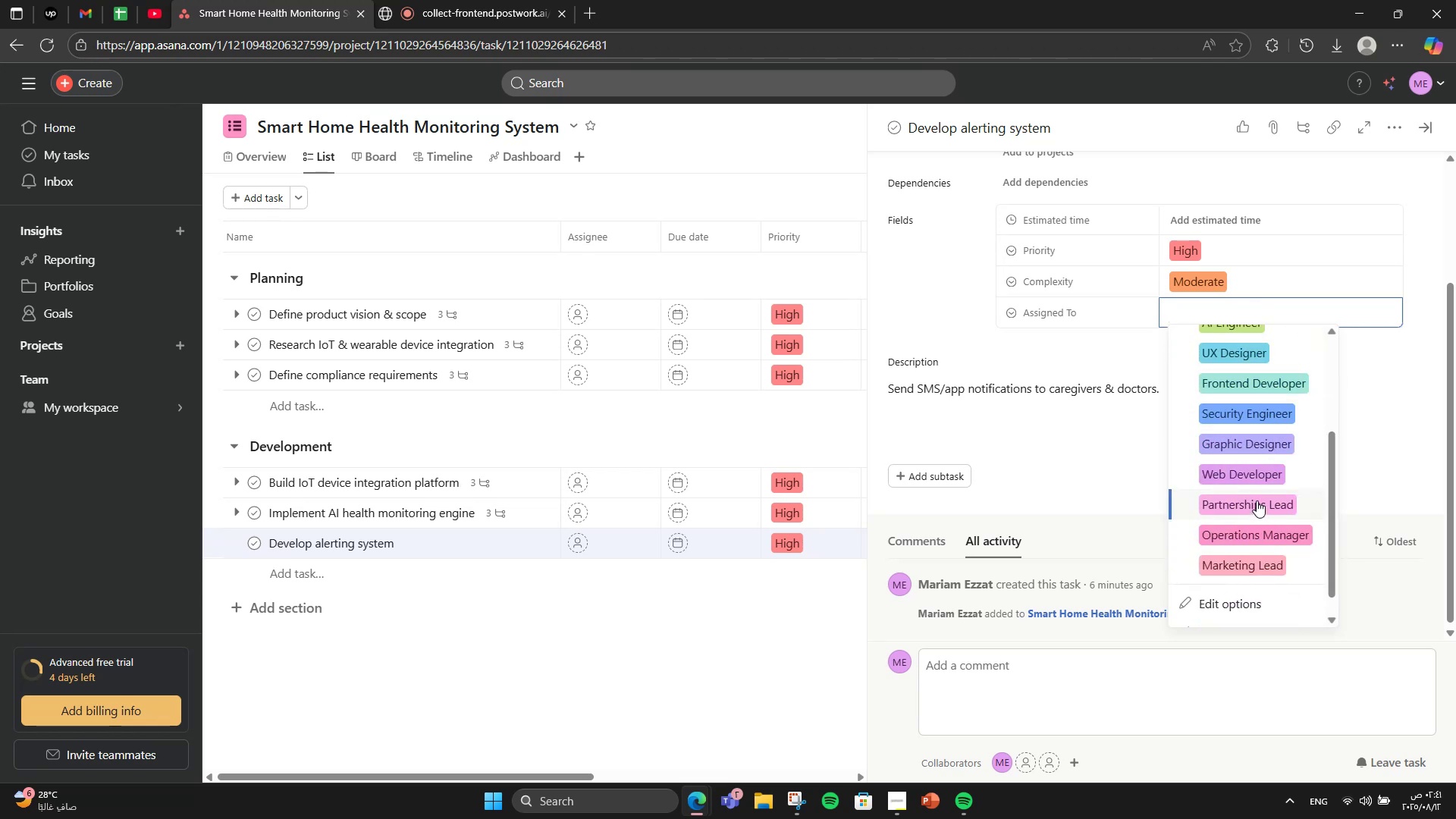 
scroll: coordinate [1257, 500], scroll_direction: up, amount: 3.0
 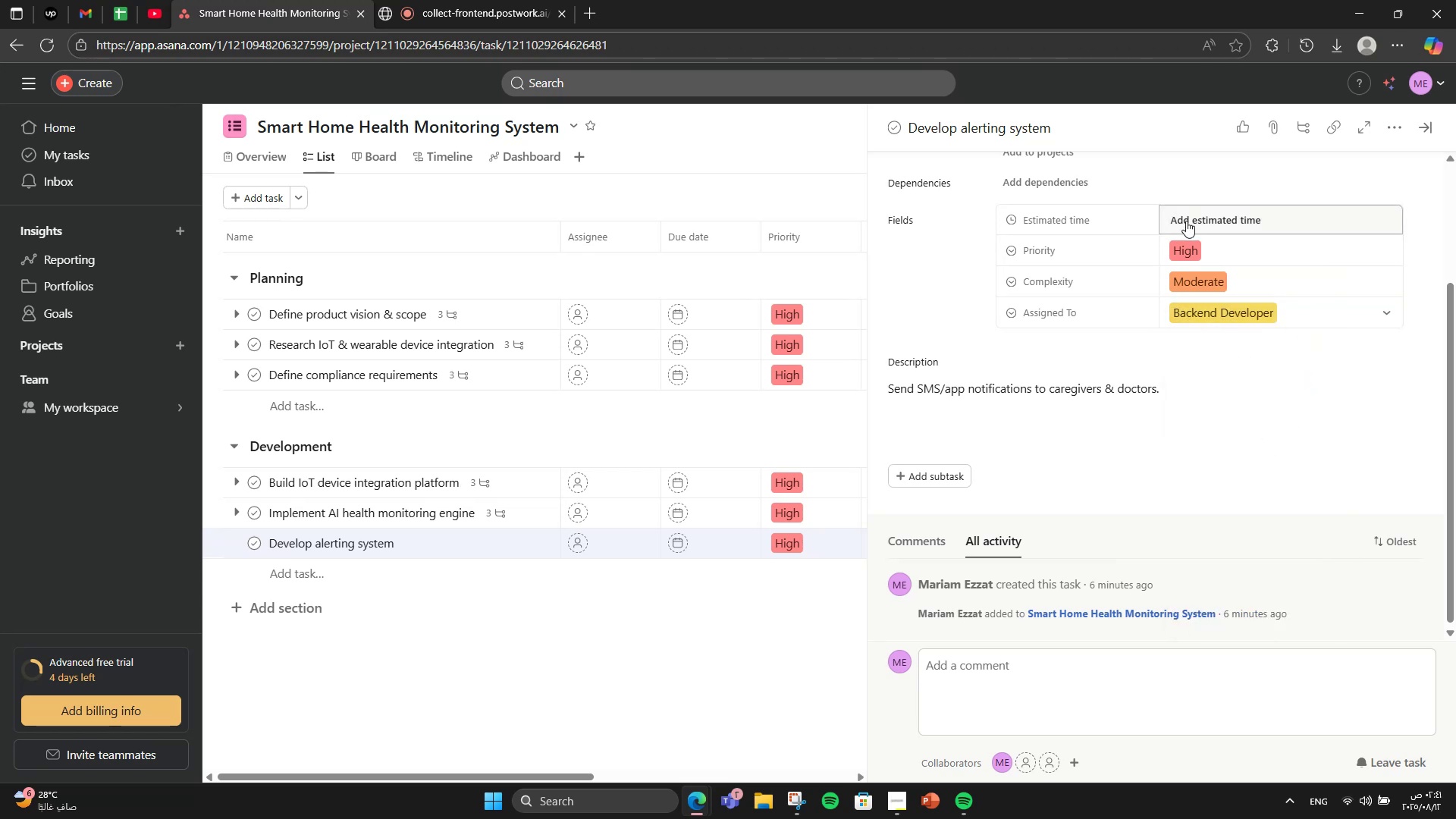 
double_click([1187, 221])
 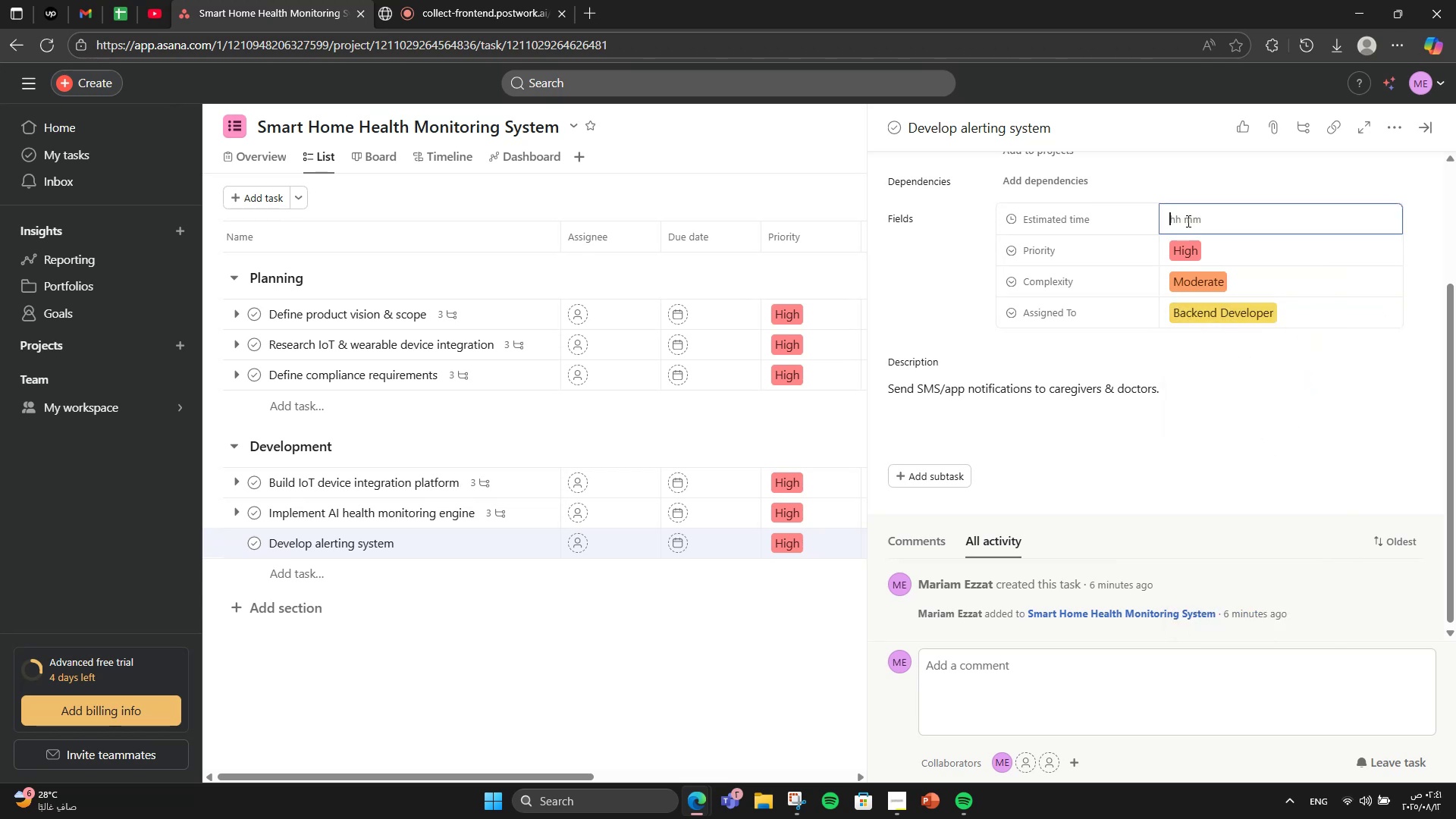 
key(Numpad6)
 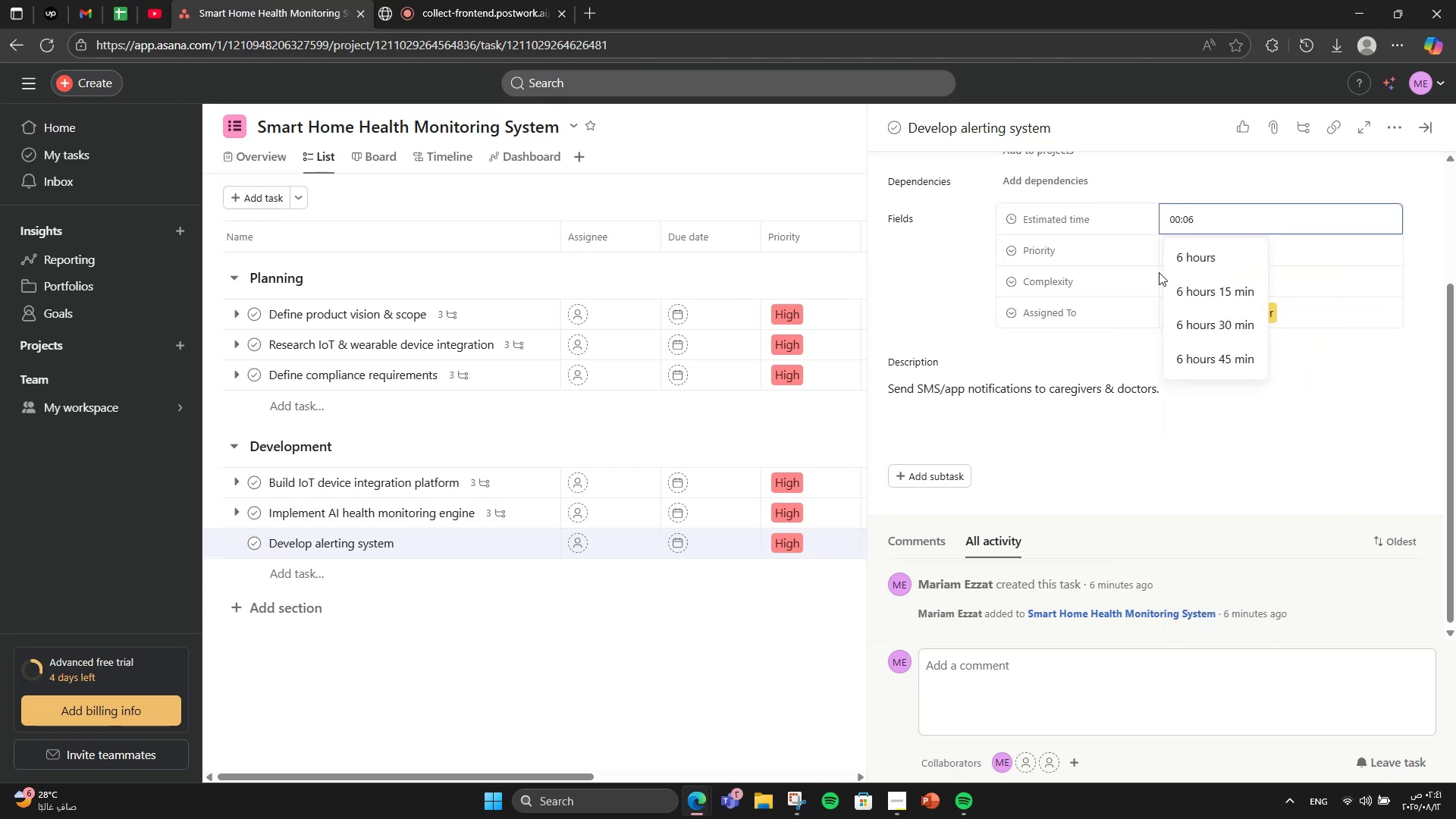 
left_click([1196, 250])
 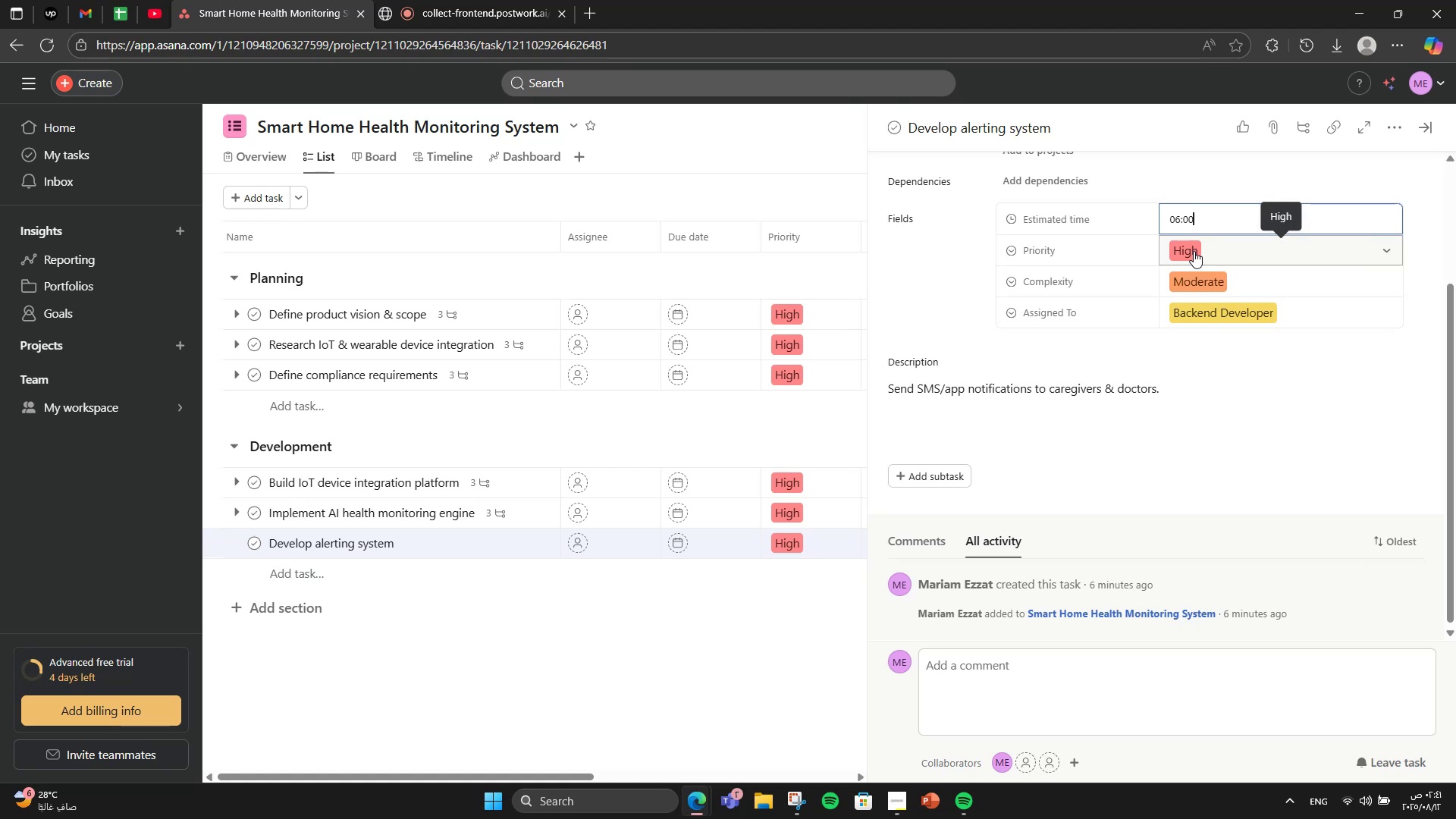 
scroll: coordinate [1218, 336], scroll_direction: up, amount: 2.0
 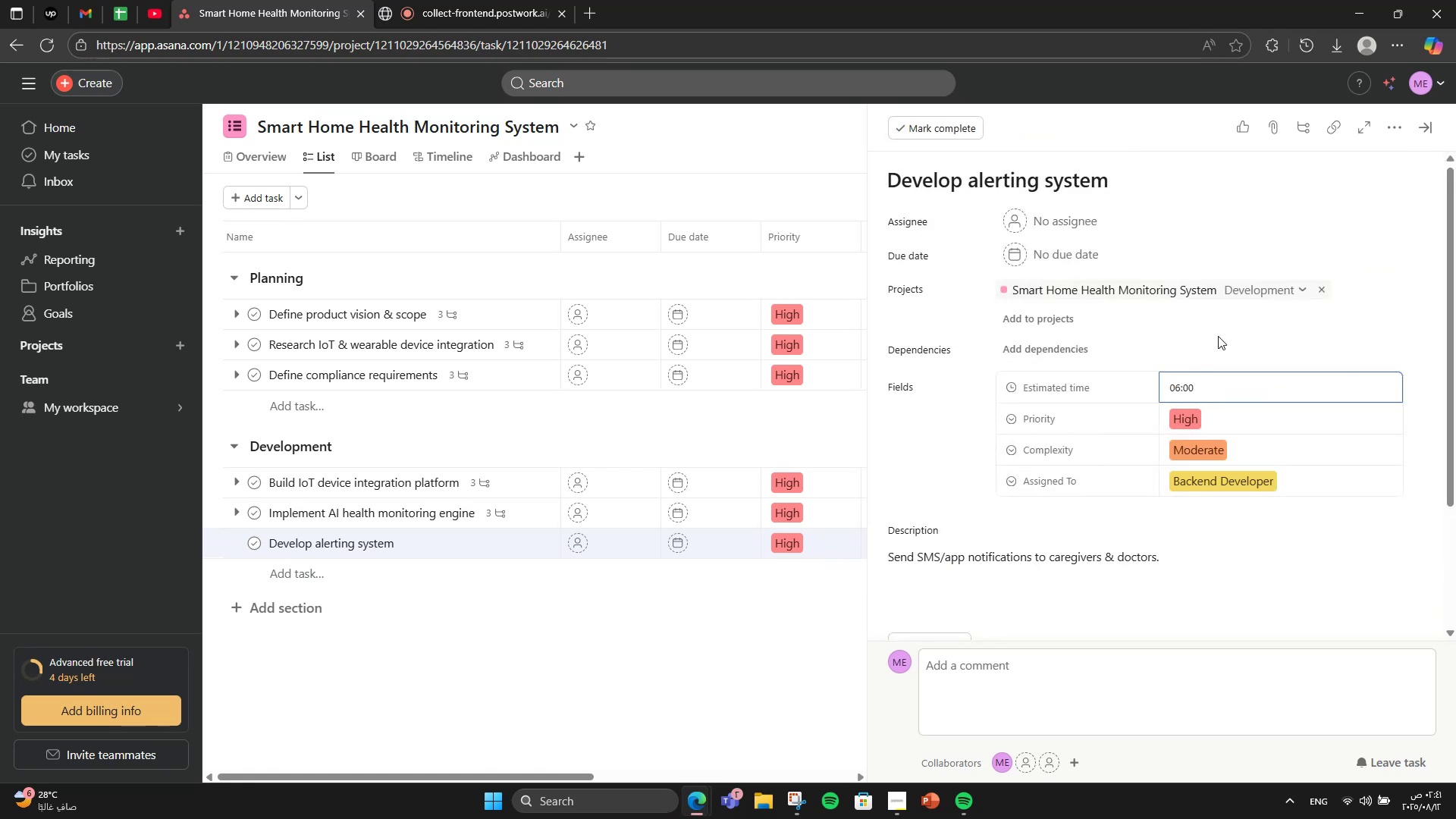 
scroll: coordinate [1218, 336], scroll_direction: down, amount: 3.0
 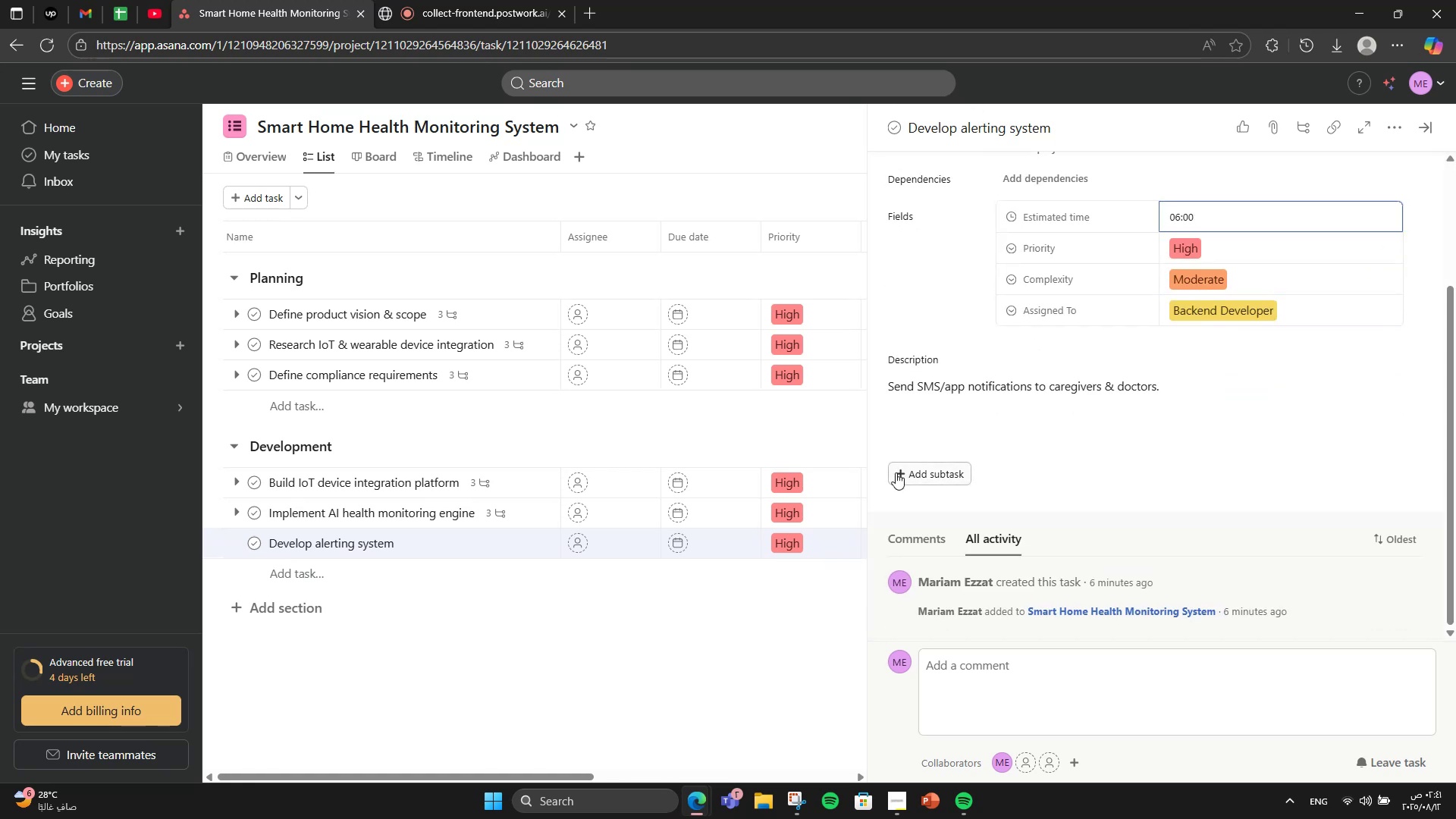 
left_click([919, 463])
 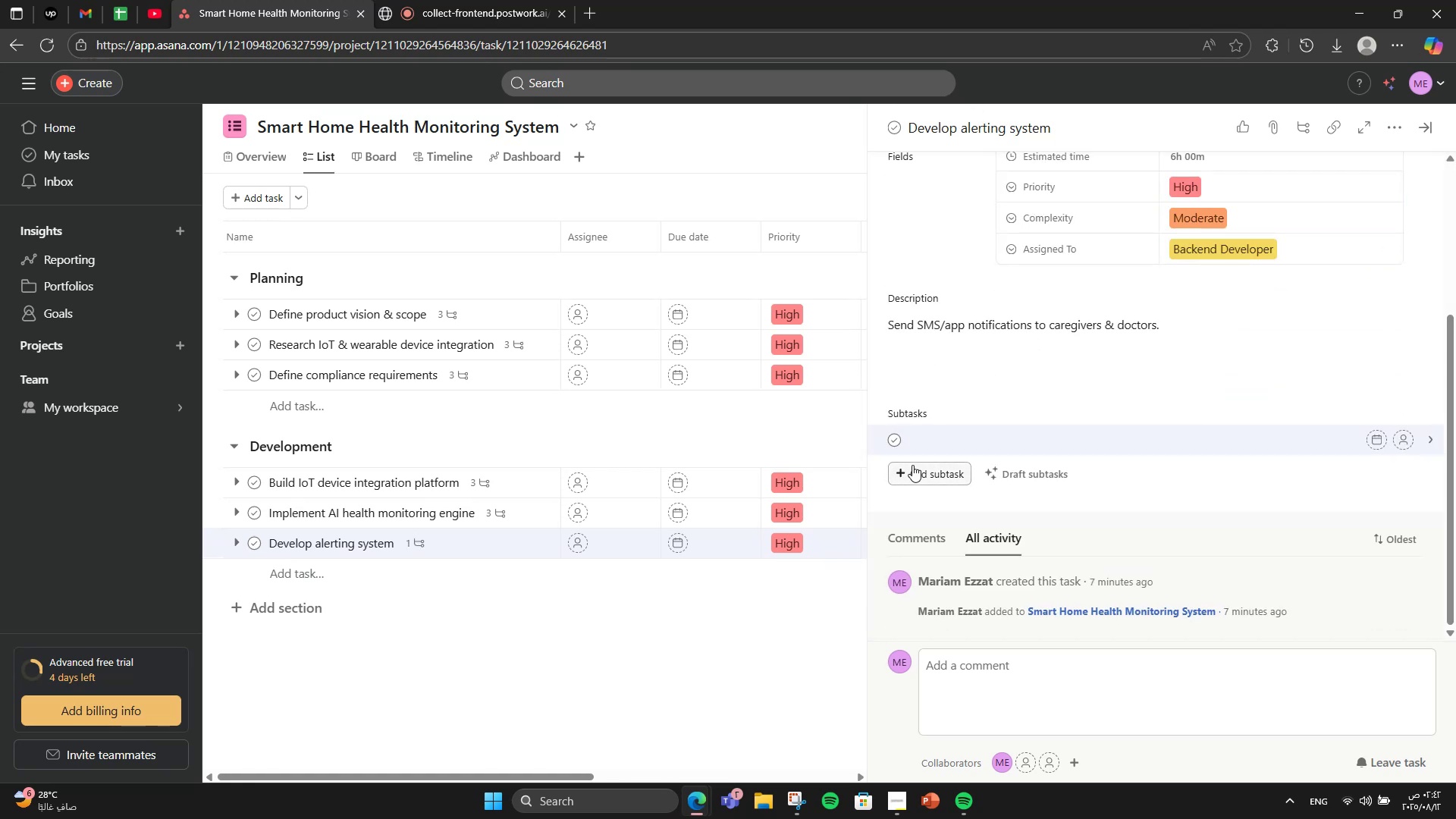 
wait(5.72)
 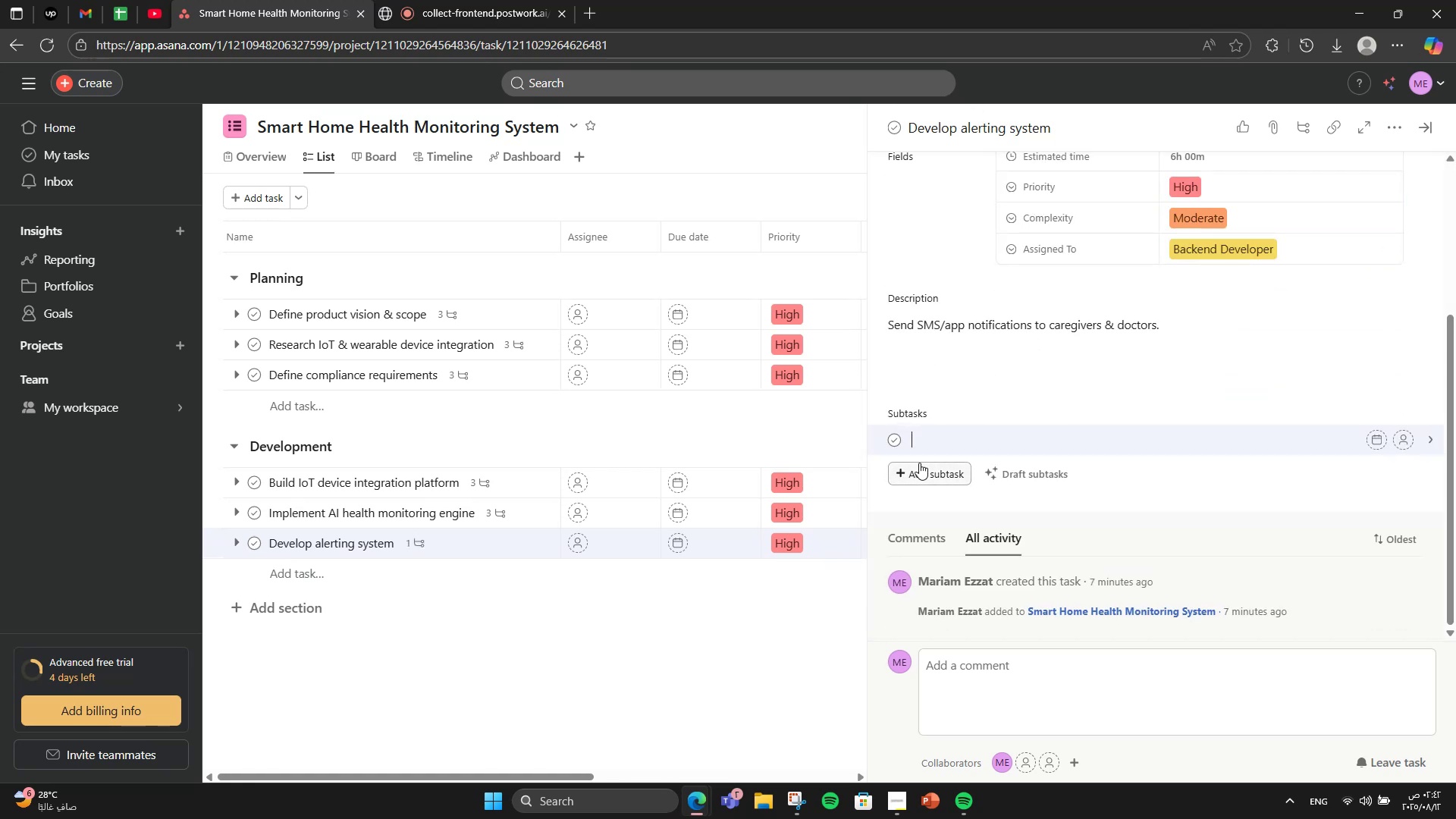 
type(Set alert triggers)
 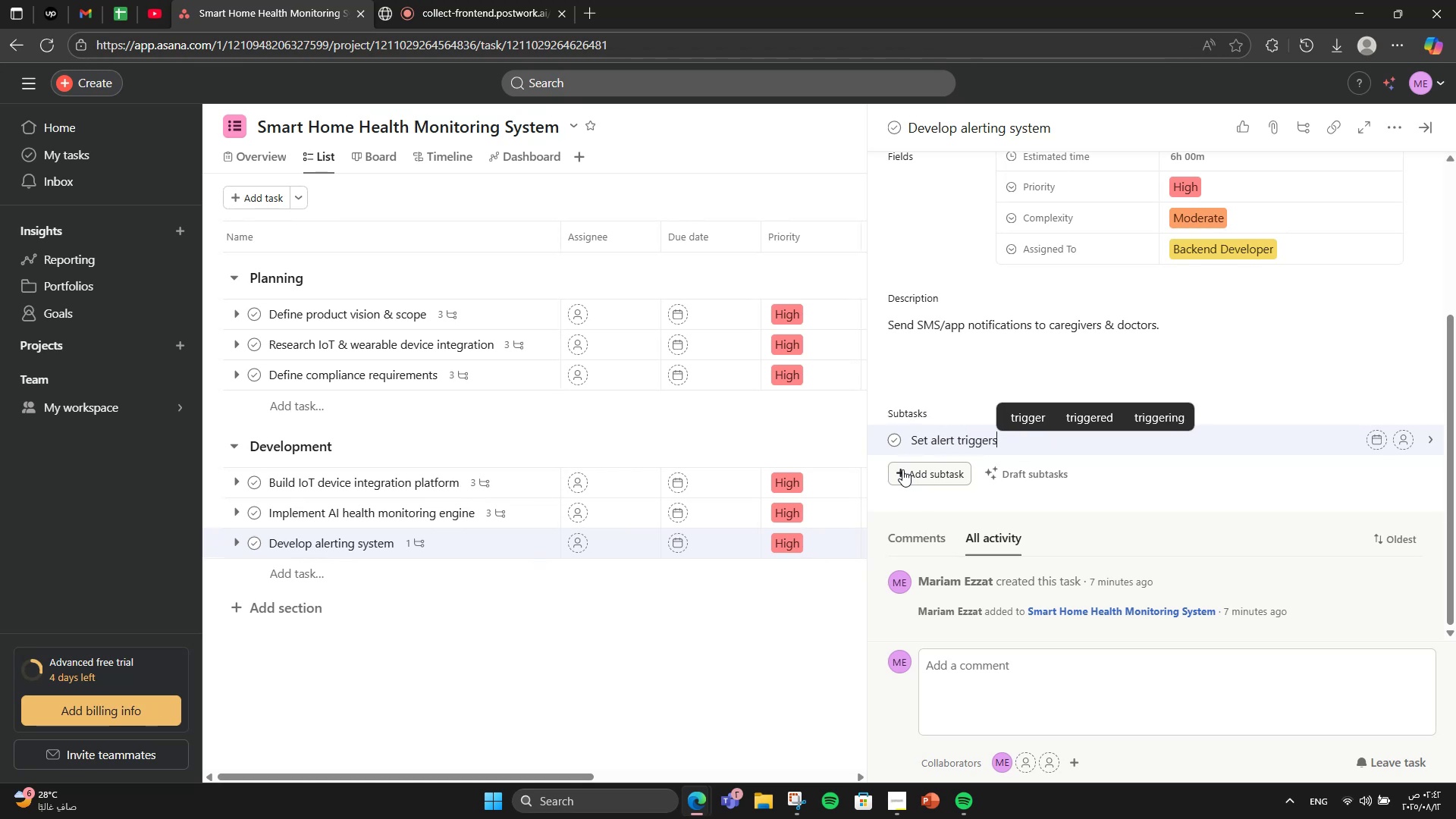 
key(Enter)
 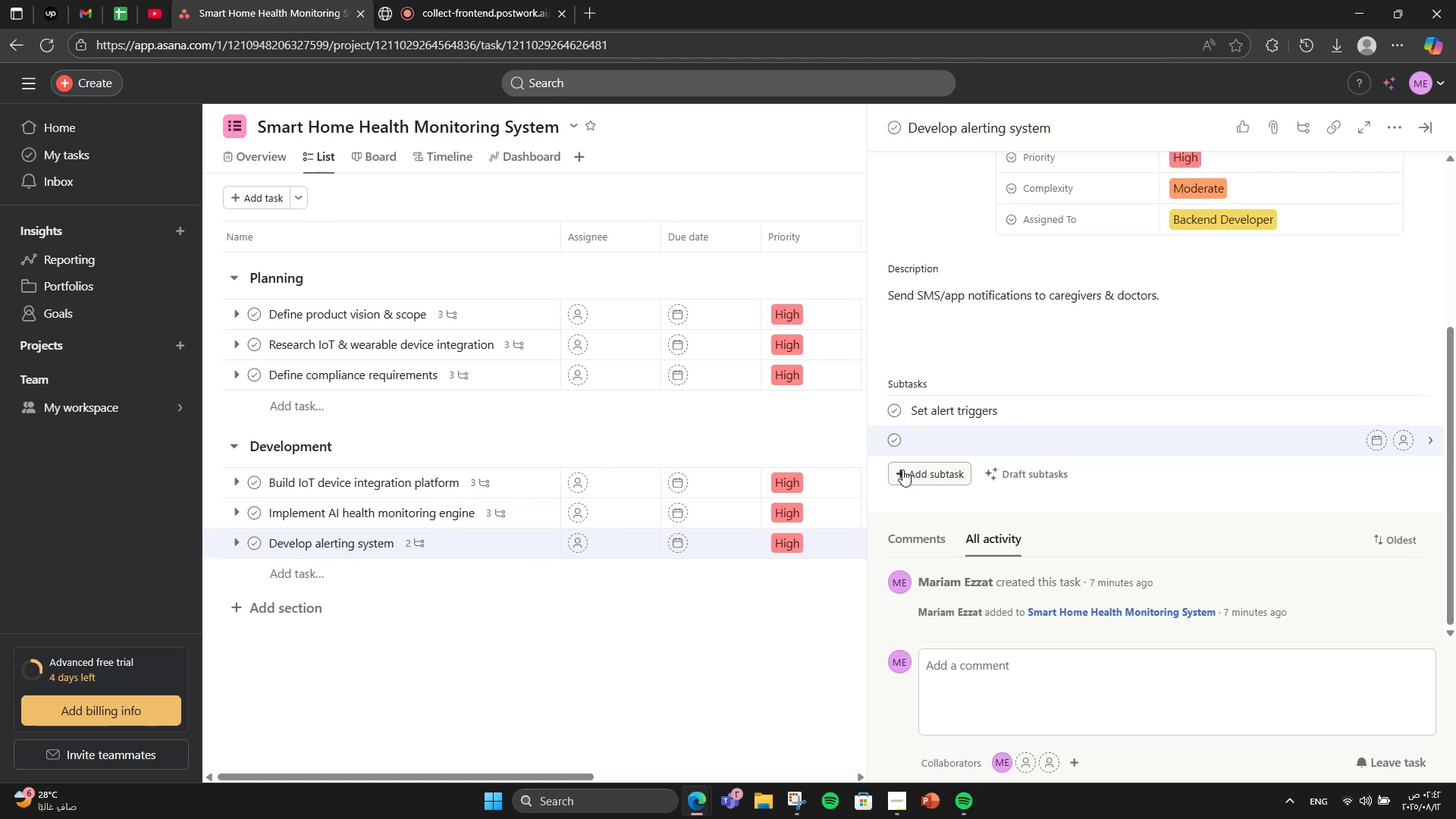 
type(Integrate Twilio )
key(Backspace)
type(/Push API)
 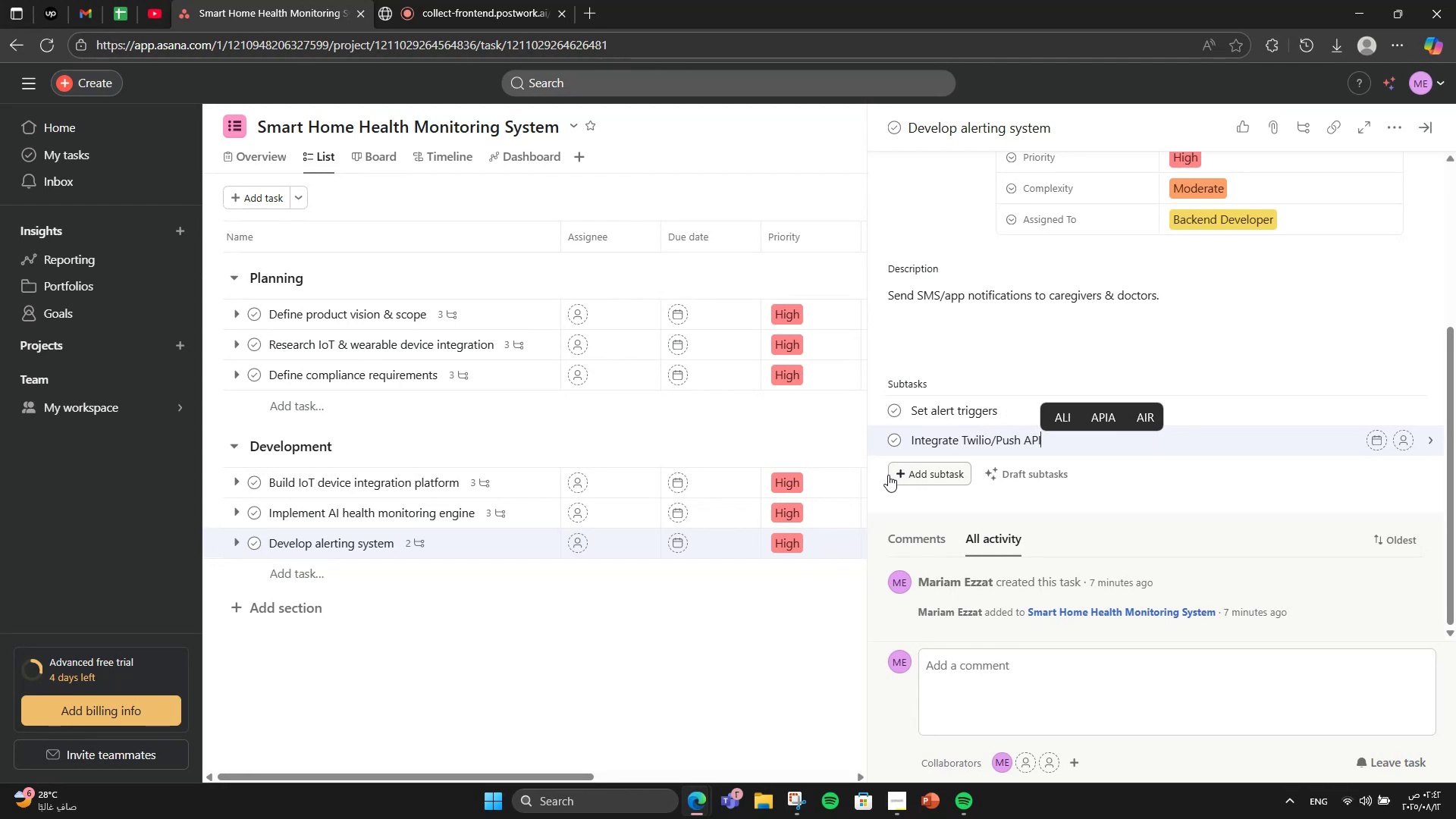 
key(Enter)
 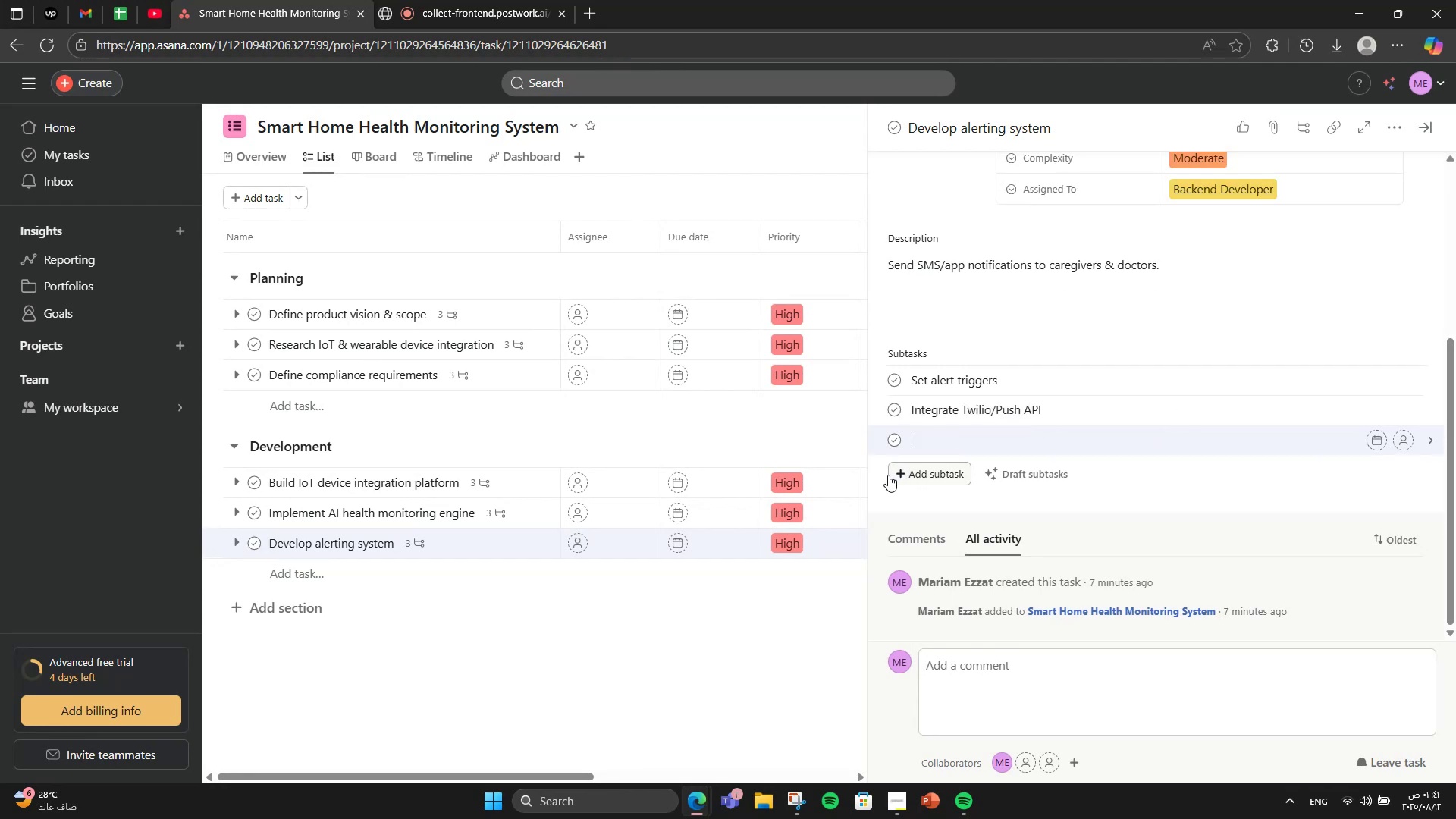 
type(Test notifications)
 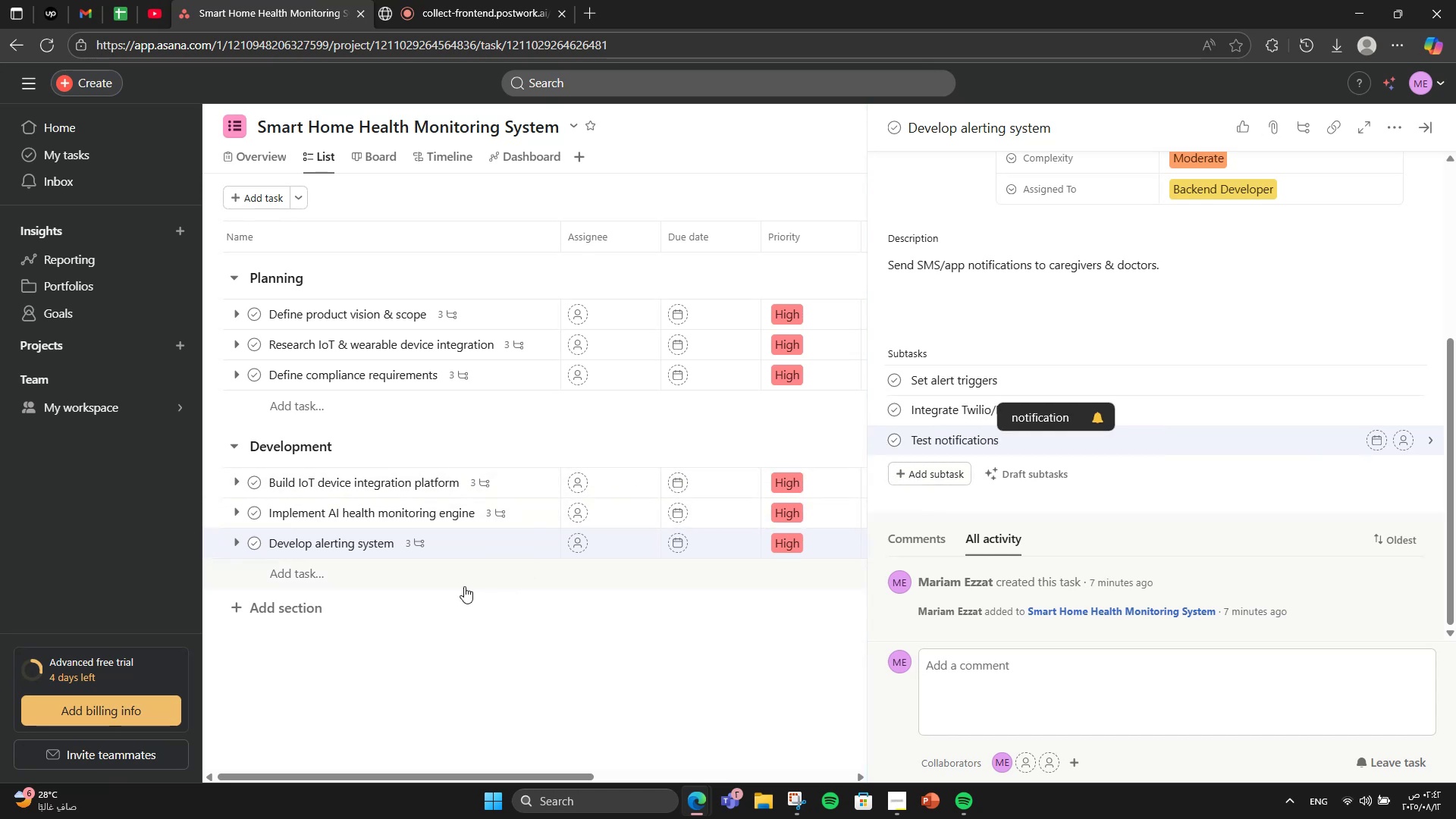 
left_click([300, 610])
 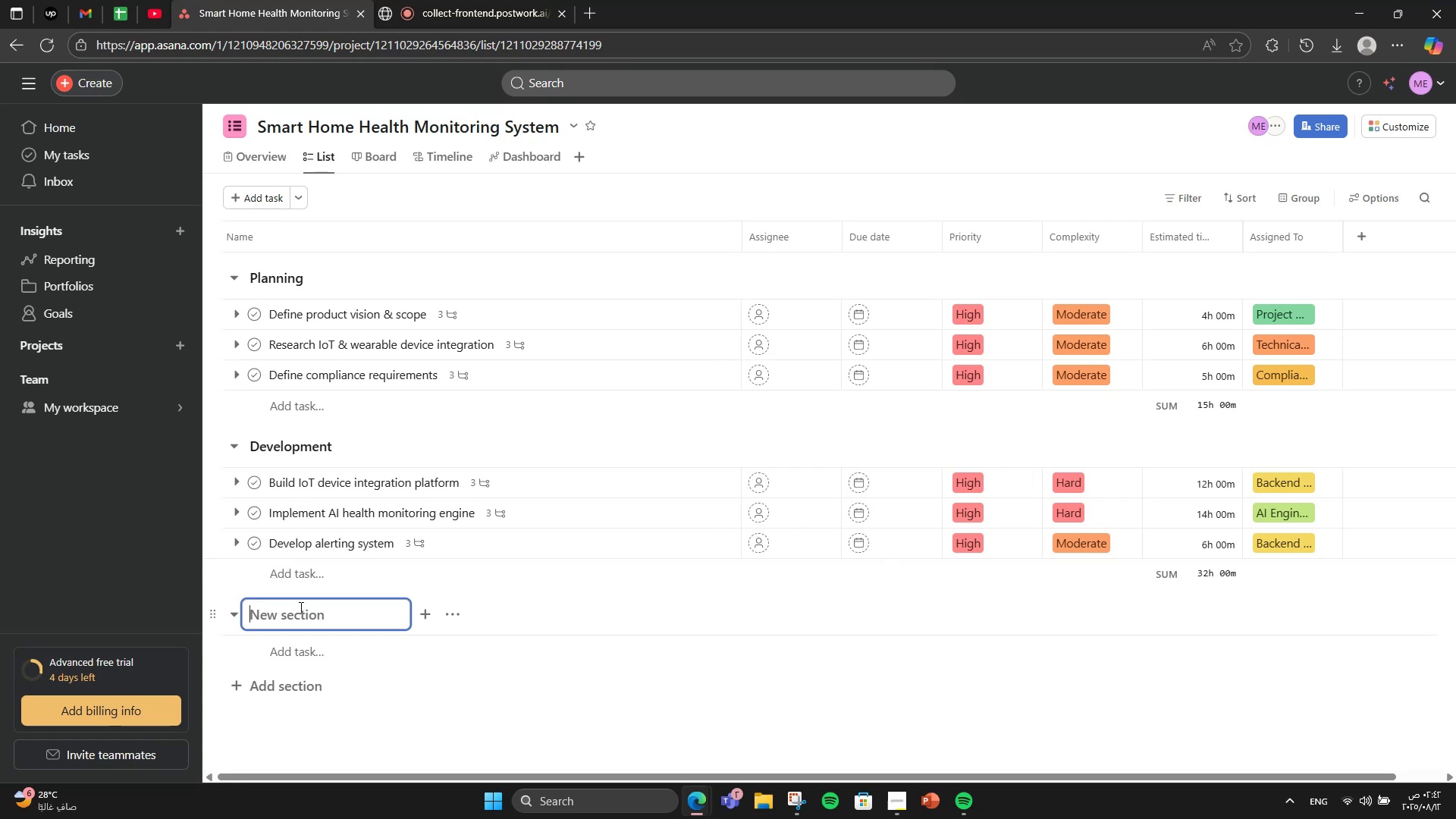 
wait(10.58)
 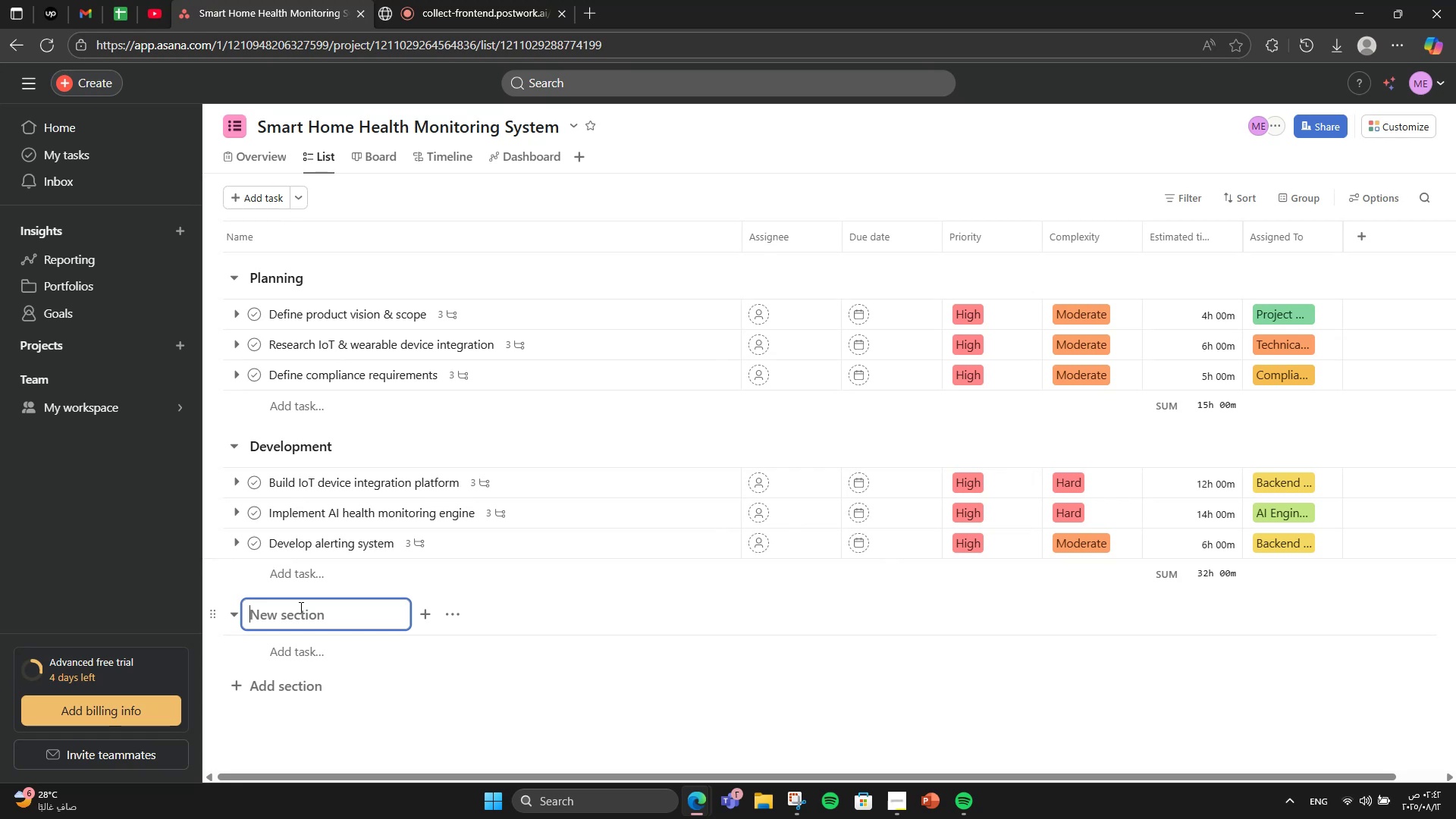 
type(AA)
key(Backspace)
type(pp & UX)
 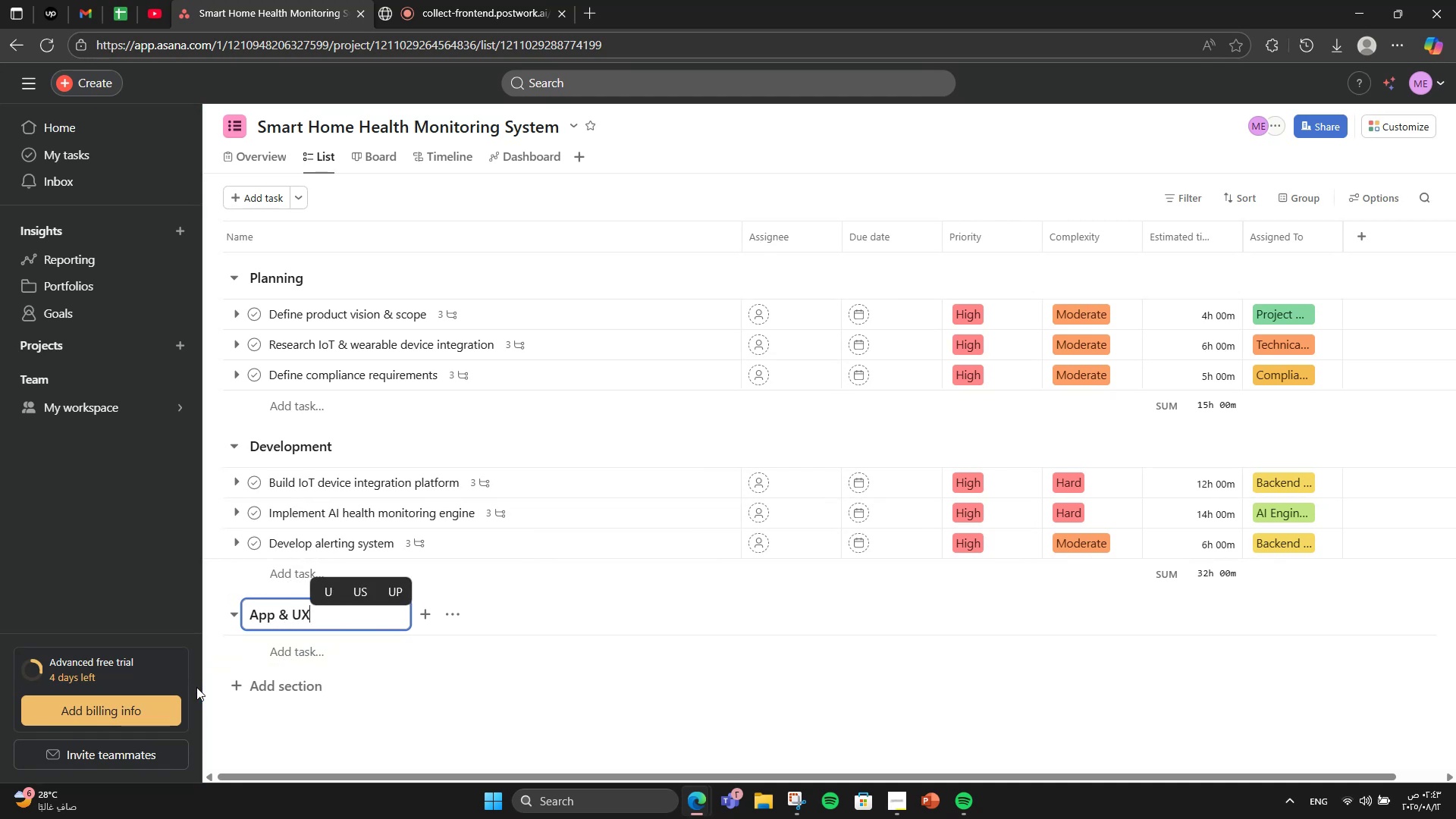 
left_click([303, 658])
 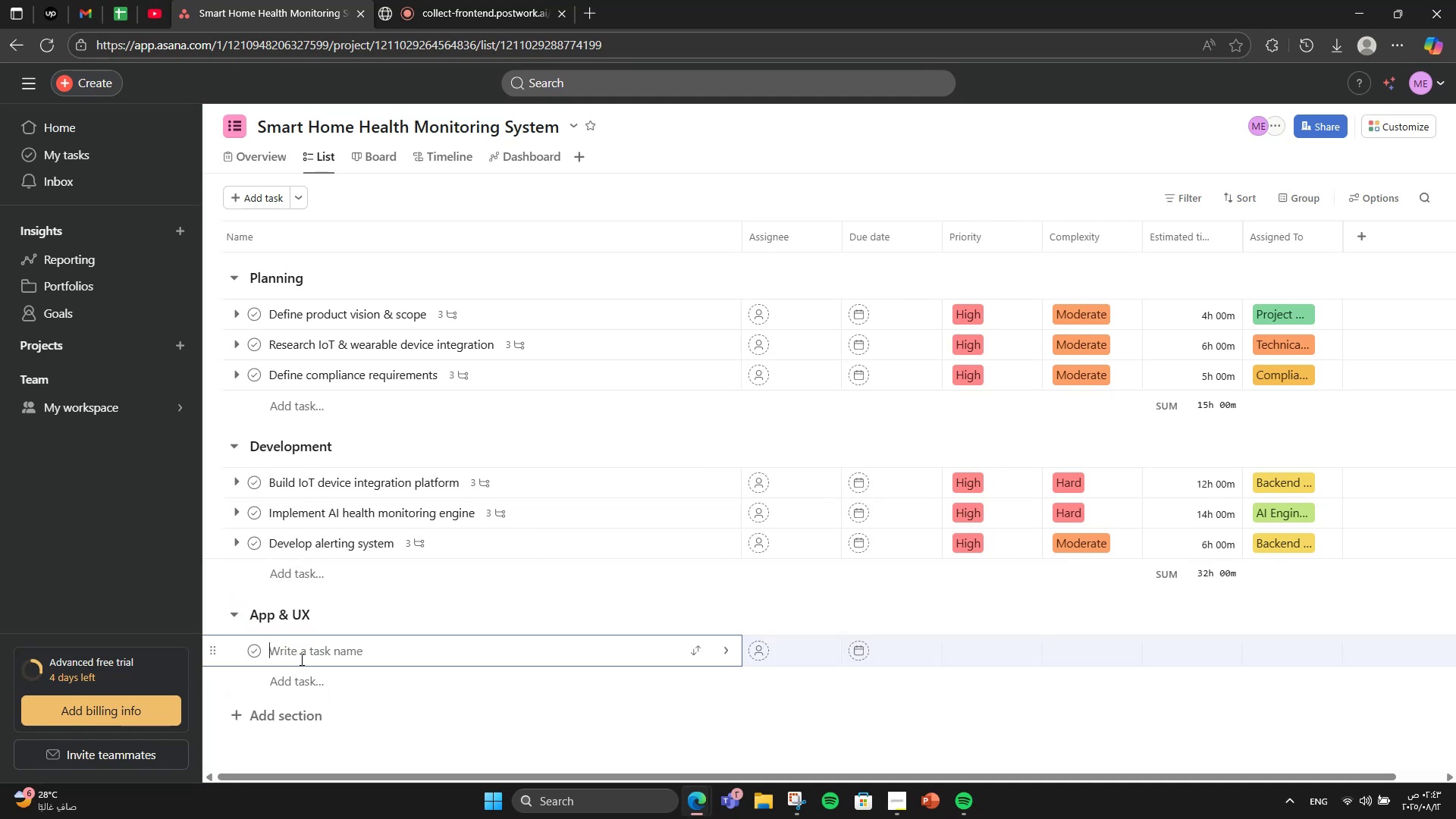 
type(Design patient mobile app)
 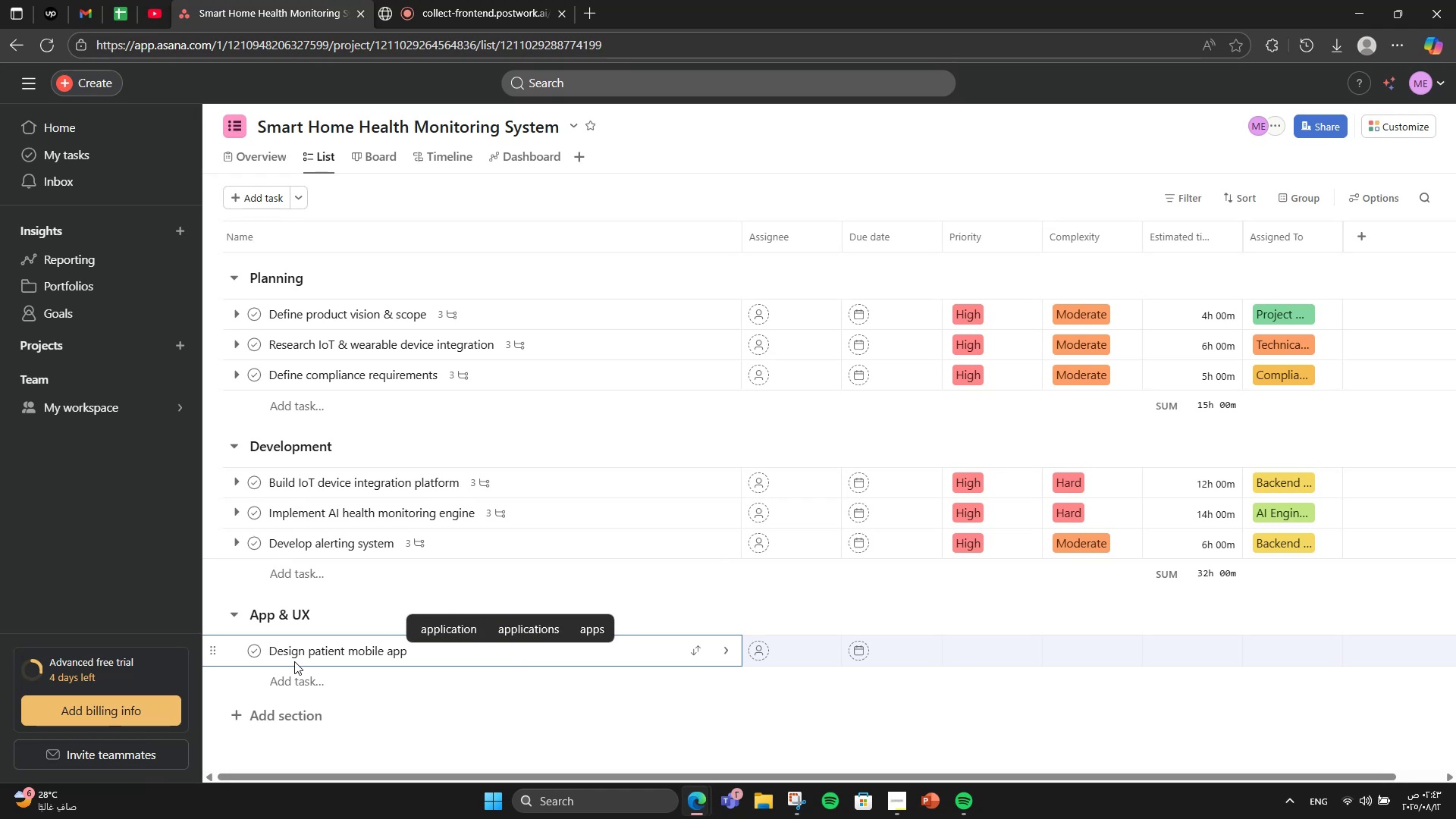 
key(Enter)
 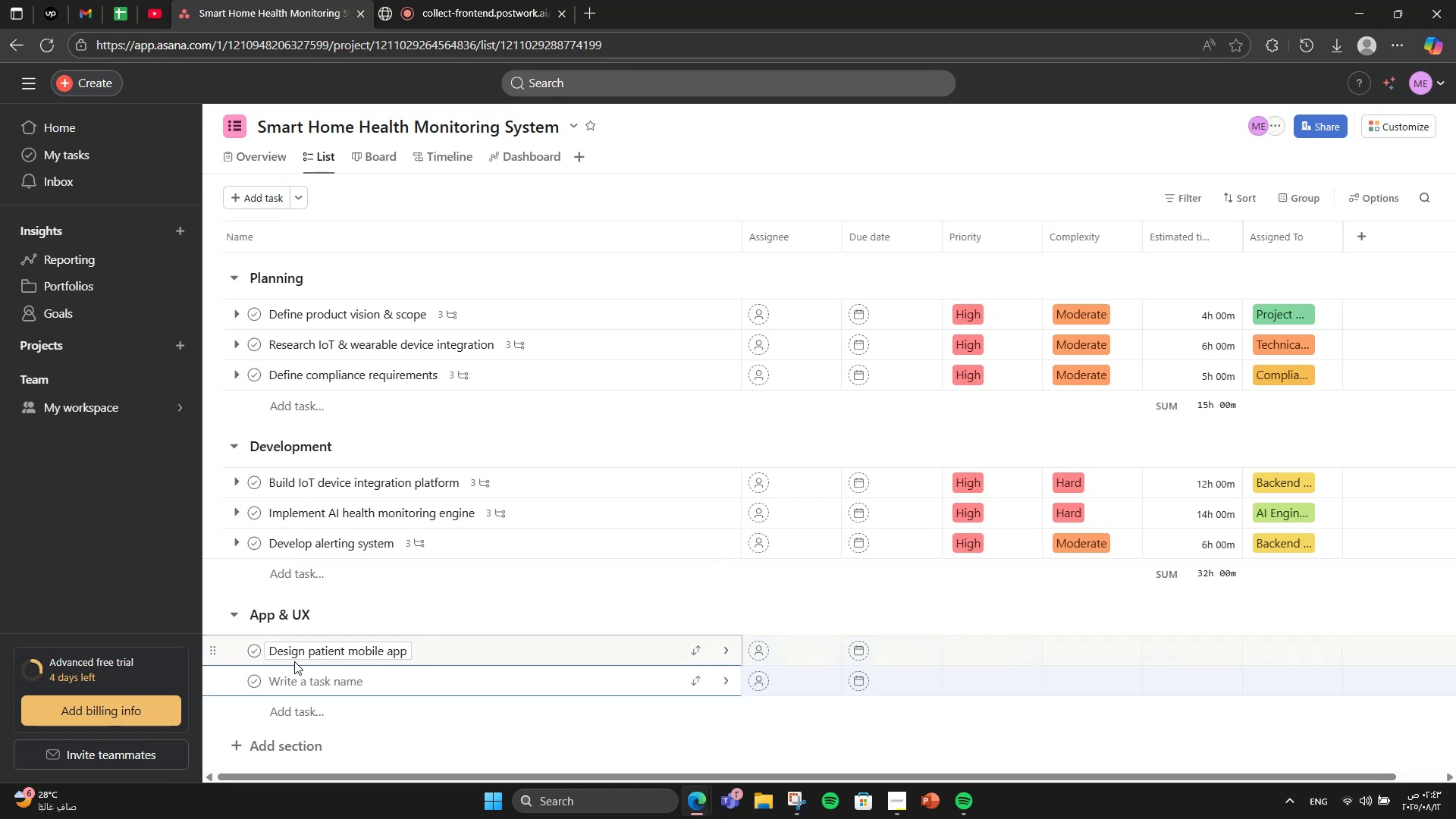 
type(Deve)
key(Backspace)
type(lop )
key(Backspace)
key(Backspace)
key(Backspace)
key(Backspace)
type(elop caregiver/doctor dashboard)
 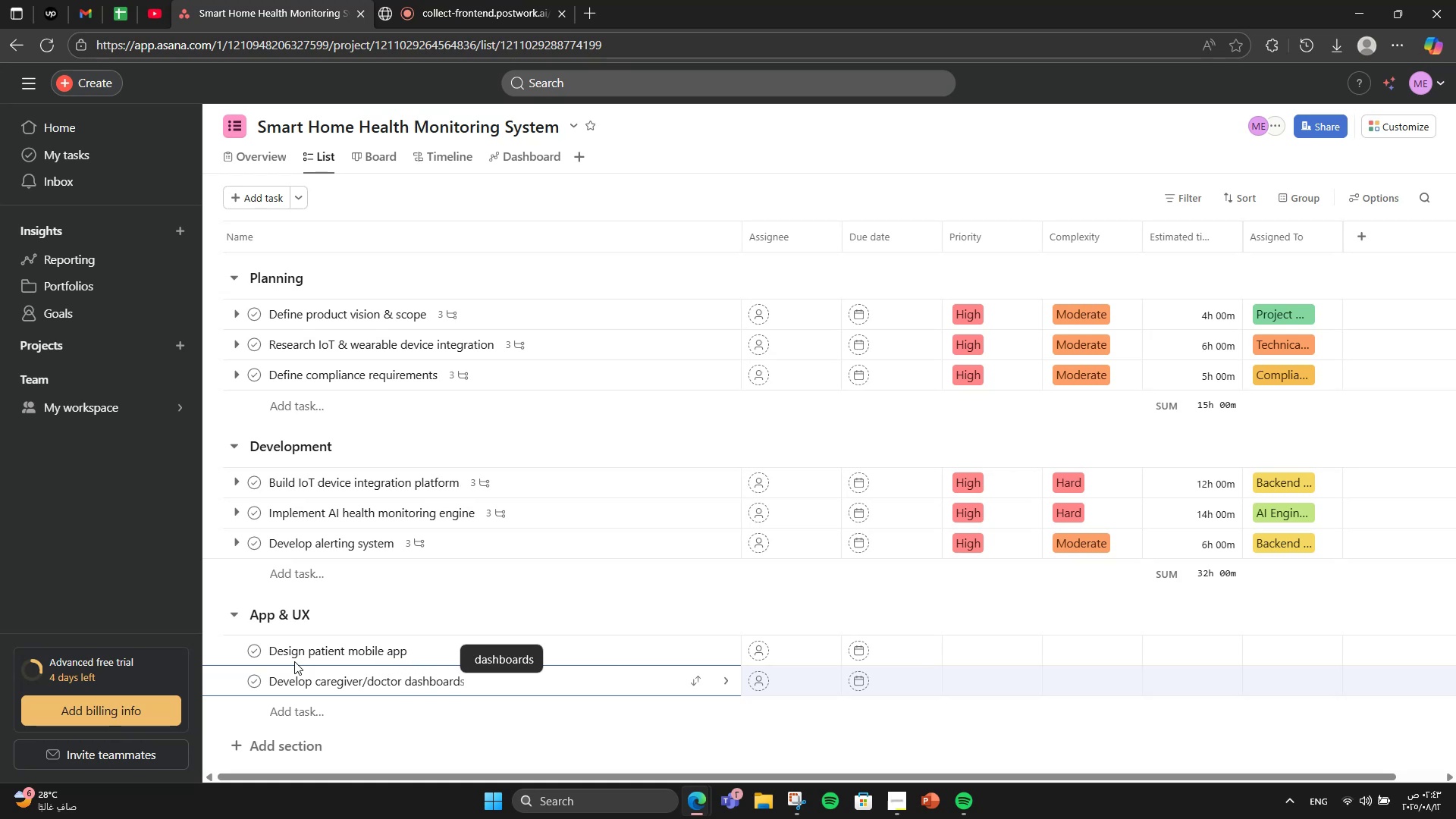 
key(Enter)
 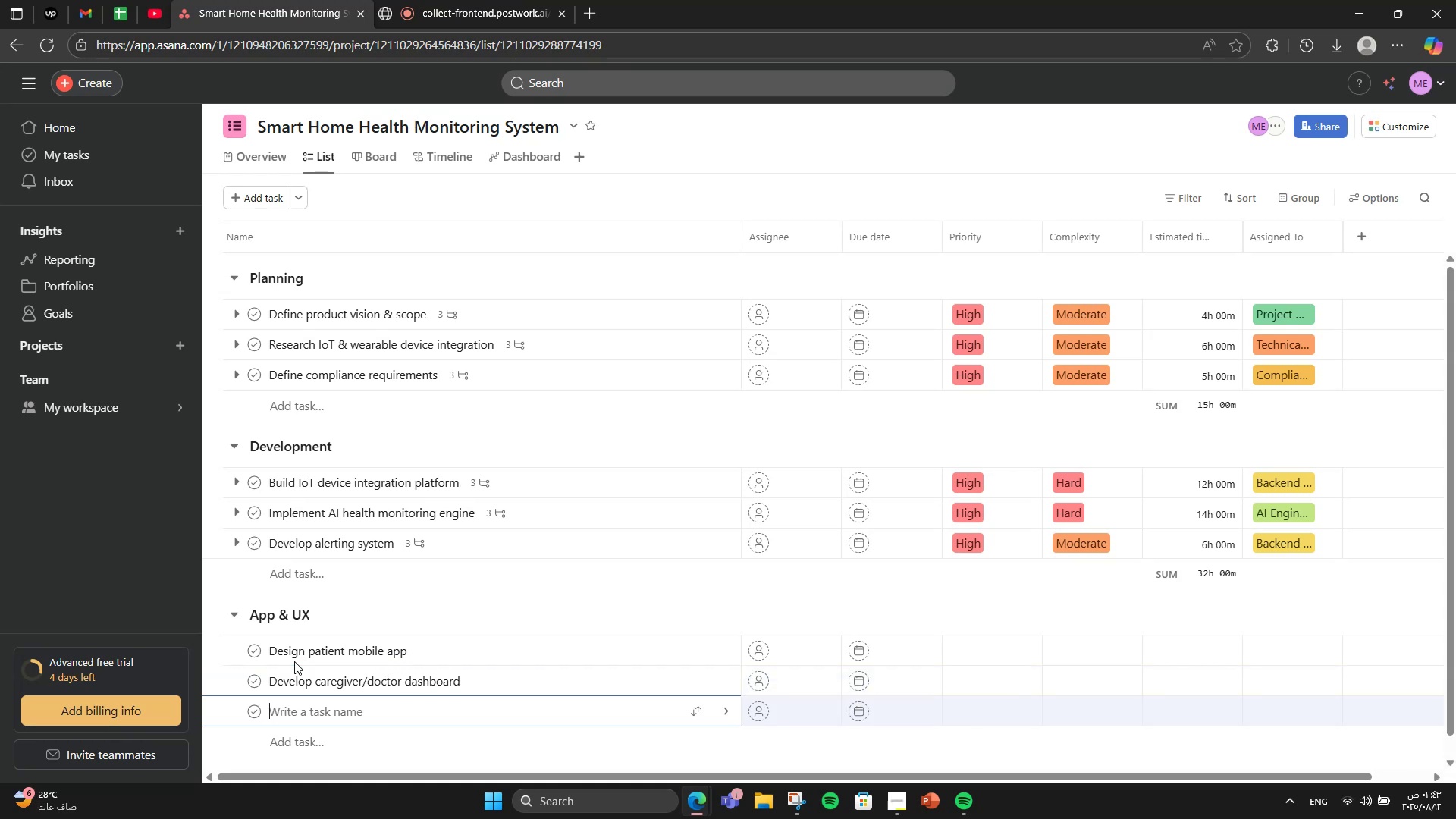 
type(Build authentication & data encryption)
 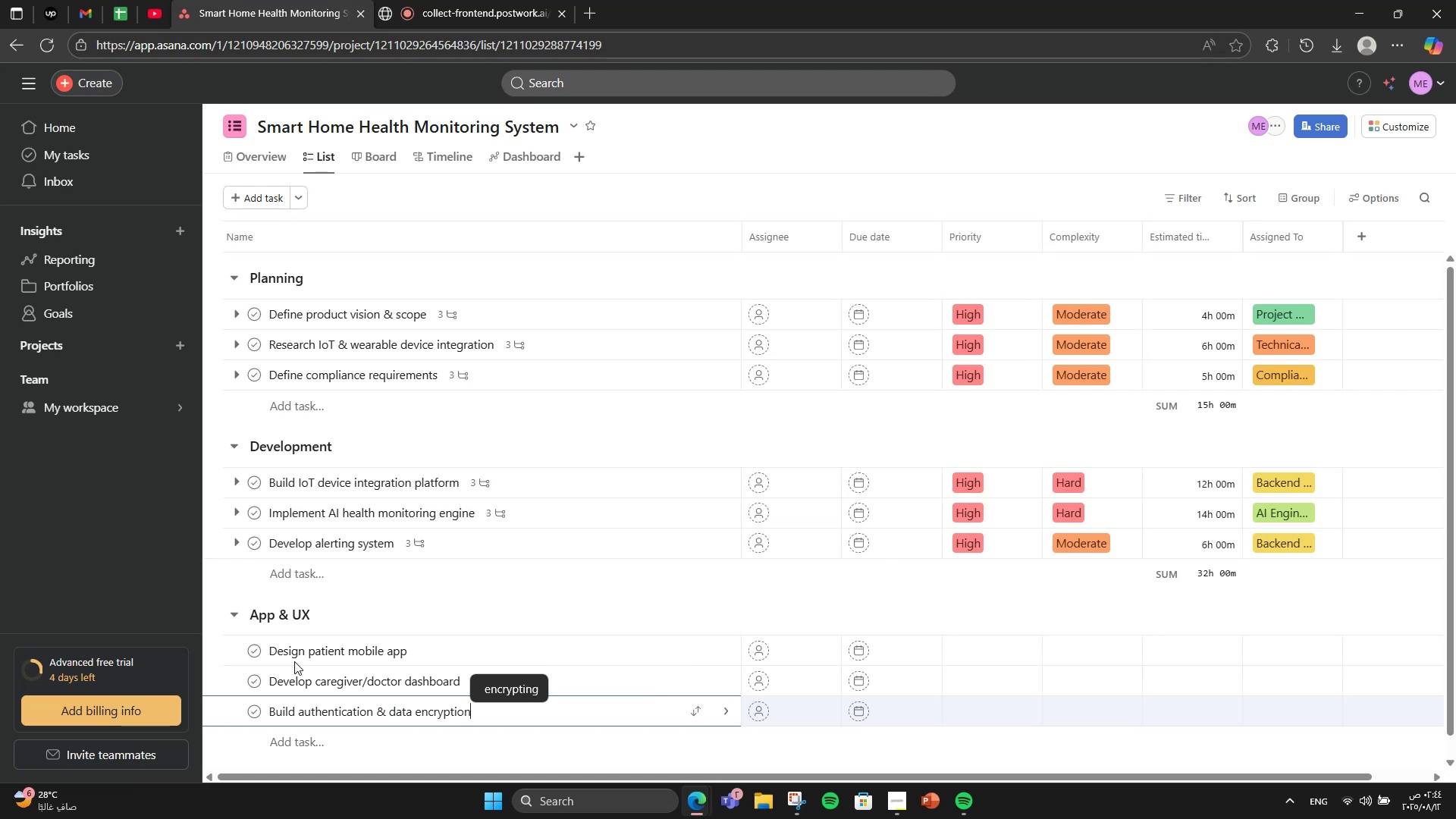 
left_click([580, 647])
 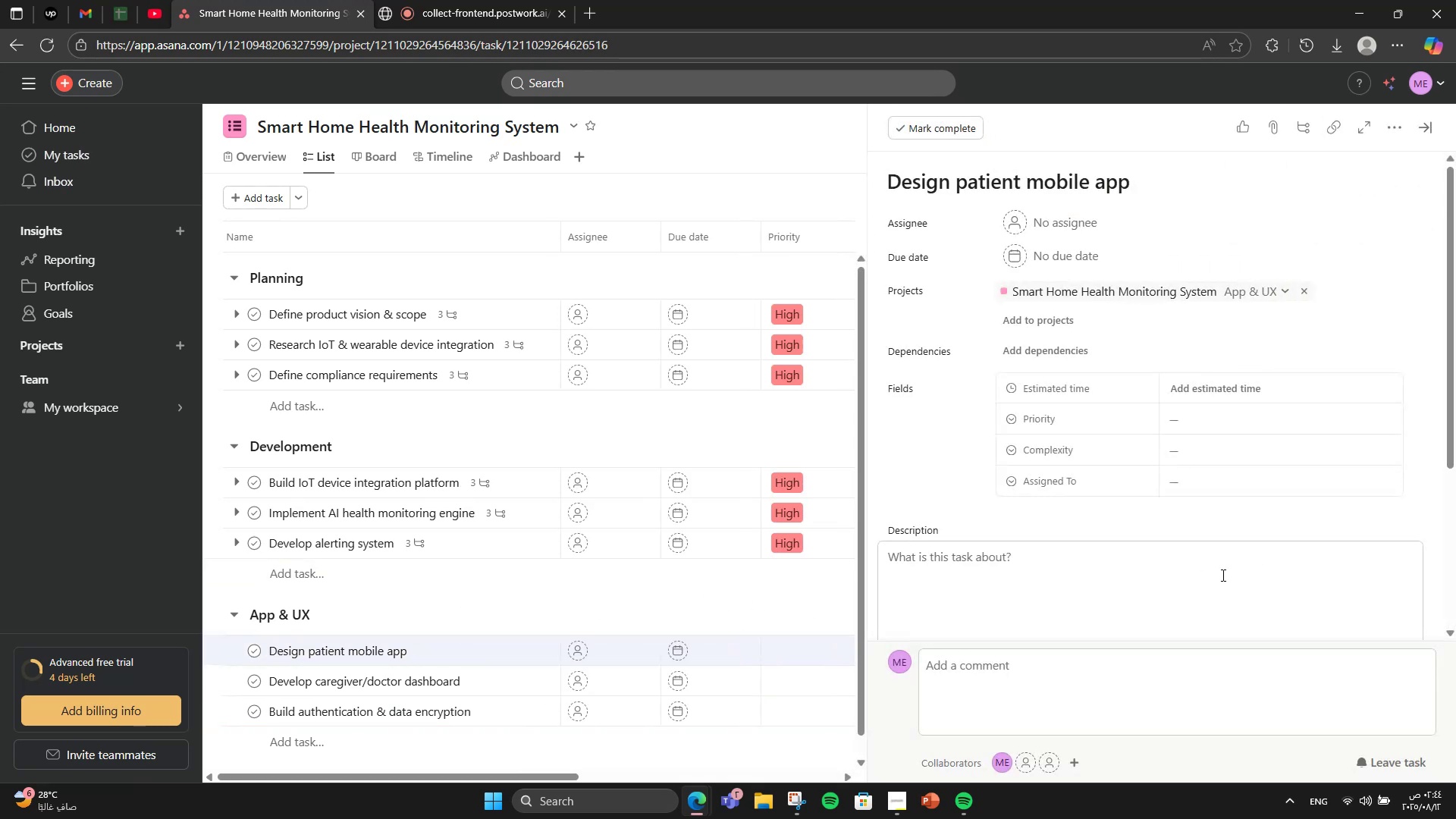 
left_click([1118, 571])
 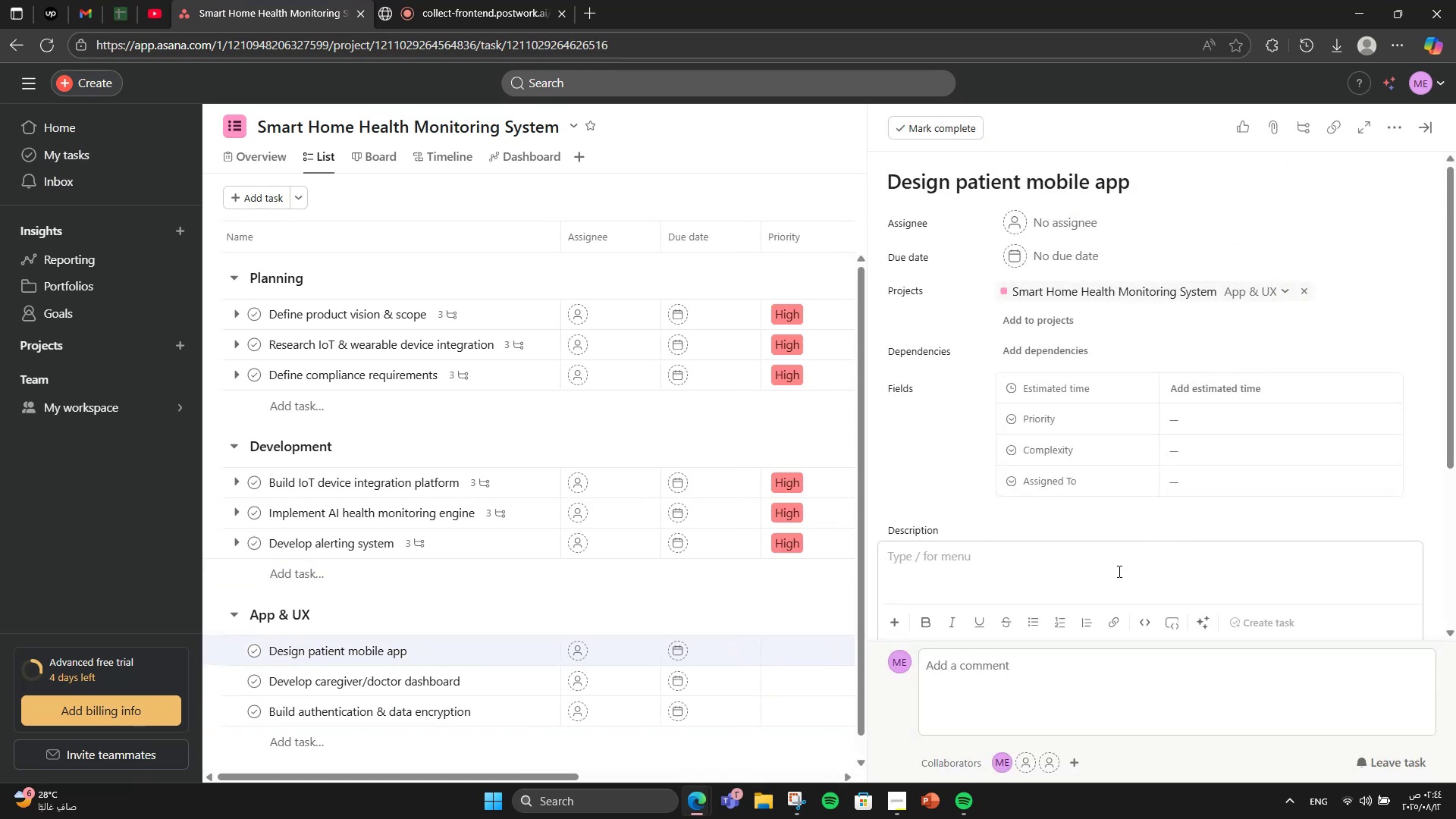 
type(Create an easy-a)
key(Backspace)
type(to-use mobile app for pato)
key(Backspace)
type(ients.)
 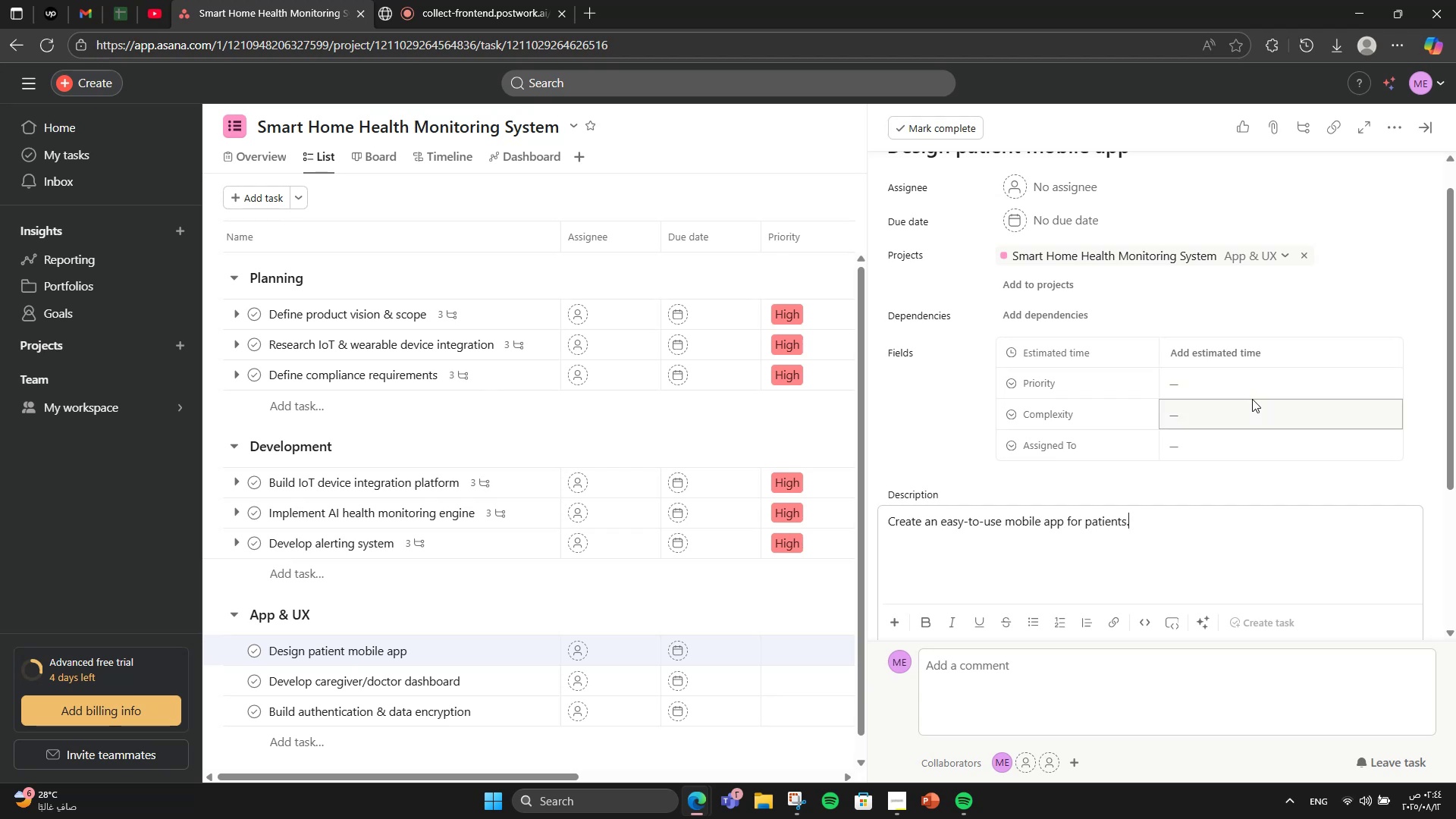 
wait(7.78)
 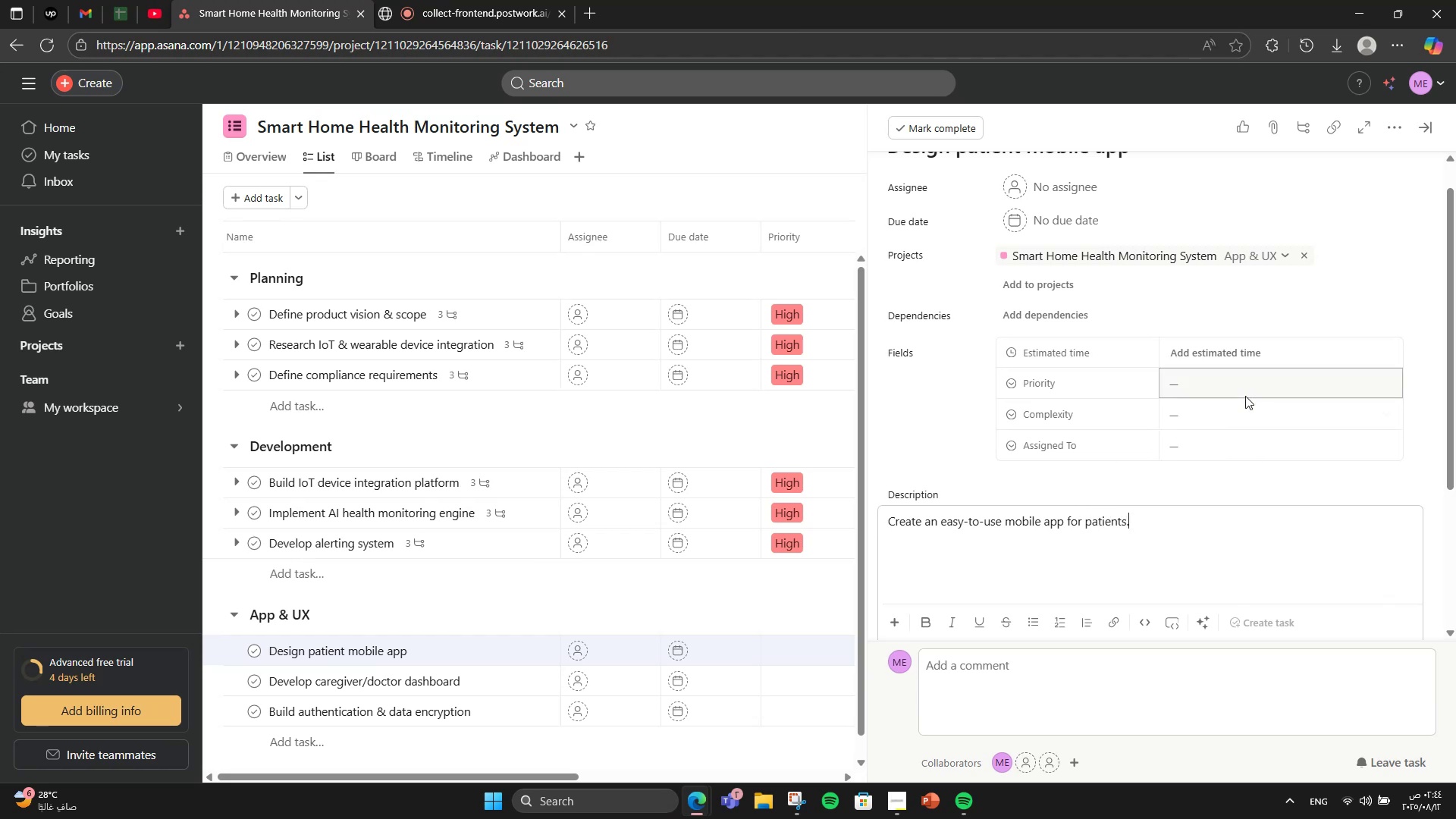 
left_click([1222, 394])
 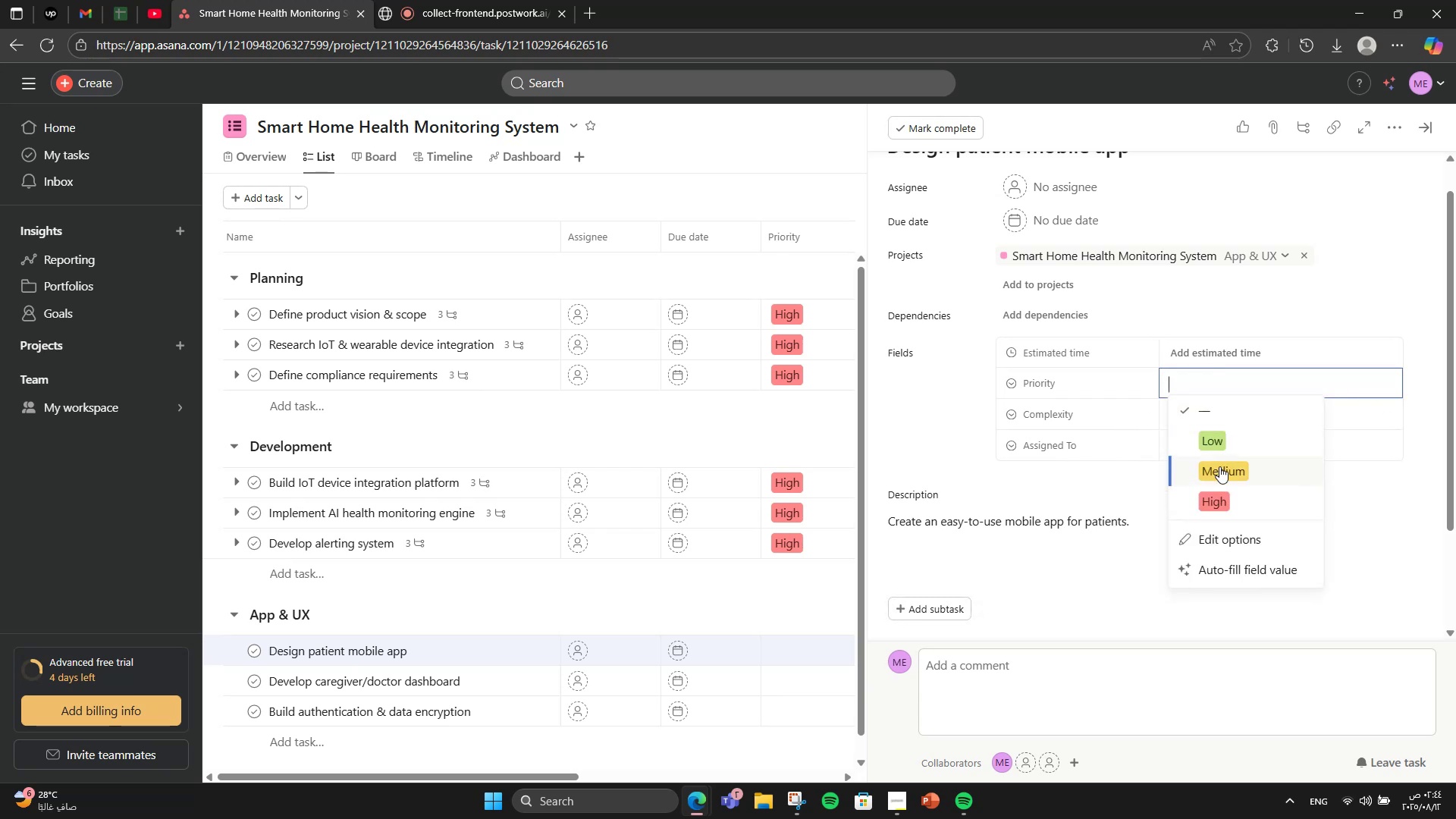 
left_click([1219, 491])
 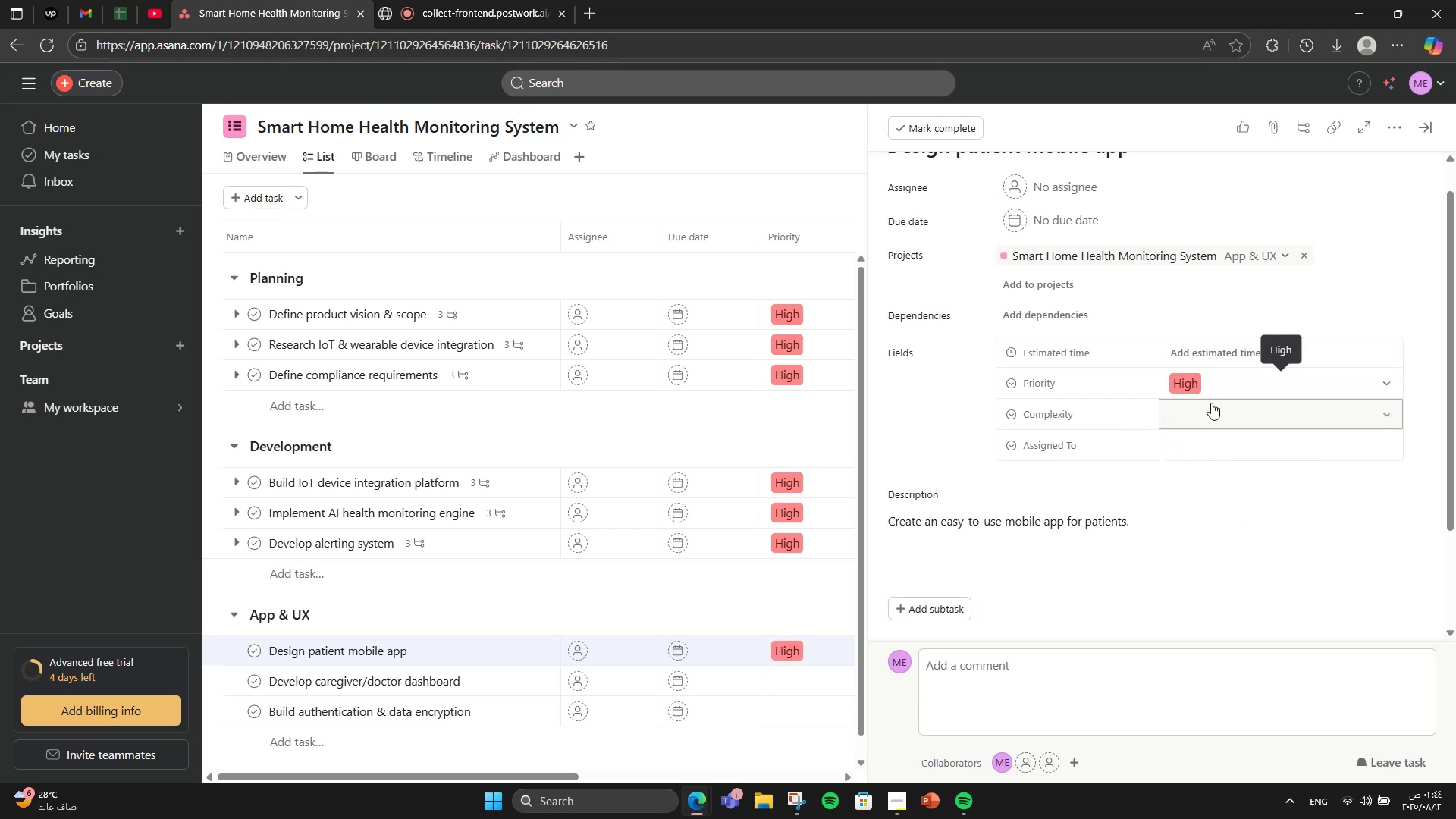 
double_click([1211, 403])
 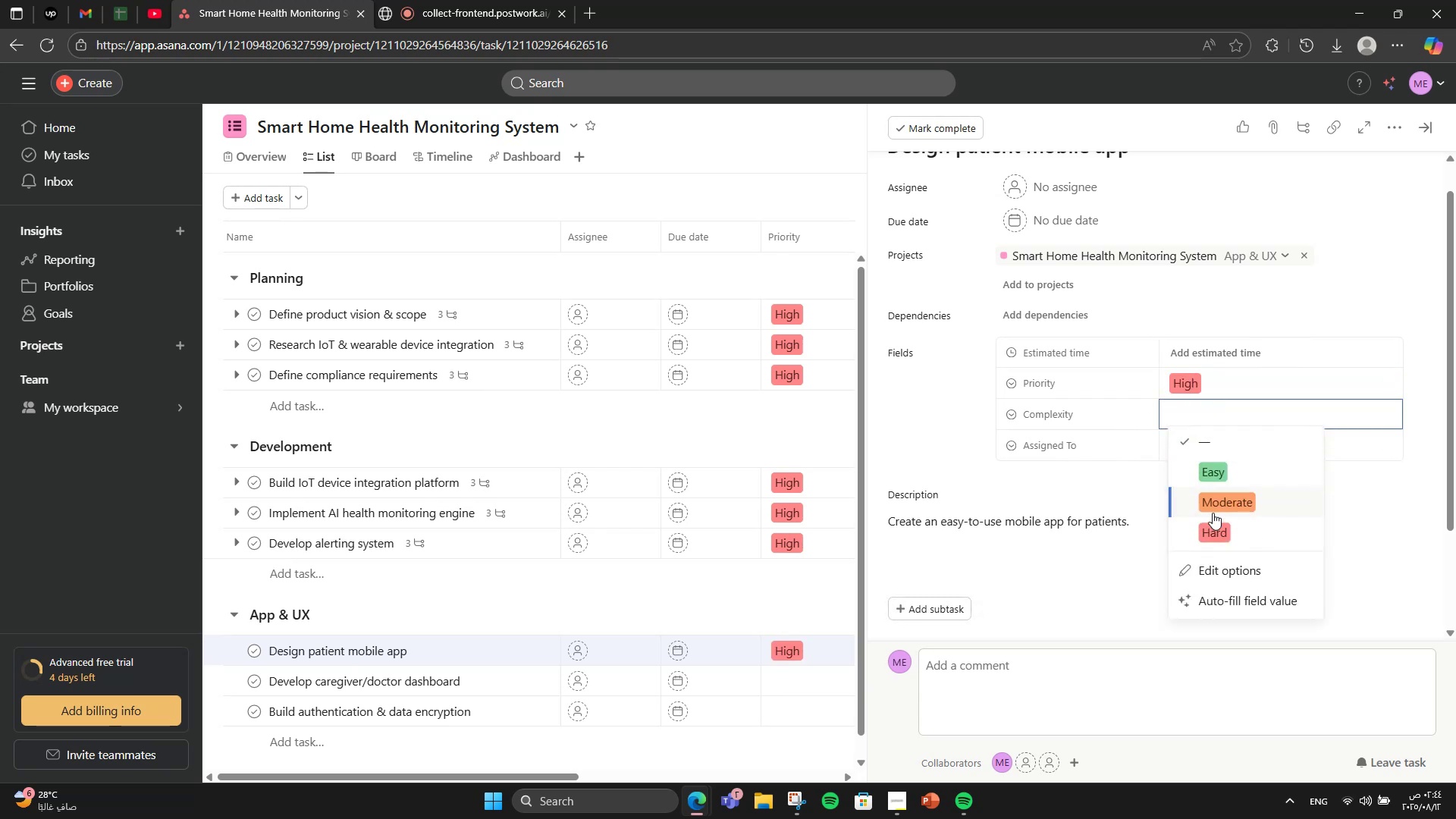 
left_click([1216, 507])
 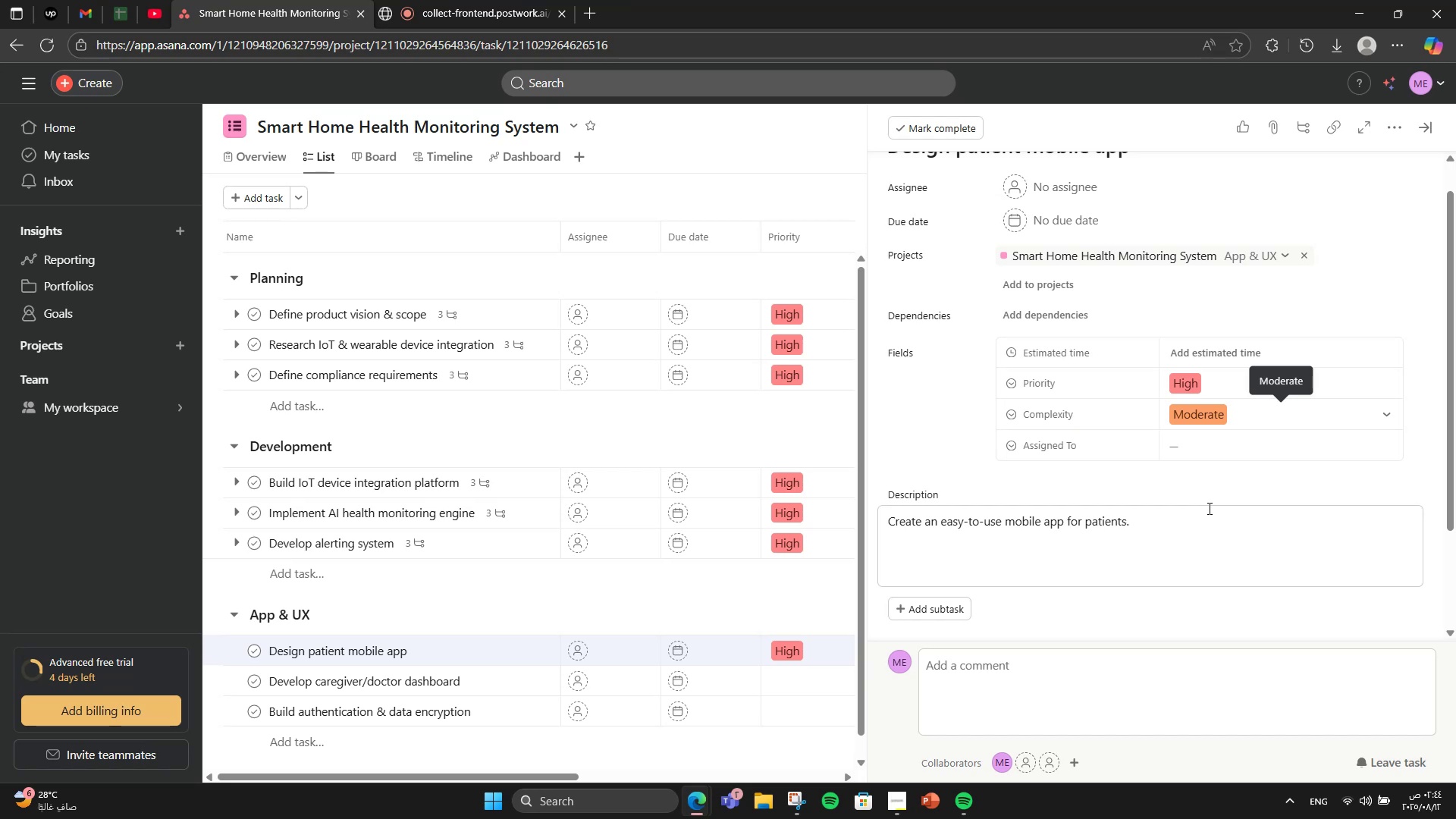 
left_click([1222, 456])
 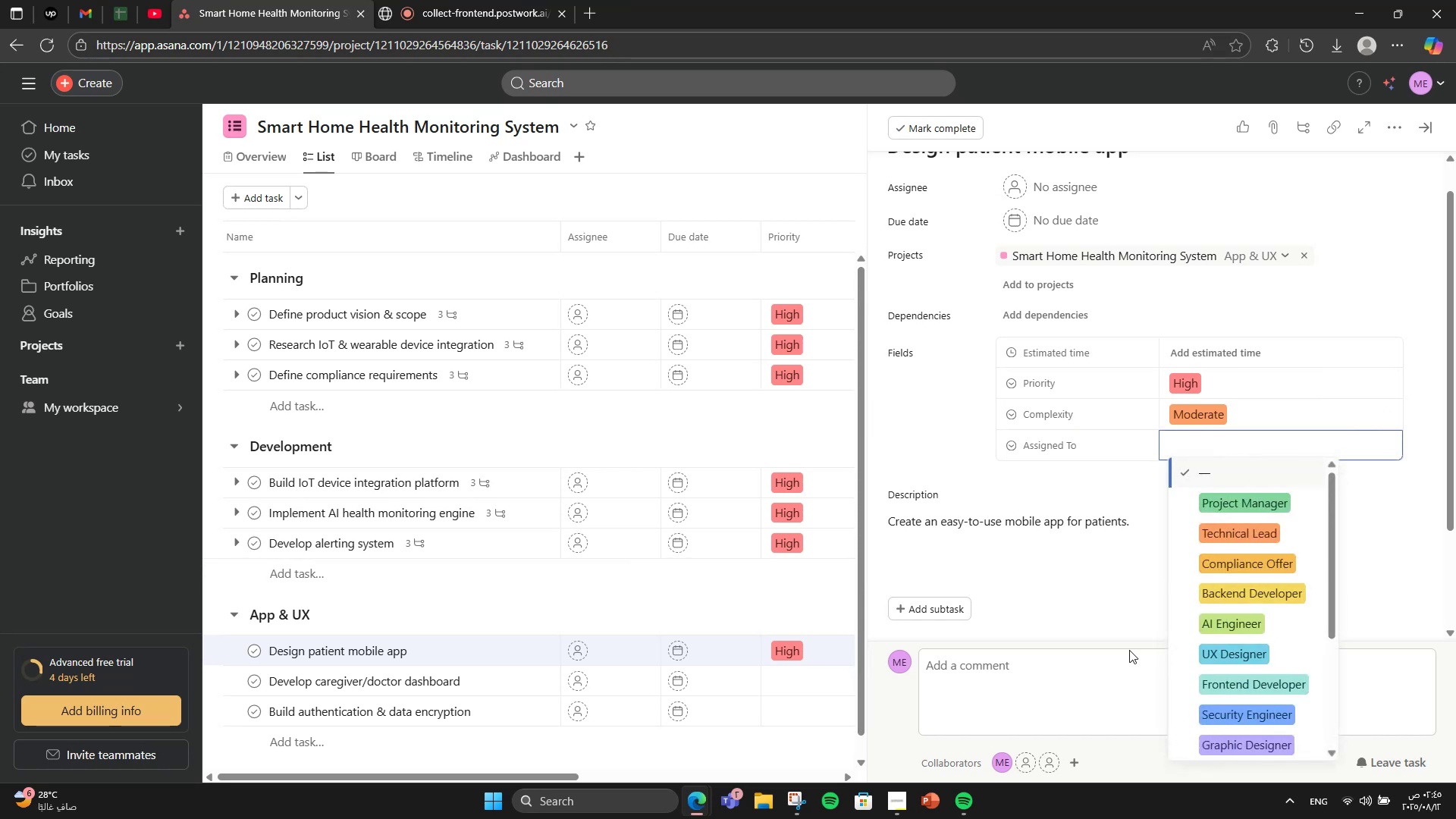 
wait(5.15)
 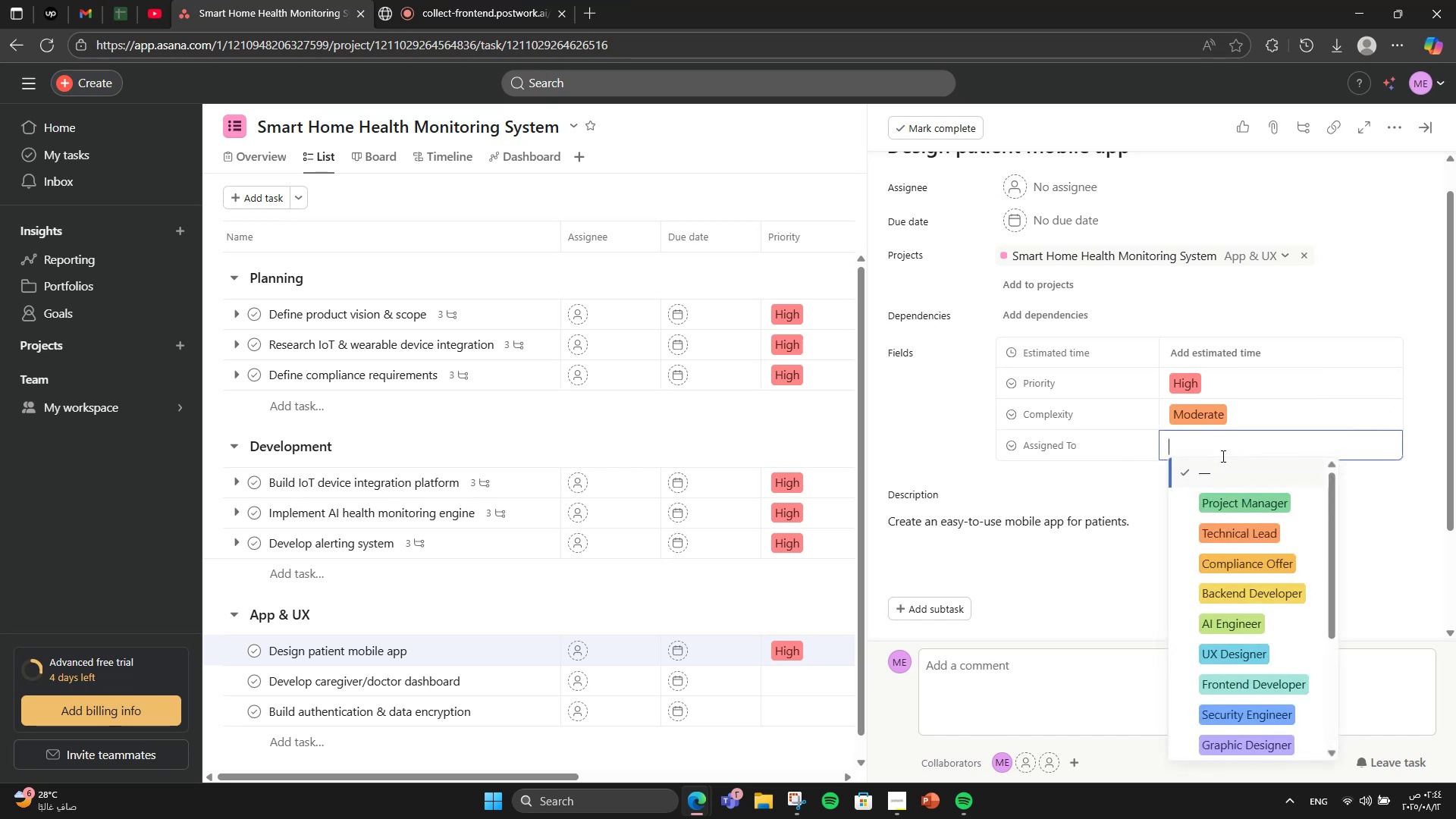 
left_click([1261, 652])
 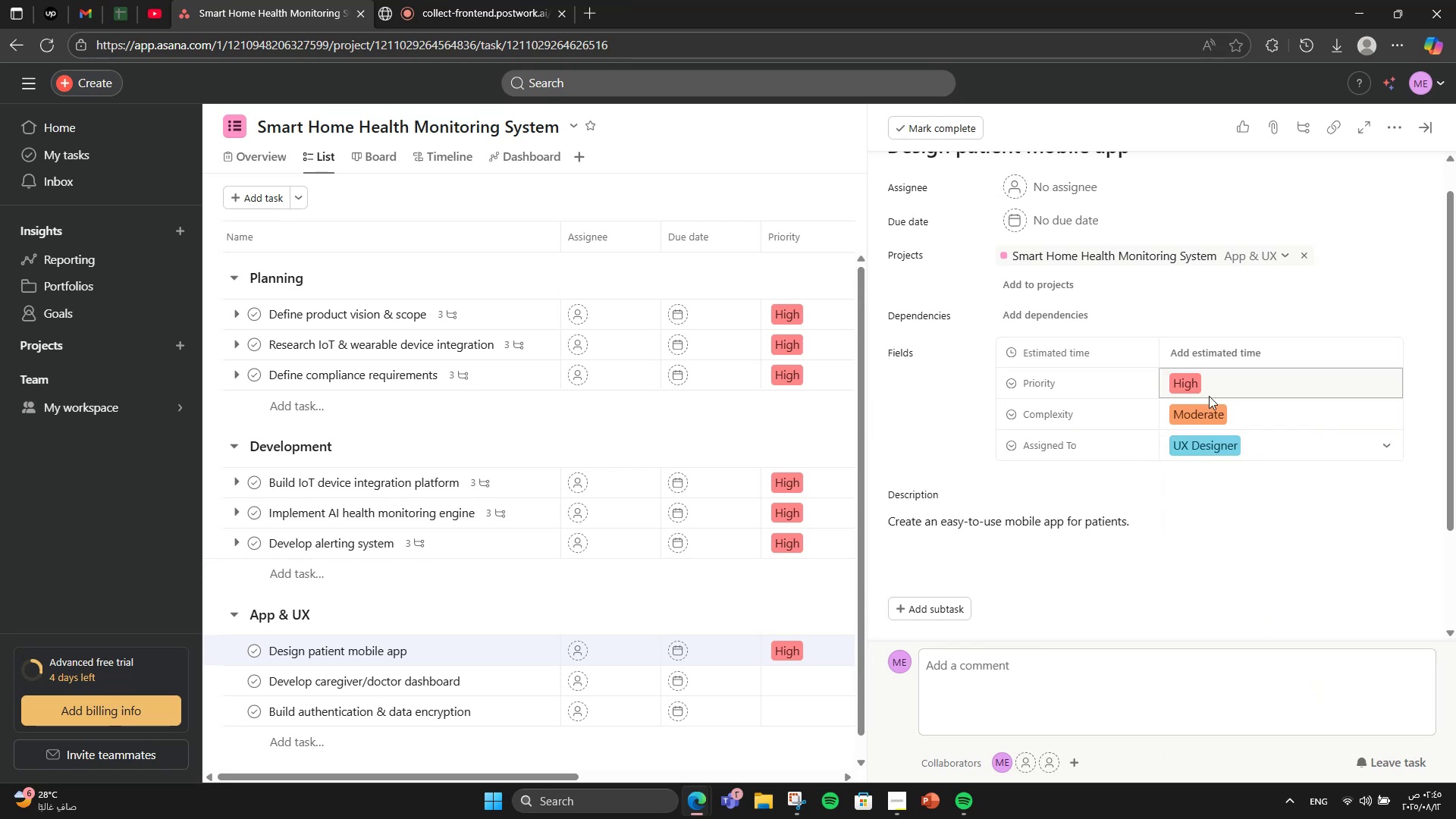 
left_click([1194, 357])
 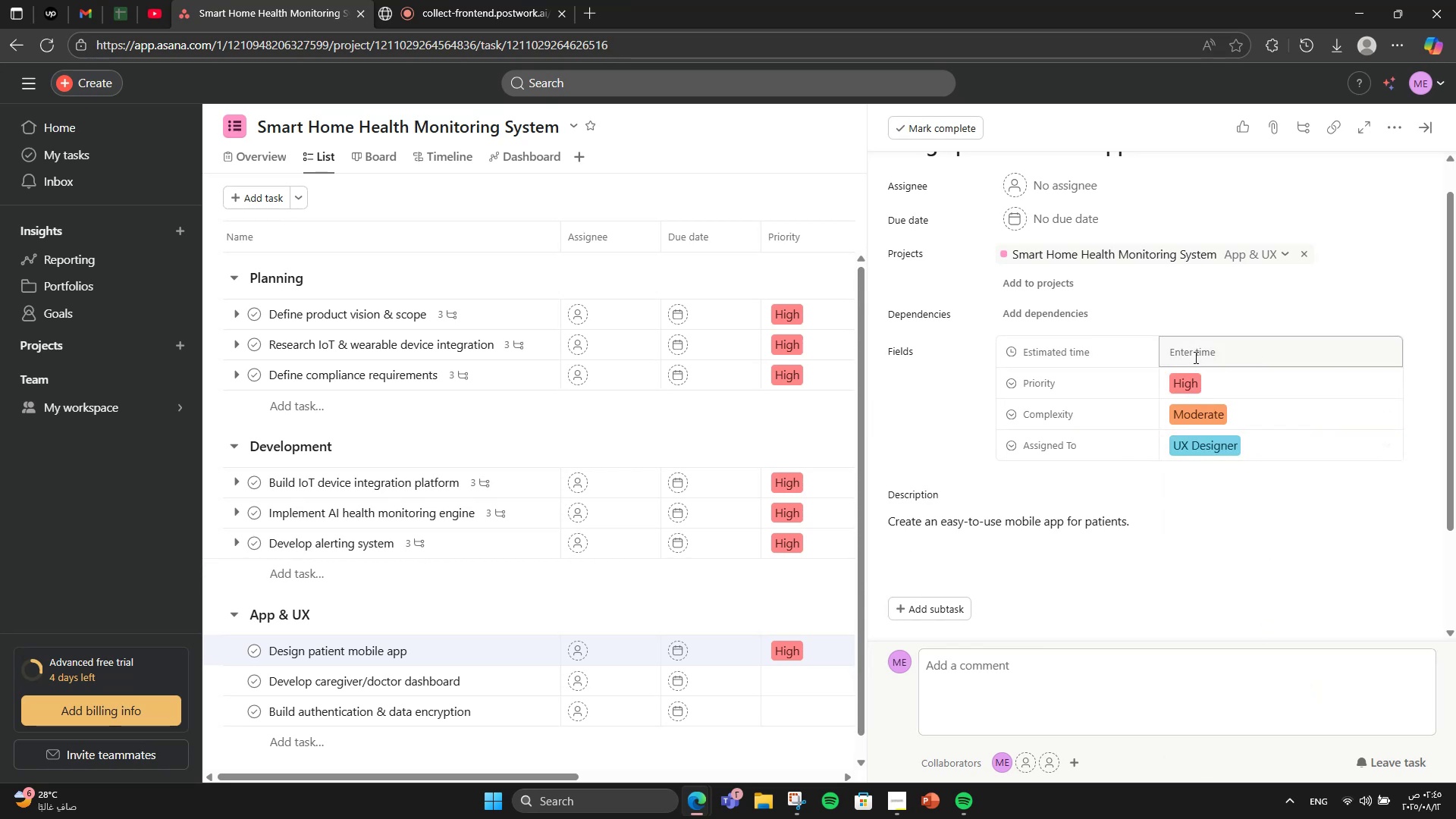 
left_click([1194, 357])
 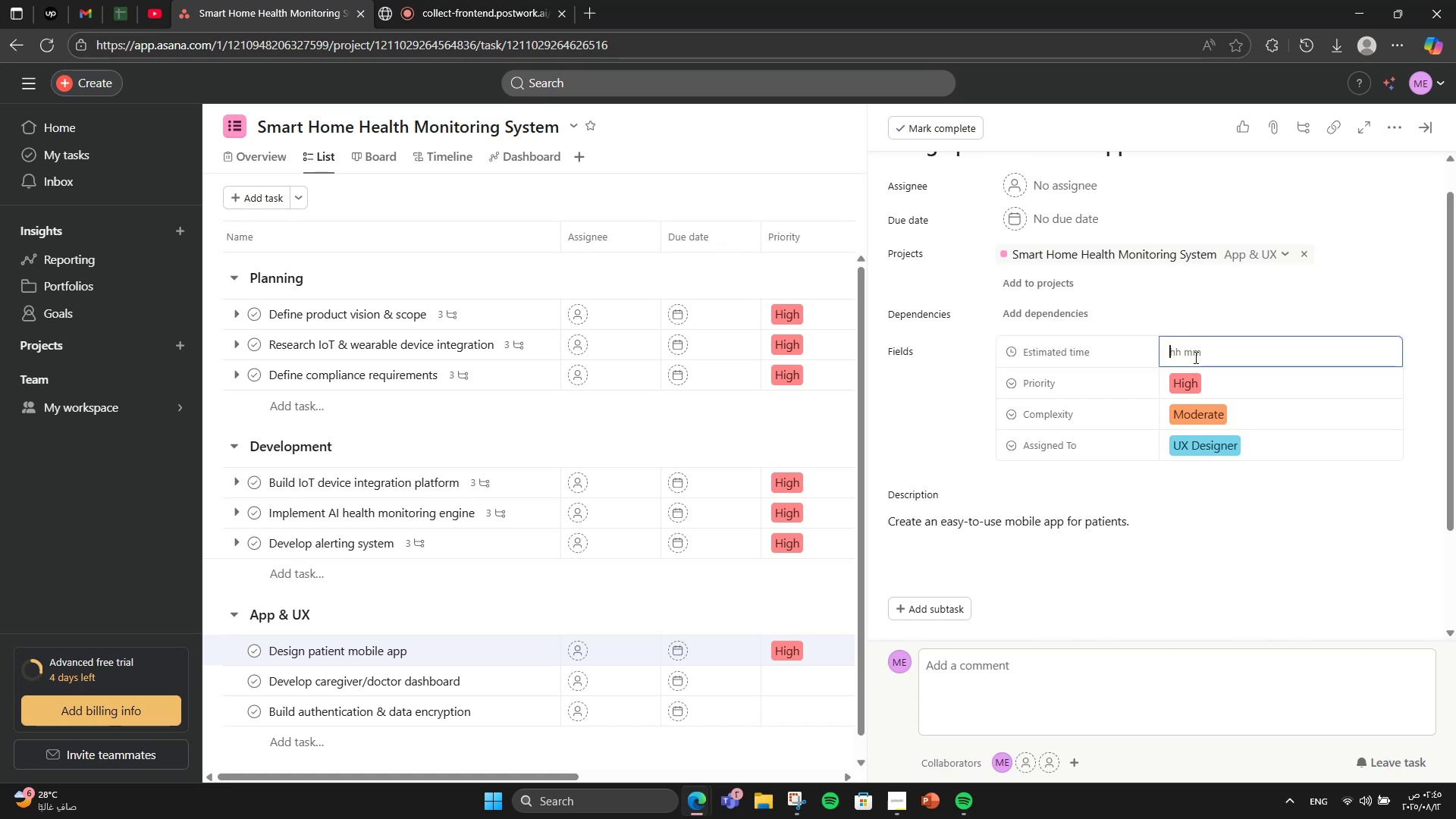 
key(Numpad1)
 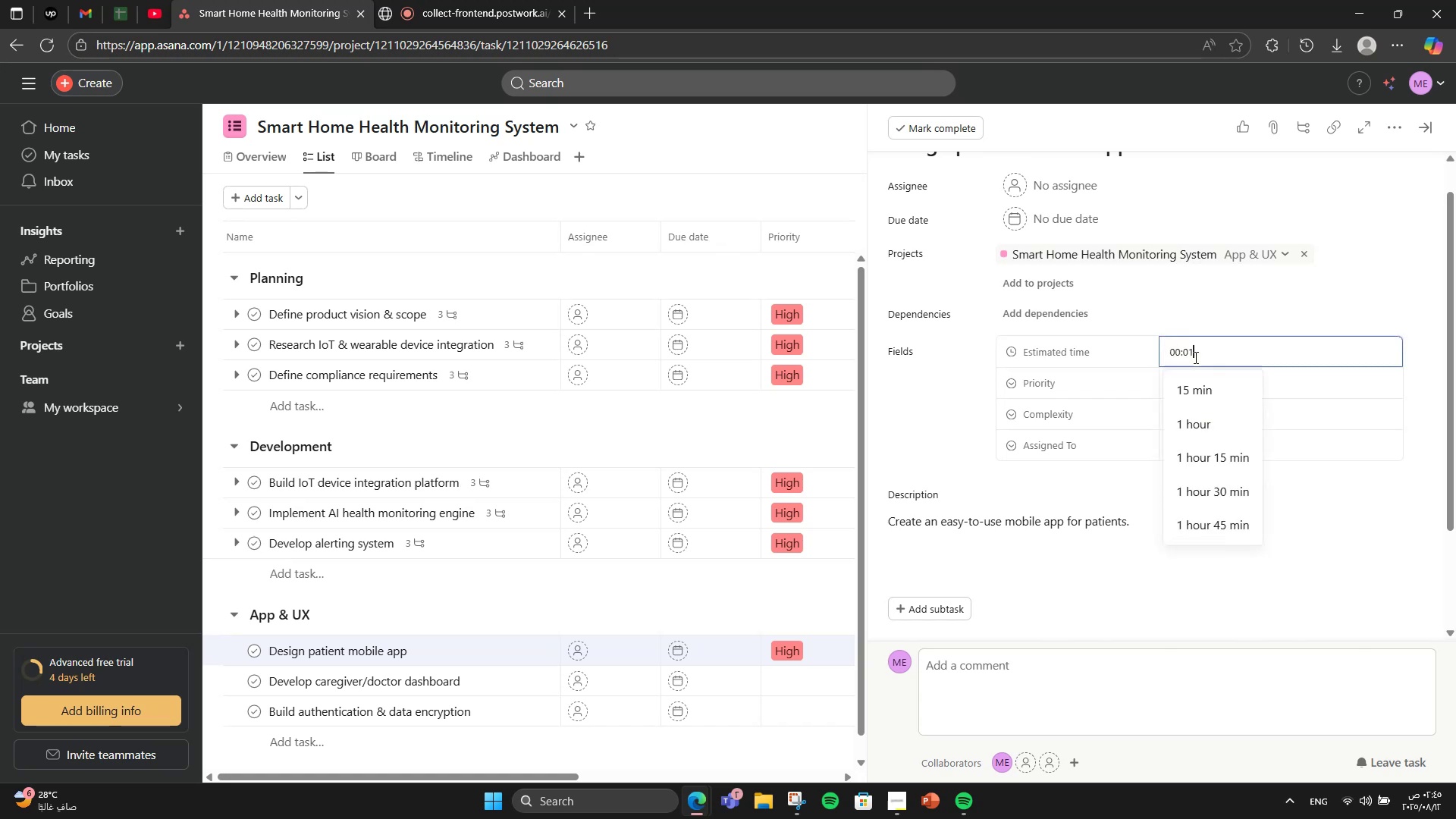 
key(Numpad0)
 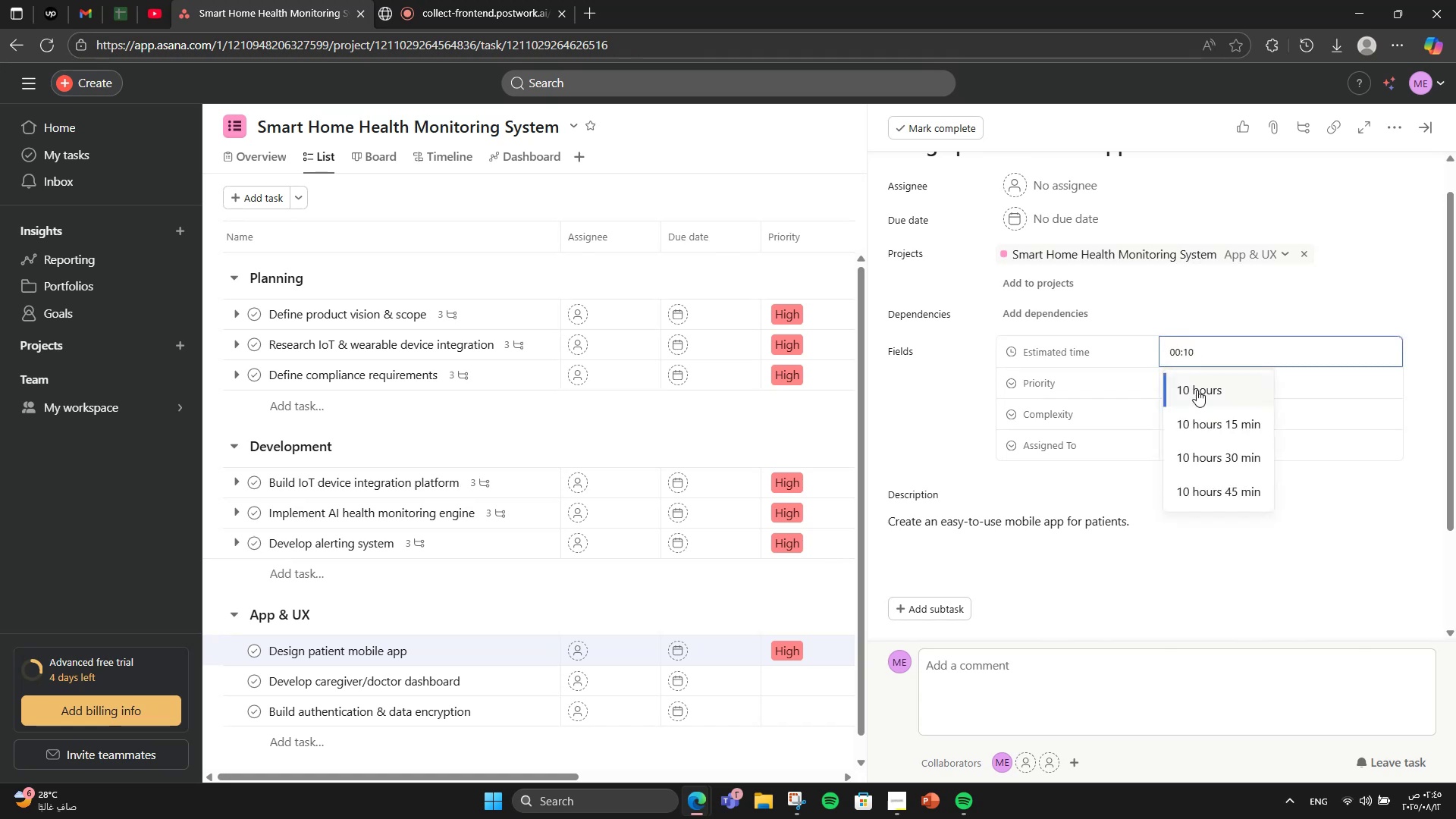 
left_click([1200, 402])
 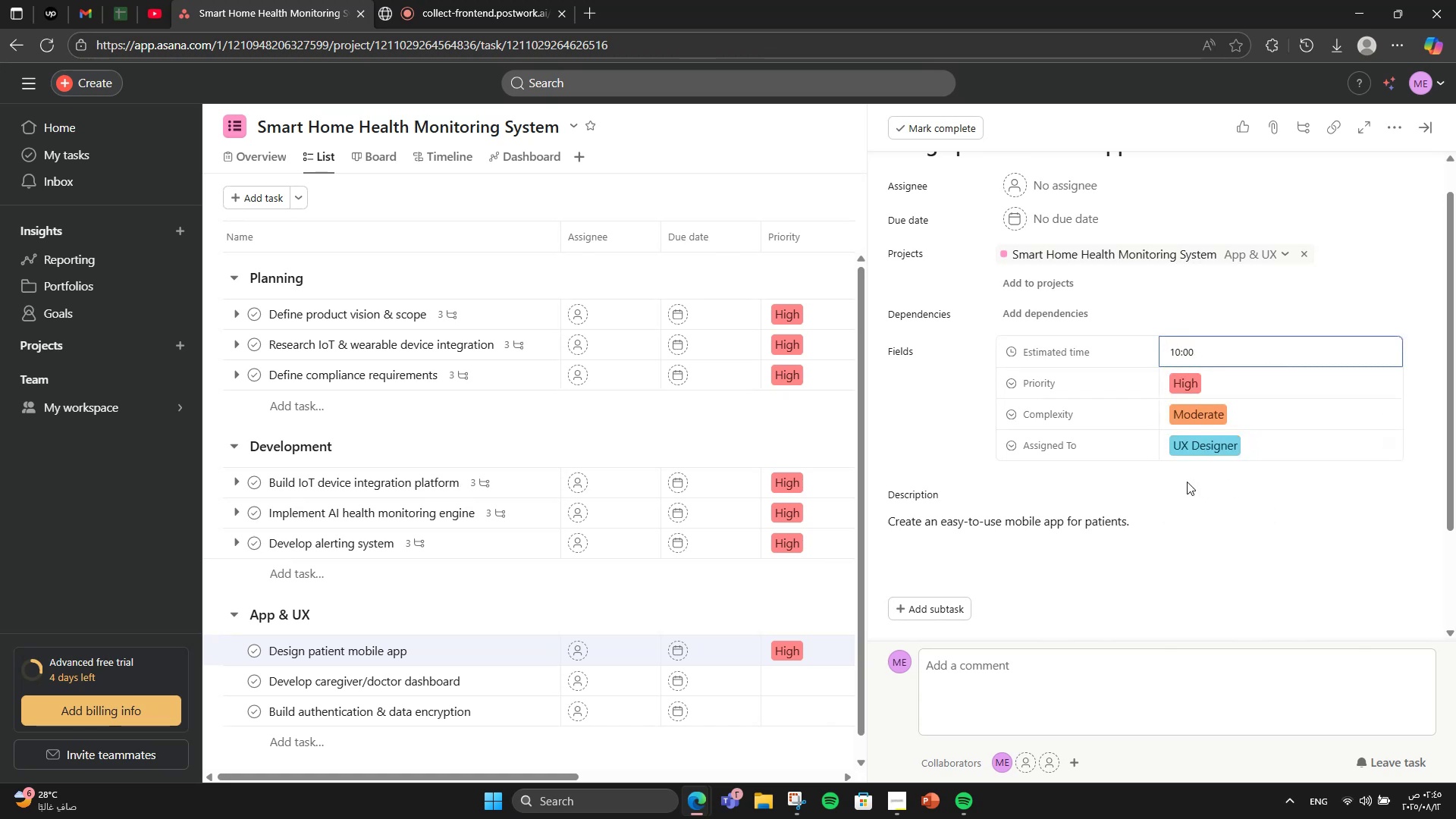 
scroll: coordinate [1103, 540], scroll_direction: down, amount: 2.0
 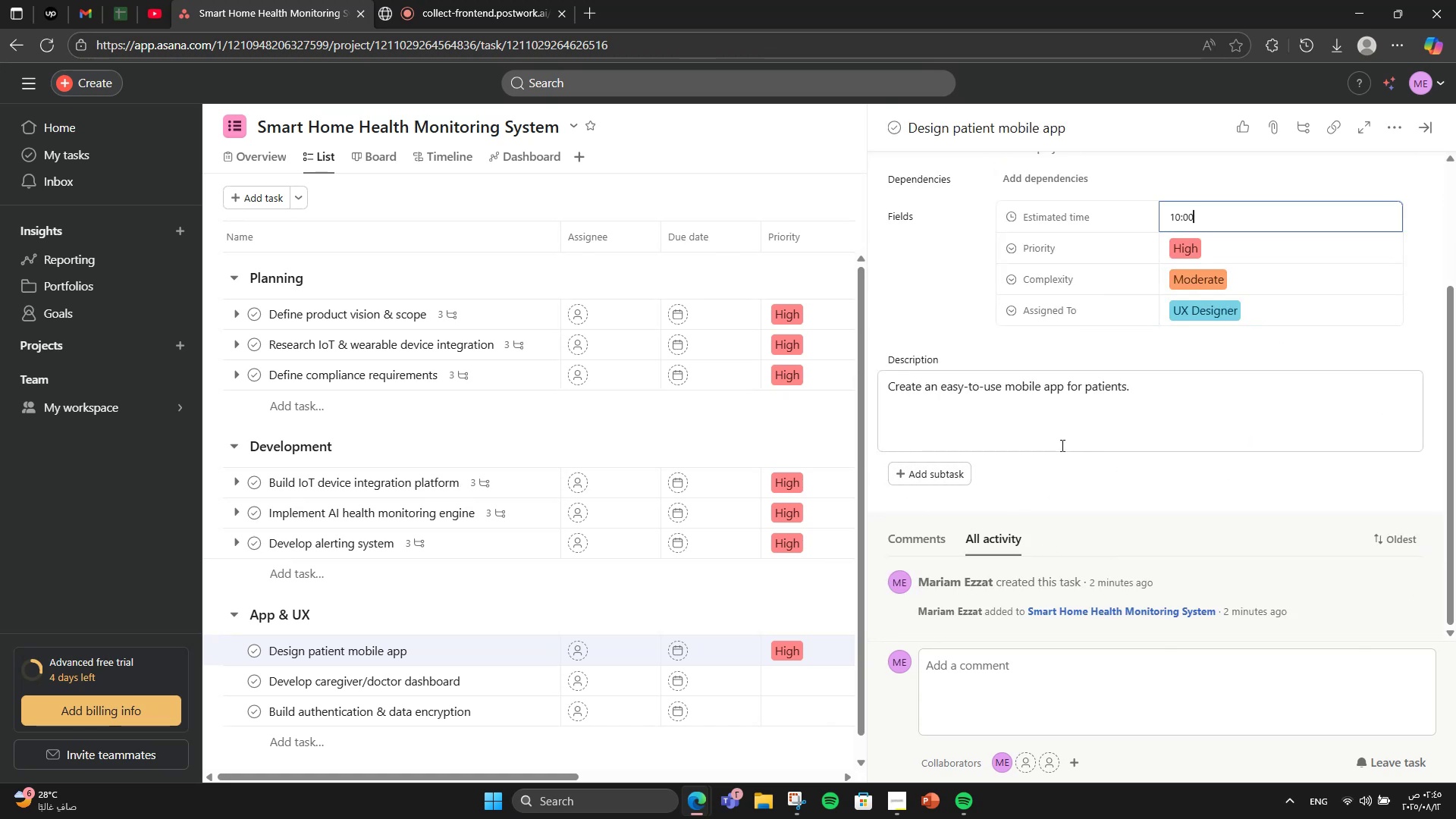 
wait(7.79)
 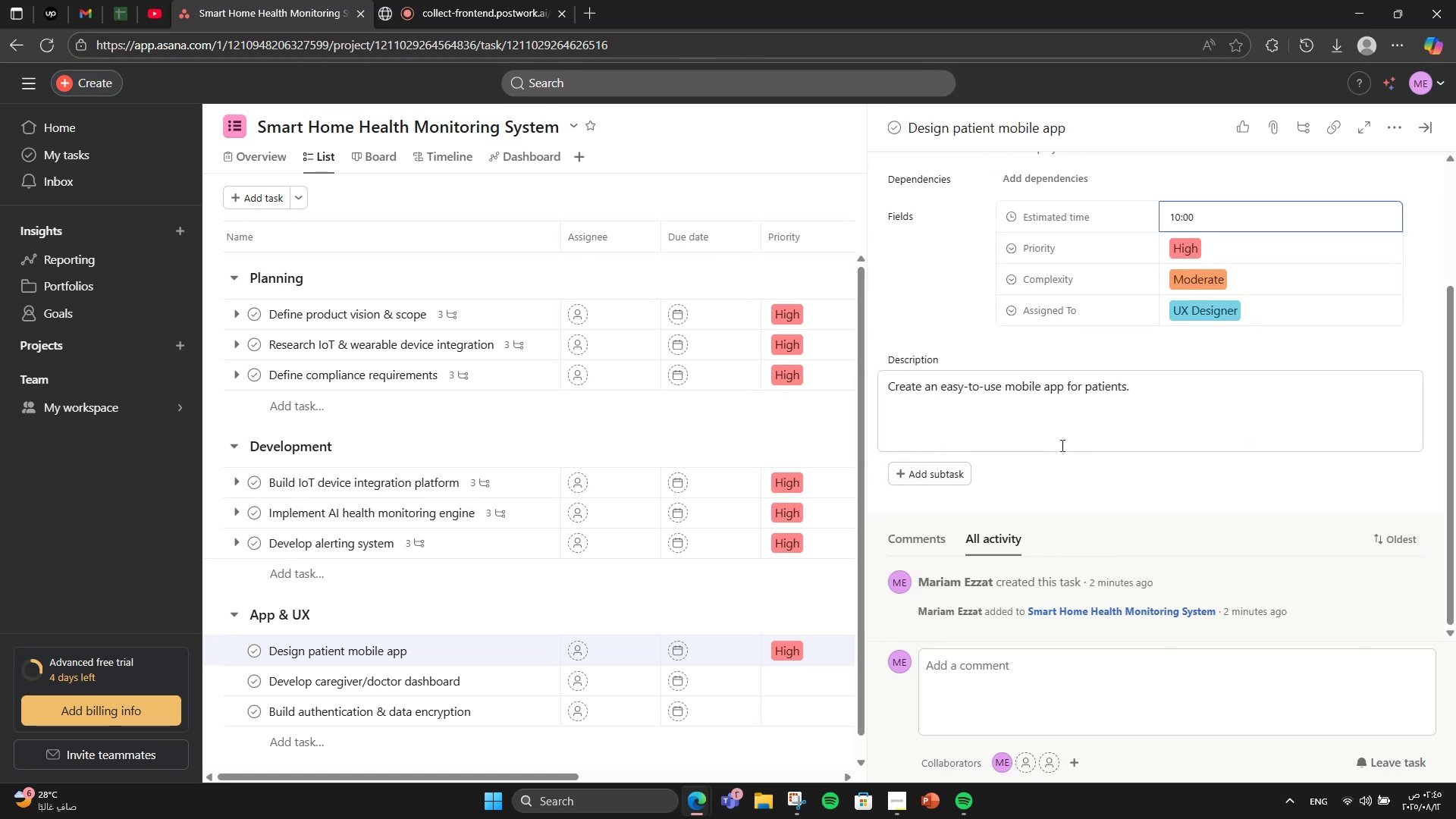 
left_click([956, 467])
 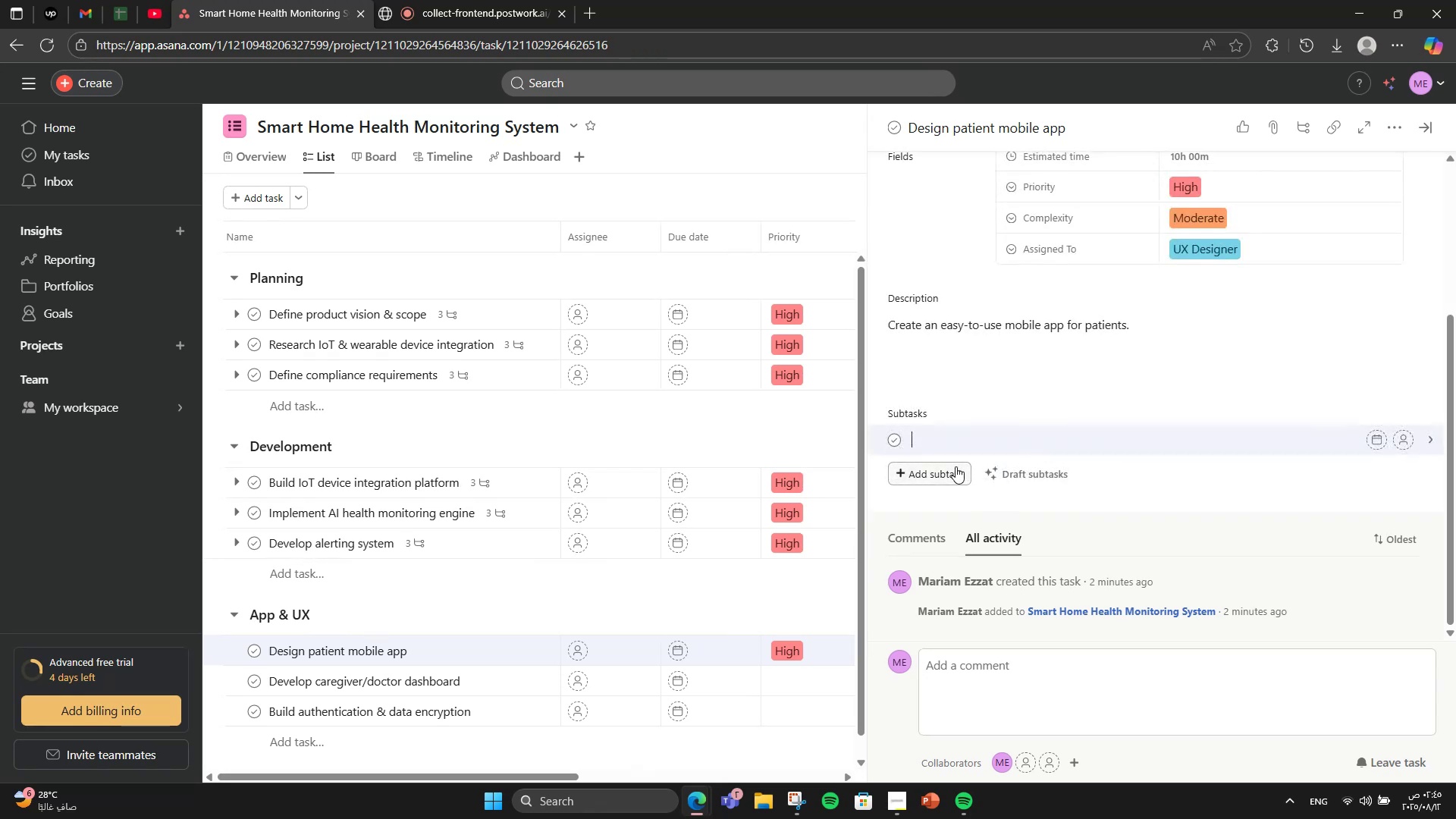 
type(Wit)
key(Backspace)
type(re )
key(Backspace)
type(frames)
 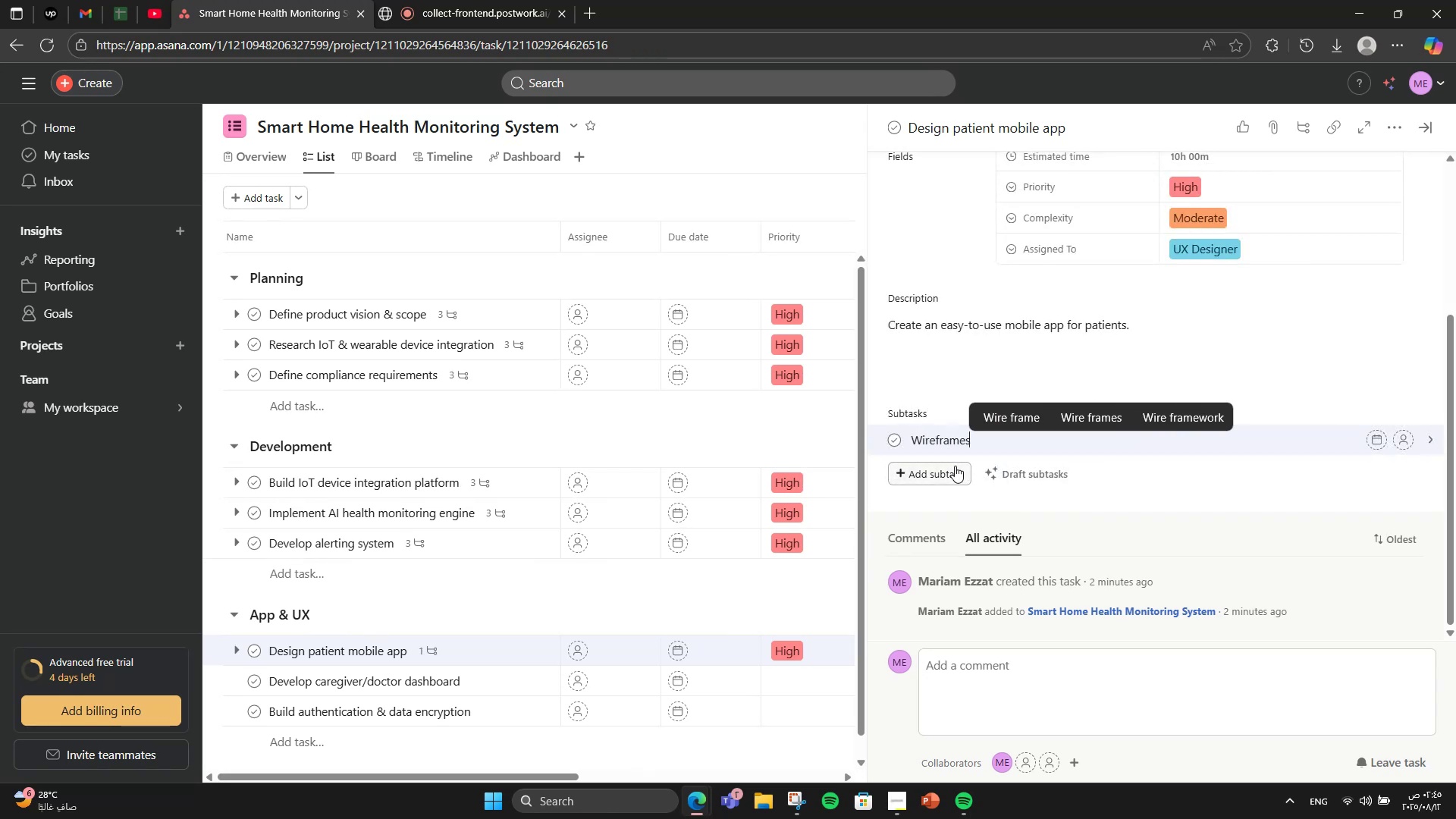 
key(Enter)
 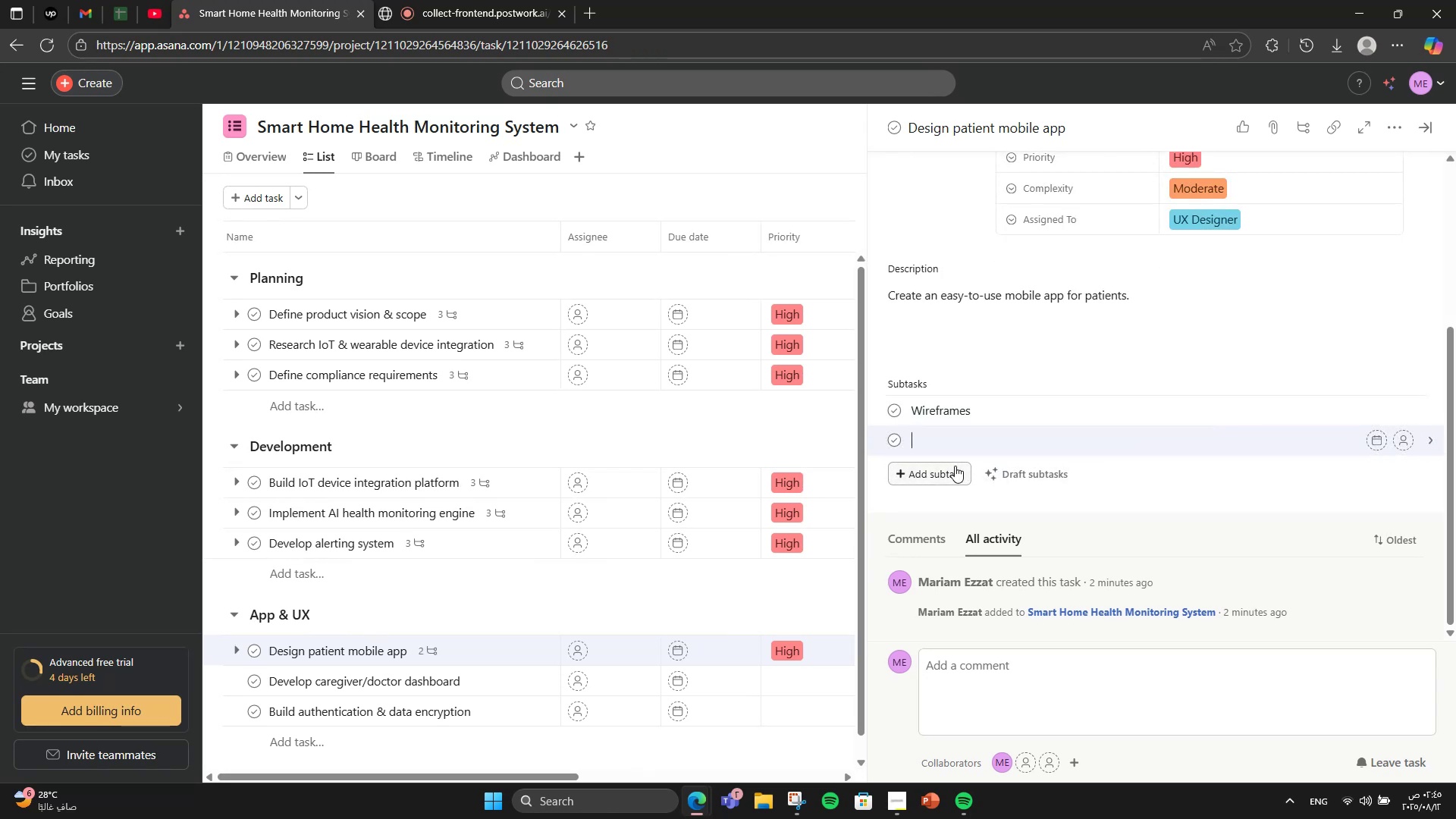 
type(Mockups)
 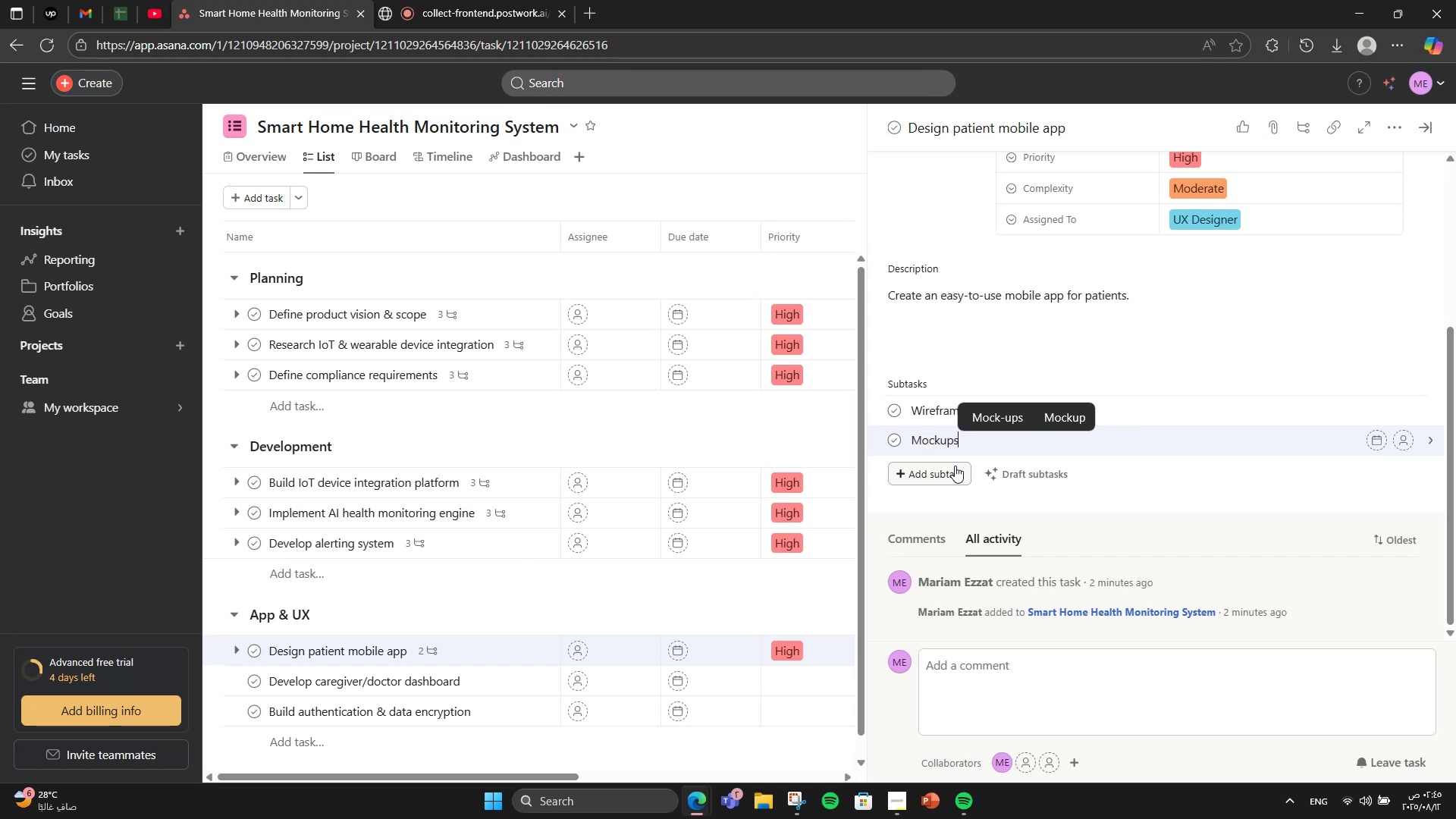 
key(Enter)
 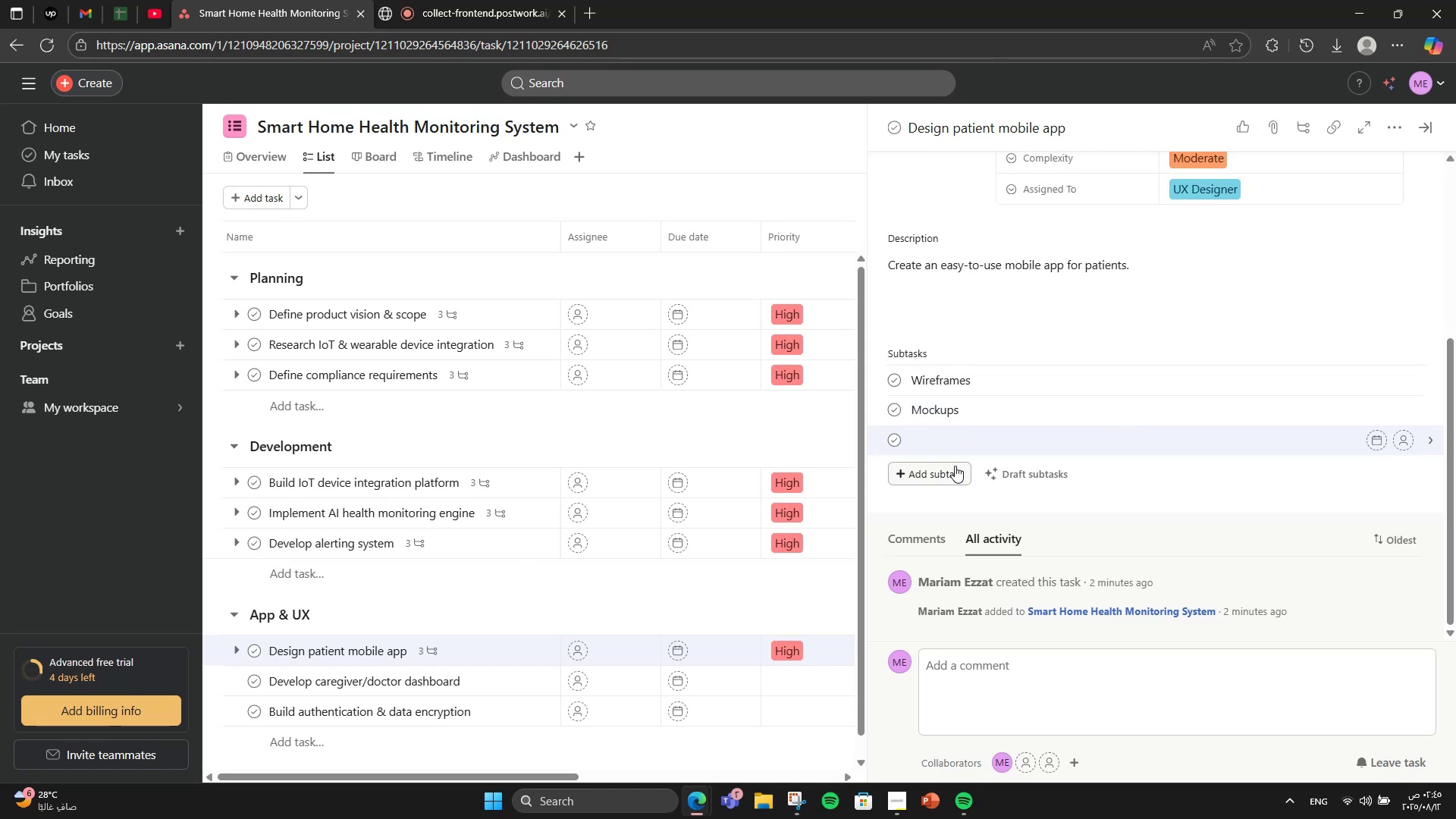 
type(User testing)
 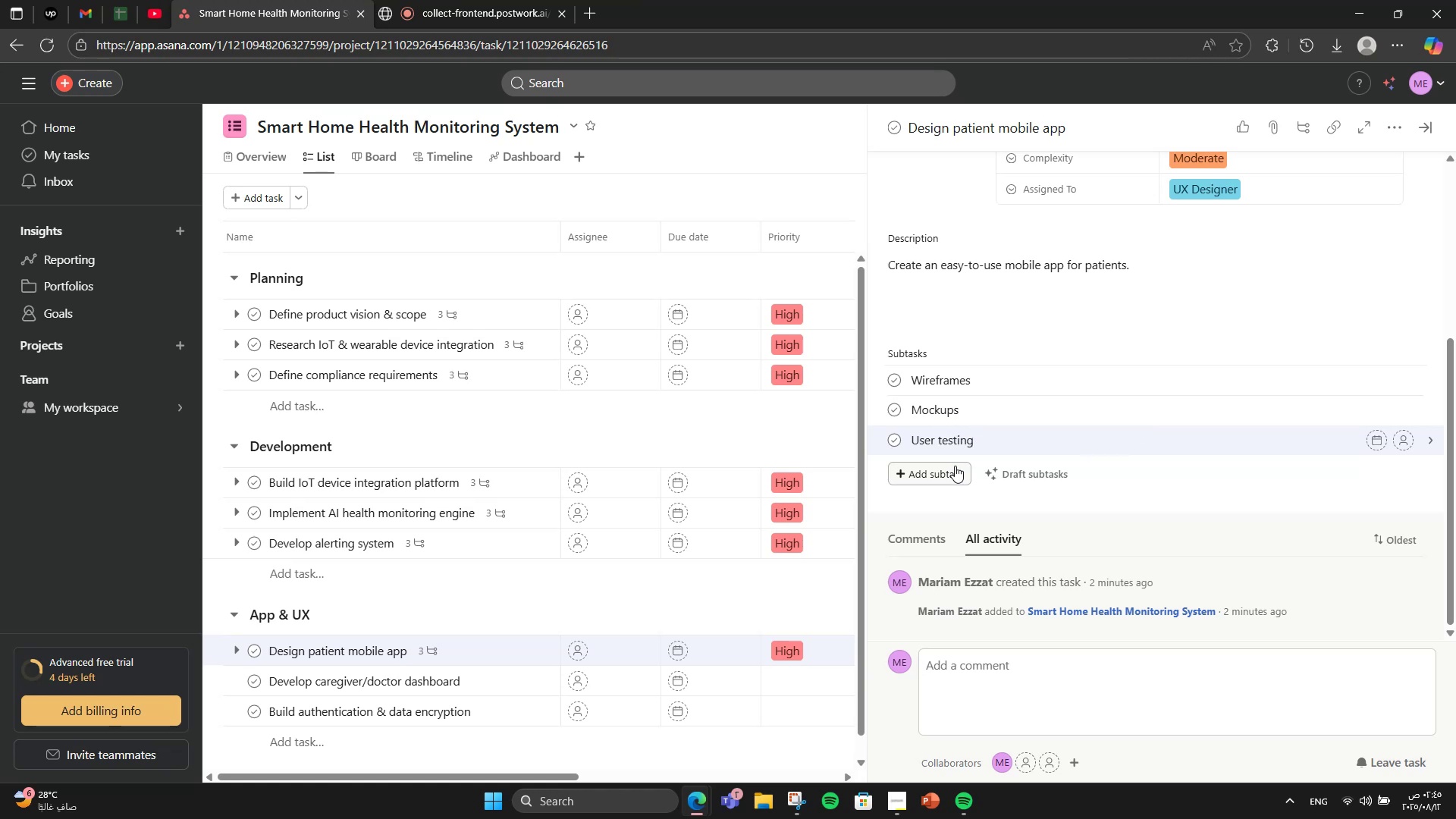 
scroll: coordinate [1031, 503], scroll_direction: up, amount: 3.0
 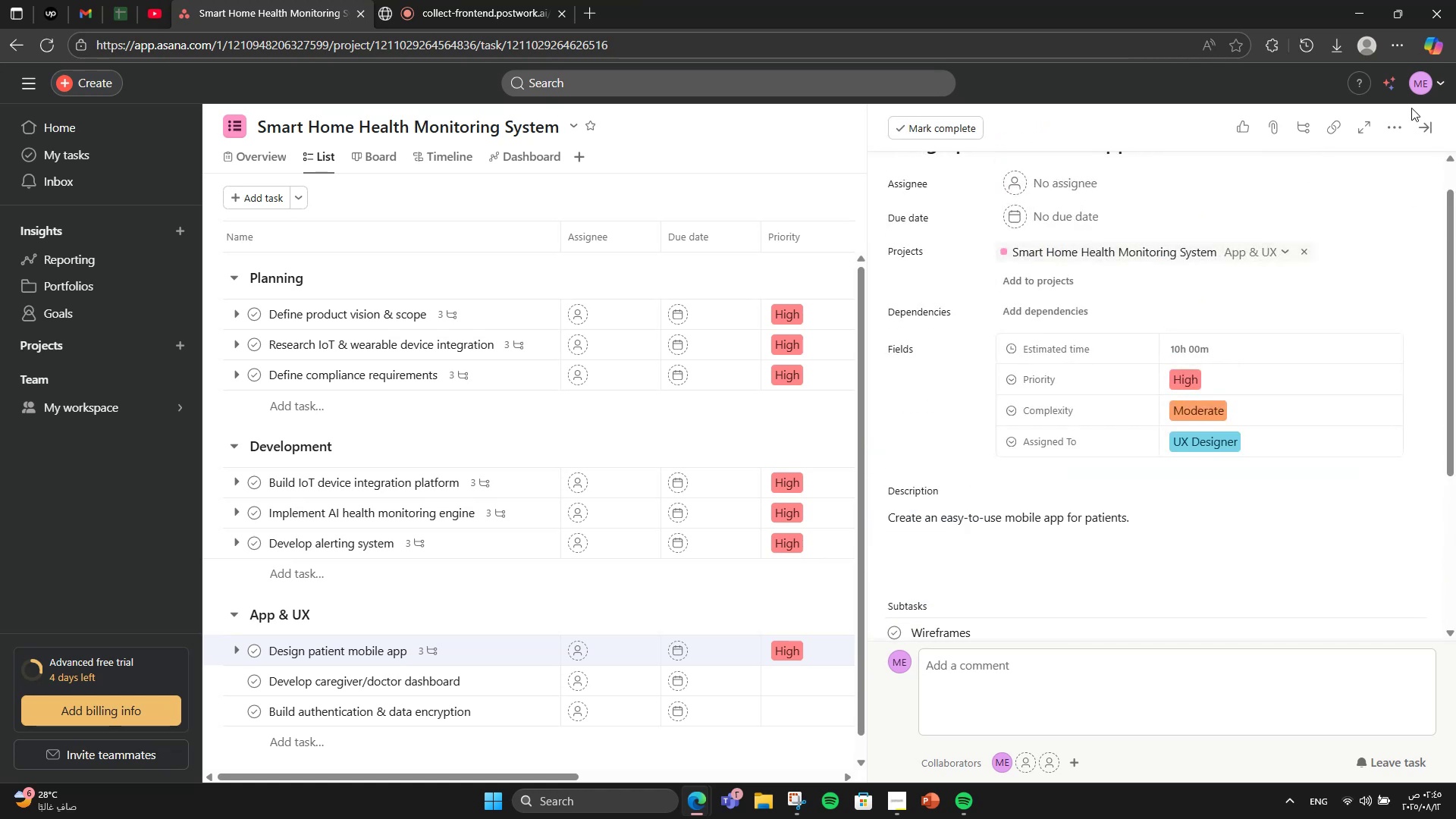 
left_click([1398, 124])
 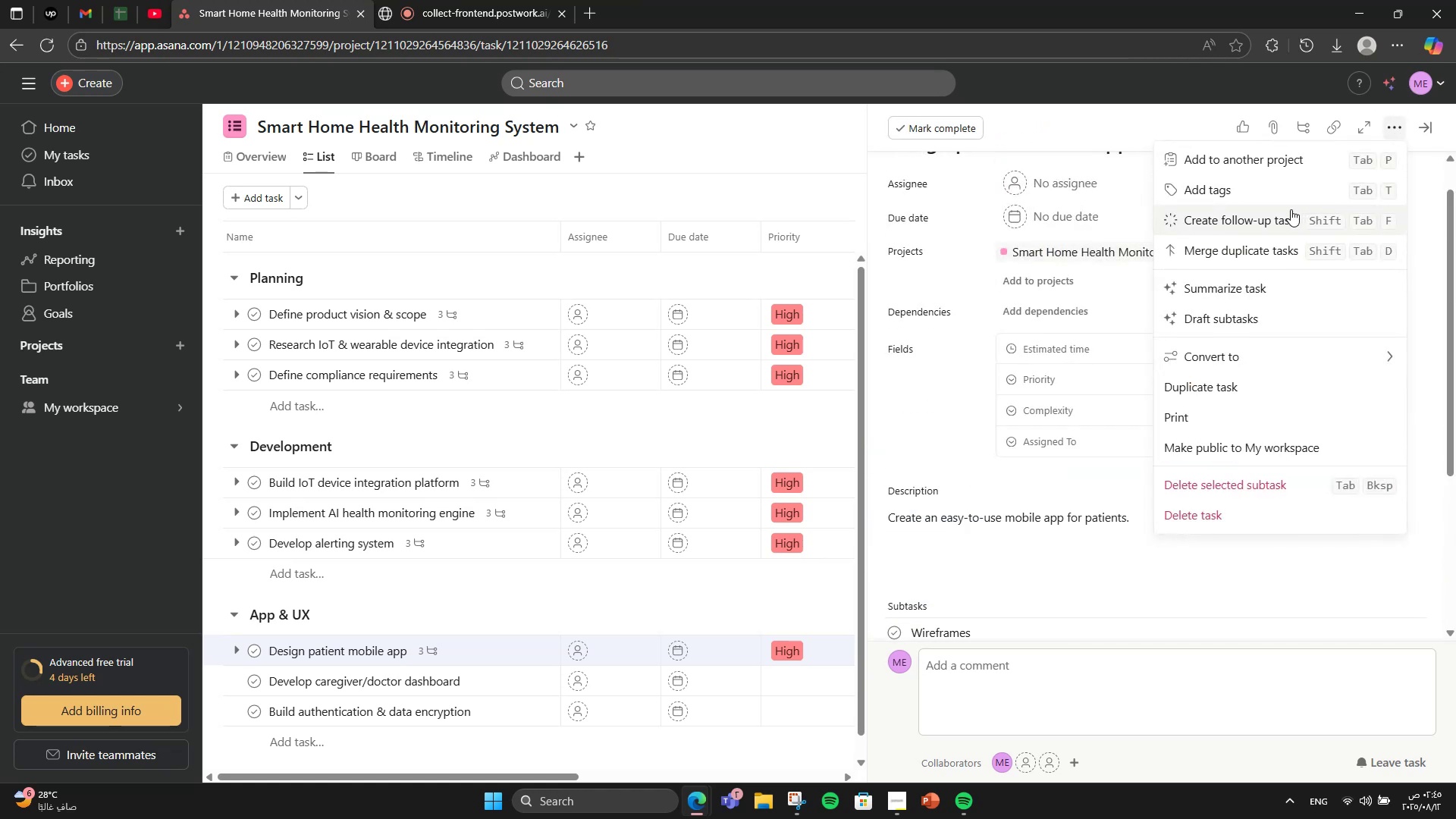 
left_click([1277, 200])
 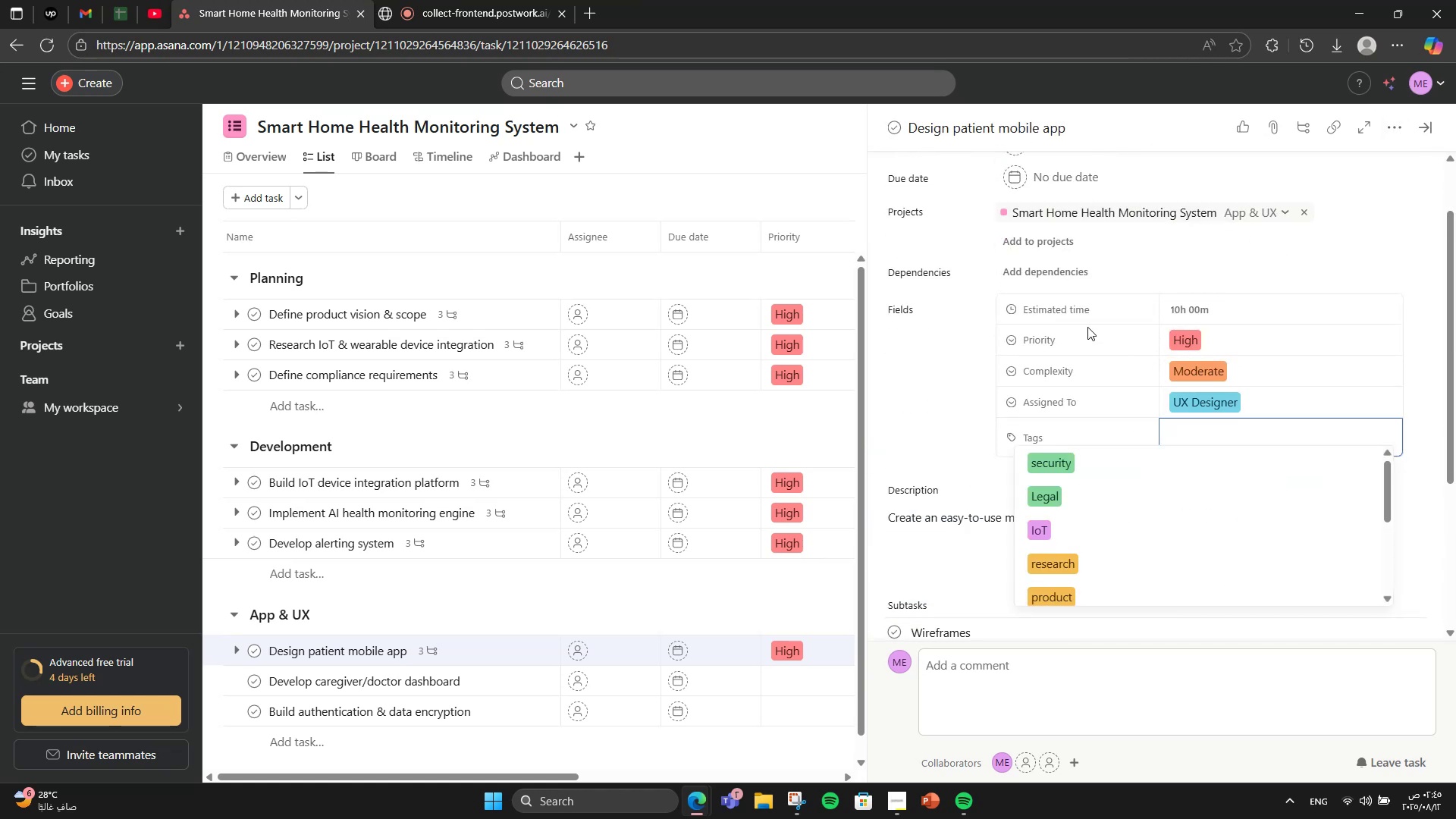 
type(ui)
 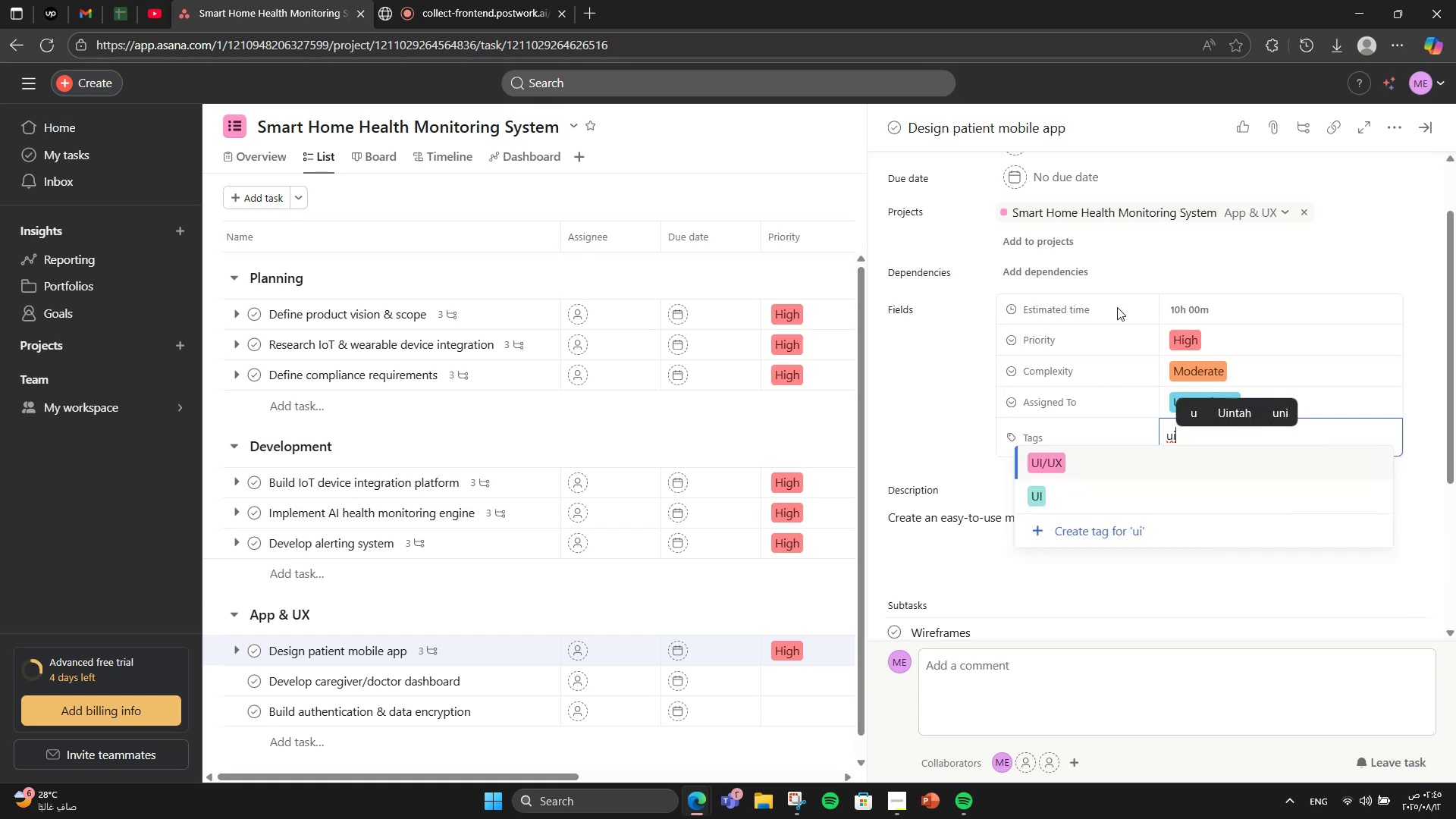 
left_click([1097, 463])
 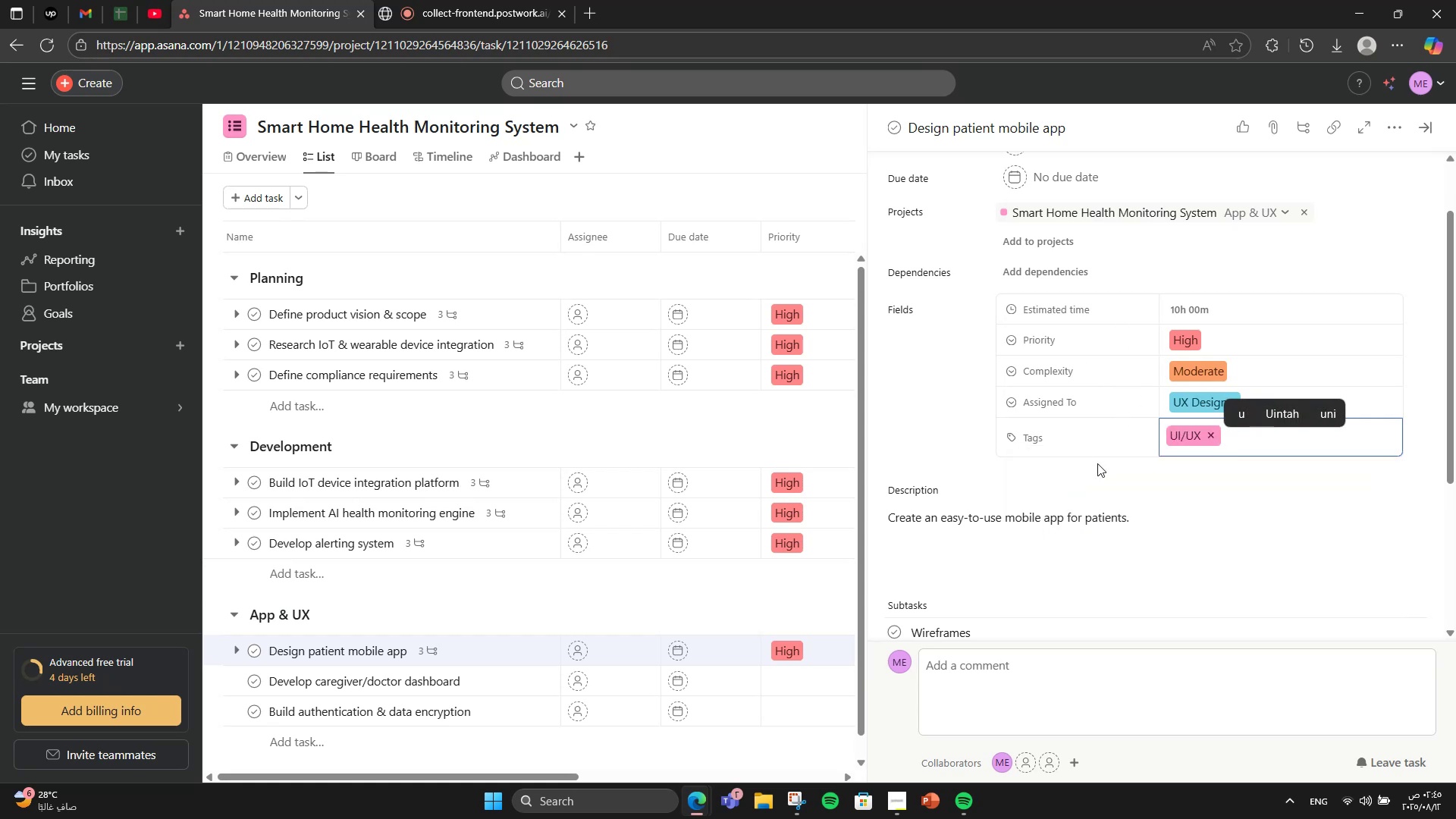 
type(mobil)
 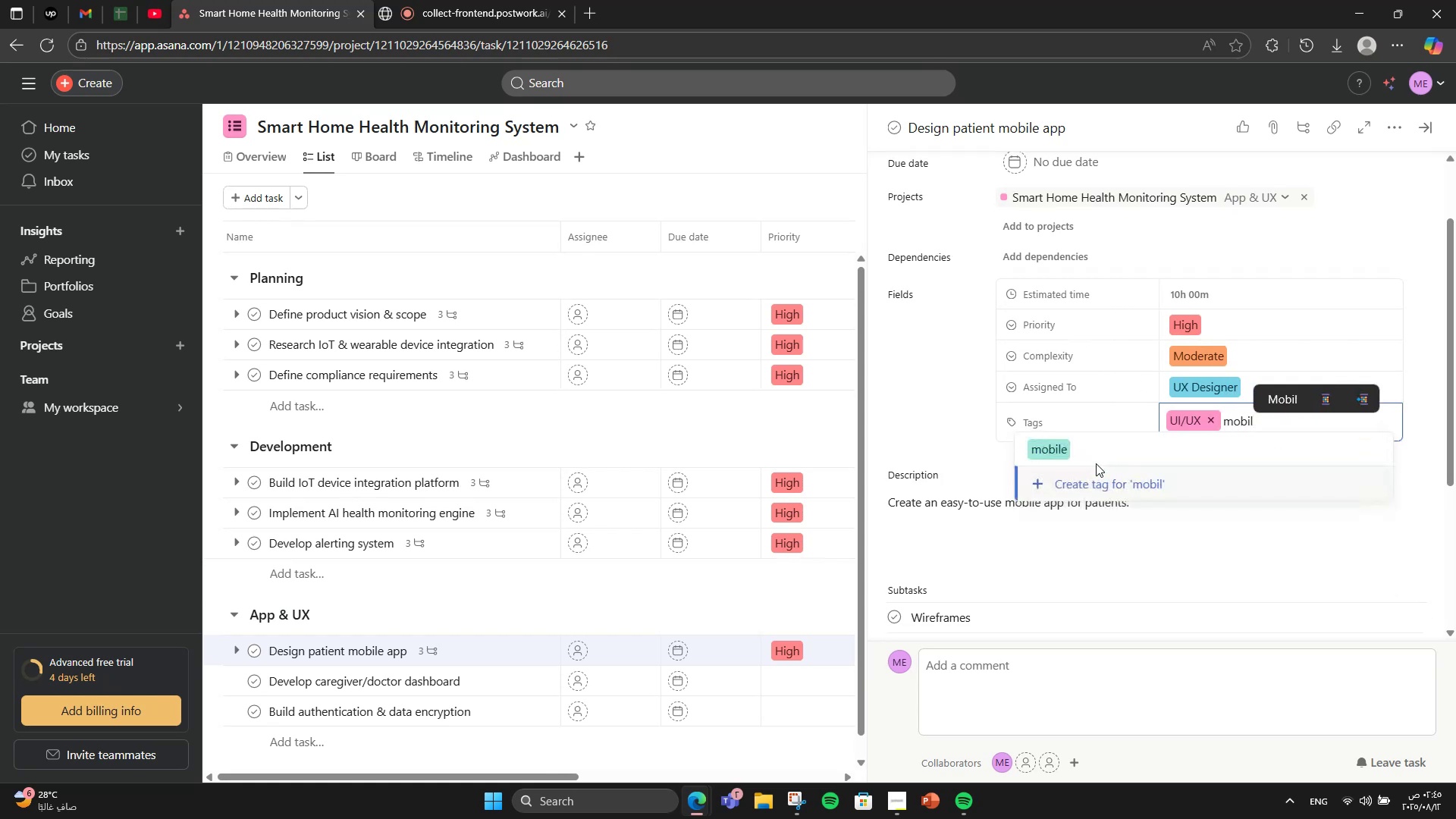 
left_click([1070, 453])
 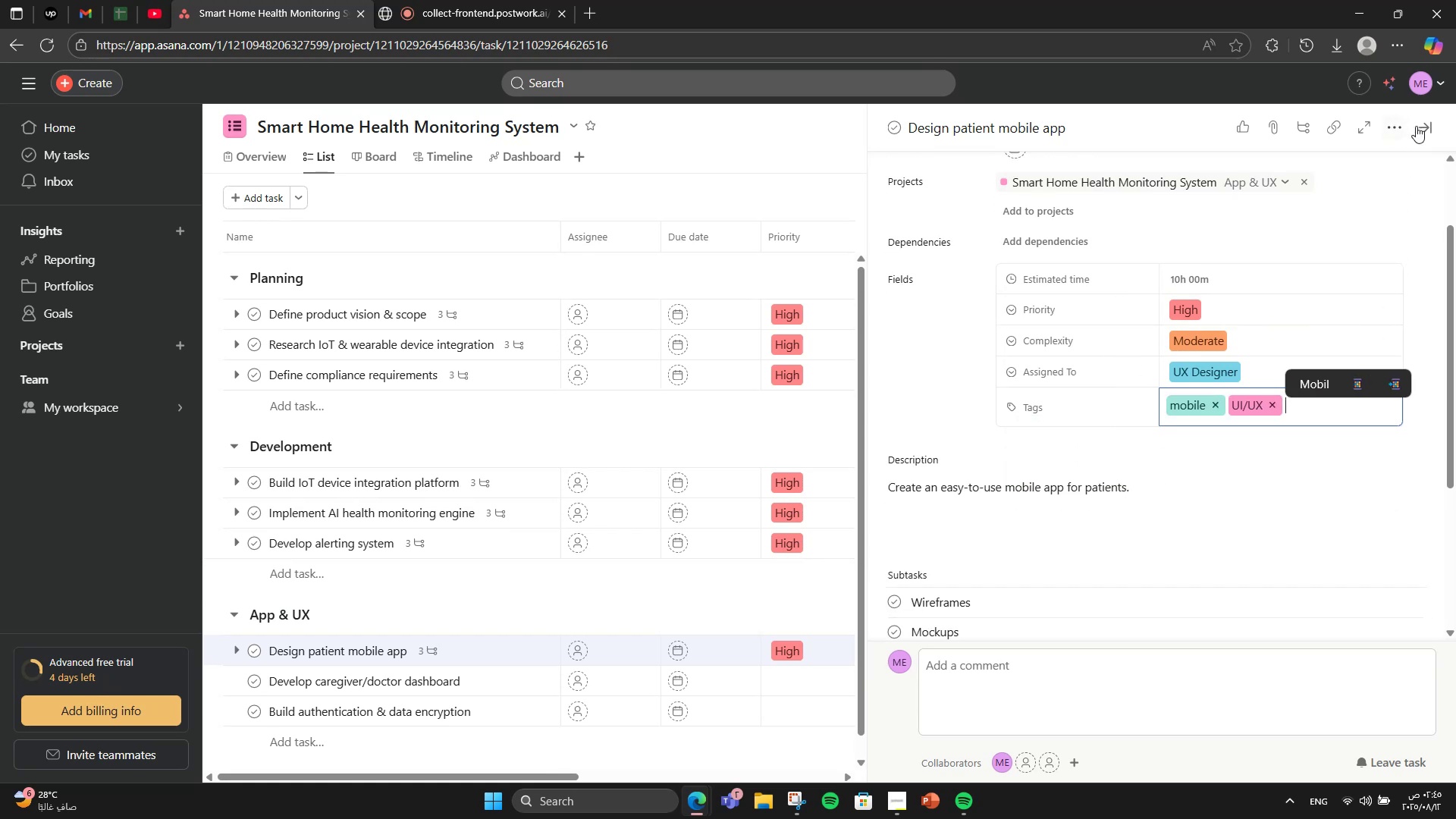 
left_click([1427, 127])
 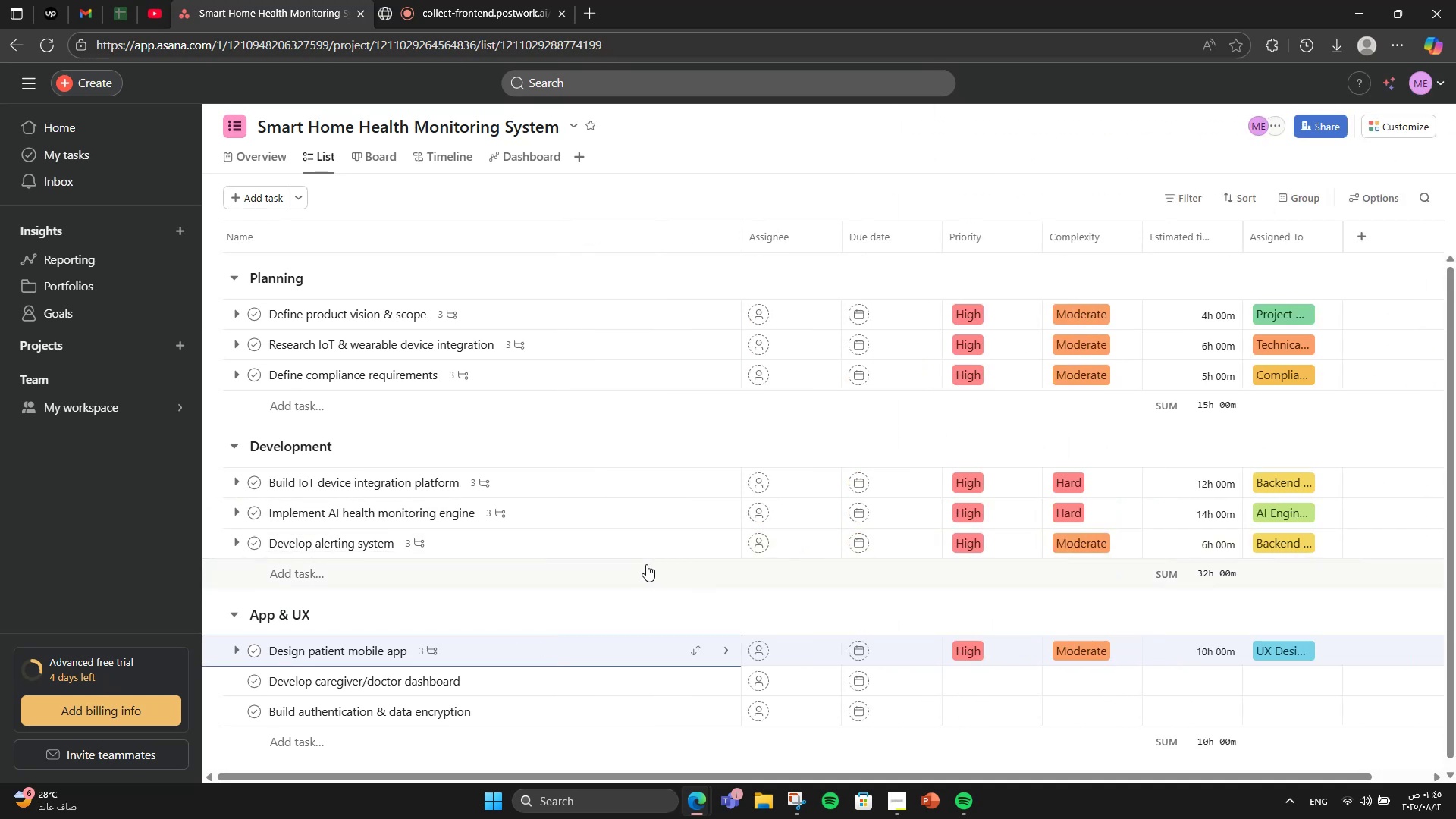 
left_click([633, 532])
 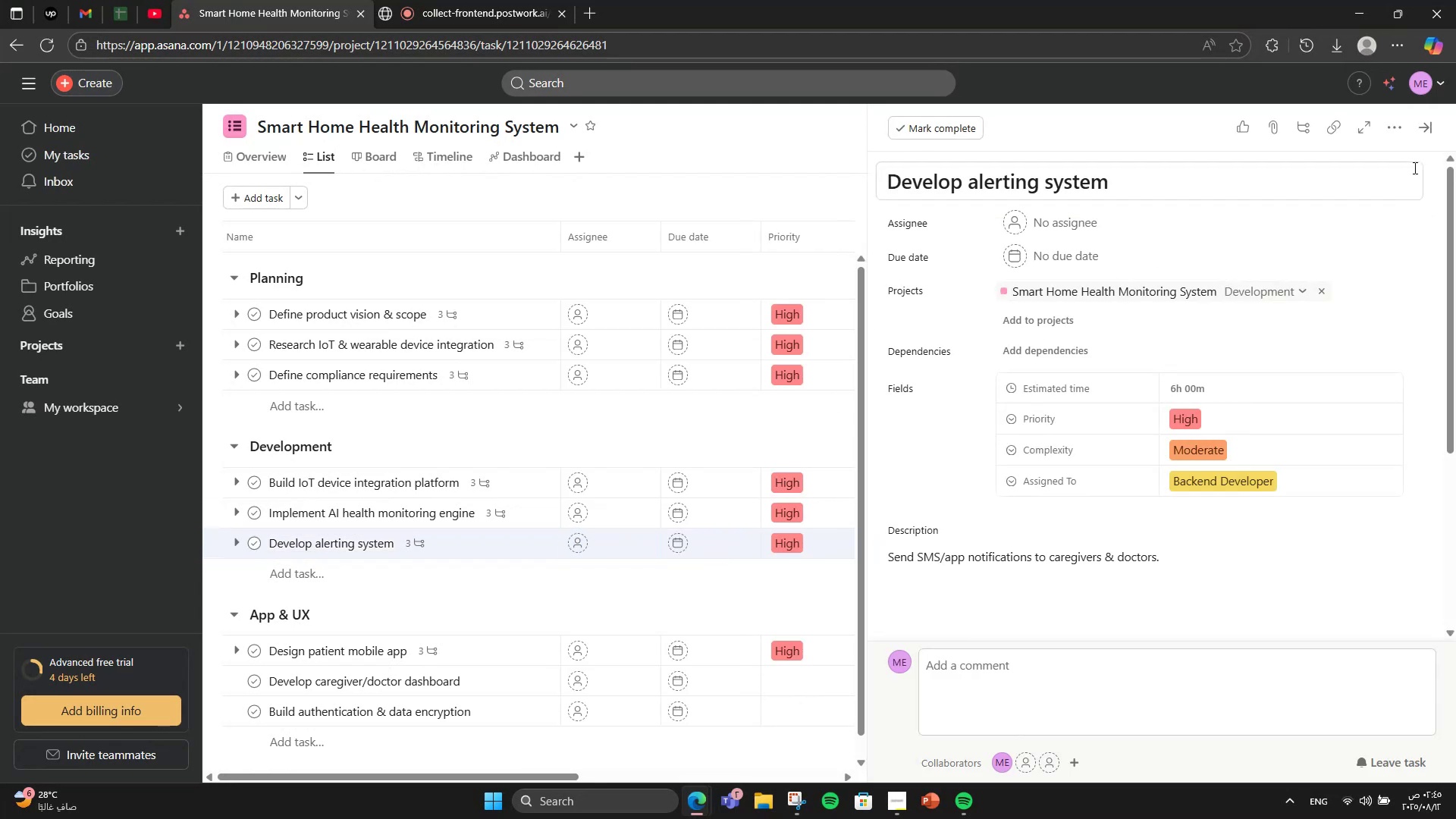 
left_click([1392, 124])
 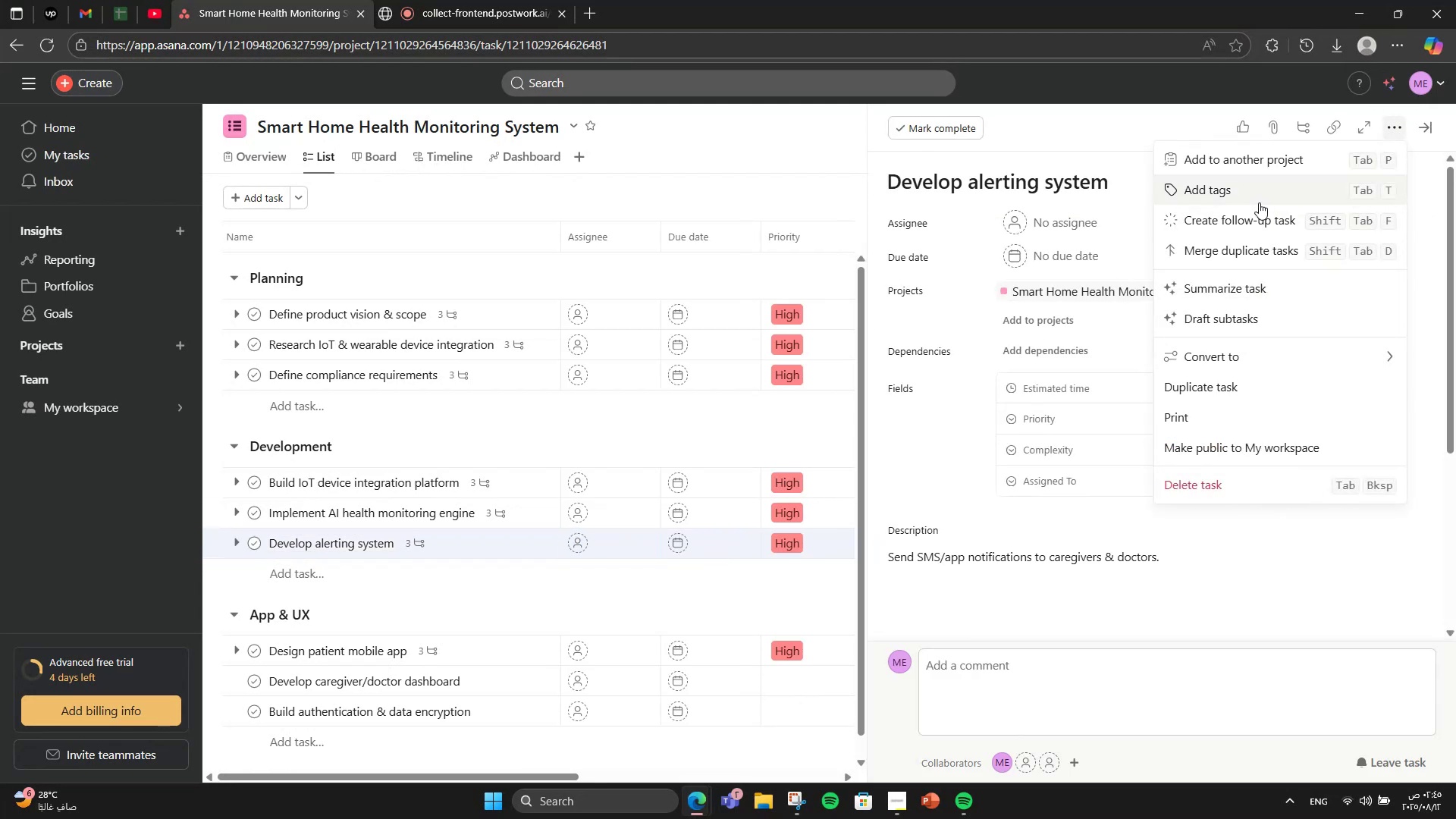 
left_click([1247, 196])
 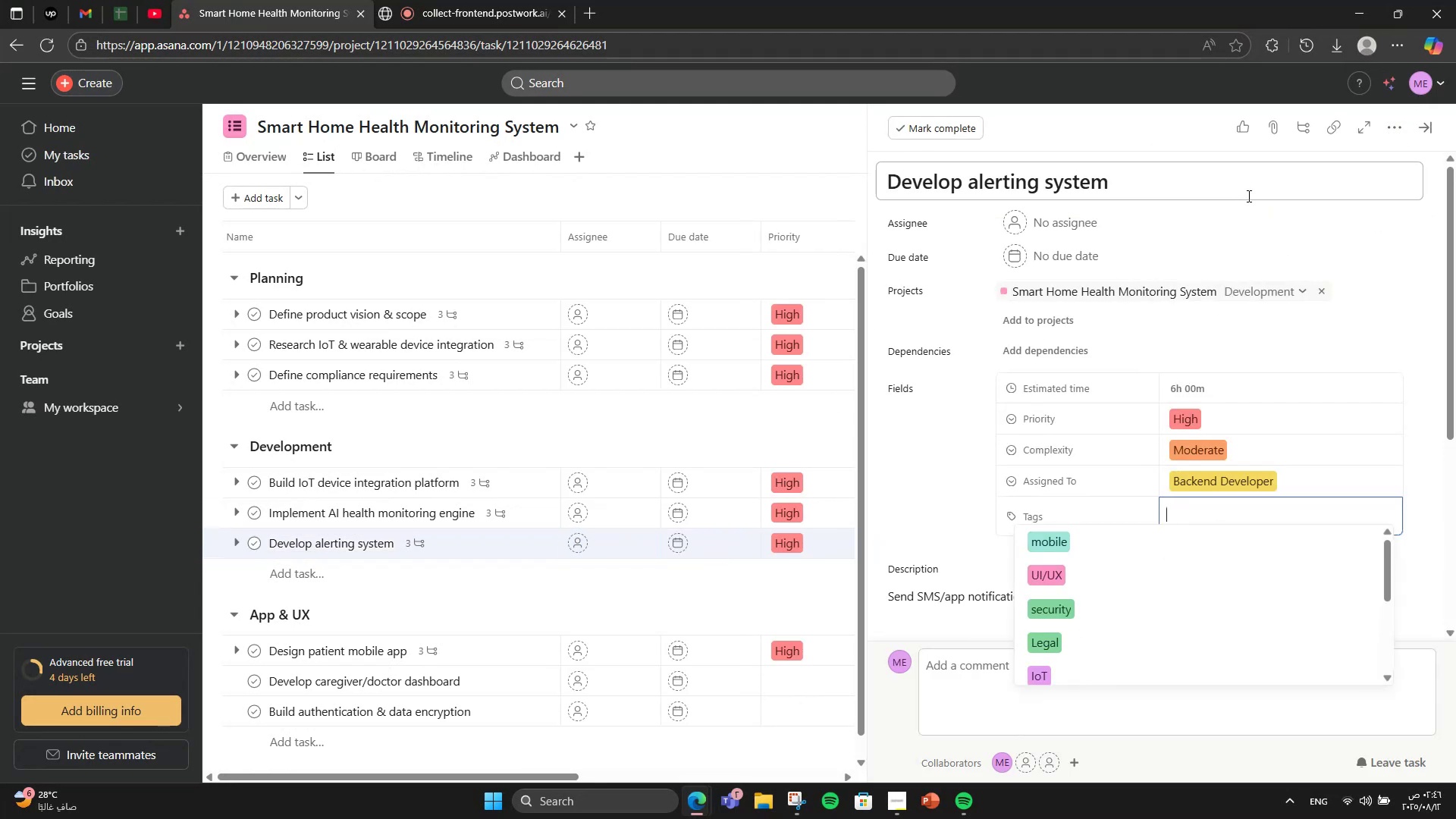 
type(alerts)
 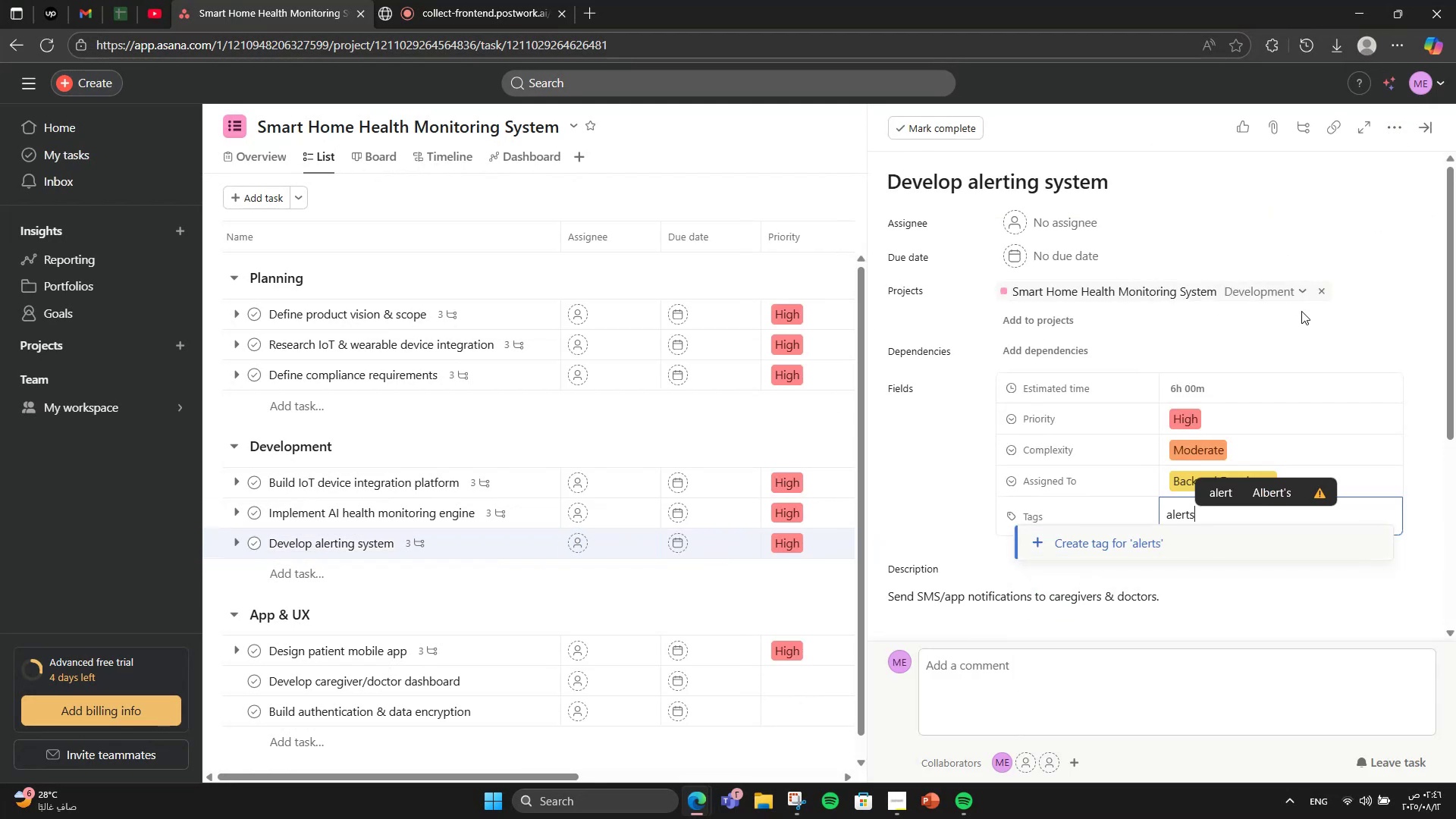 
left_click([1204, 554])
 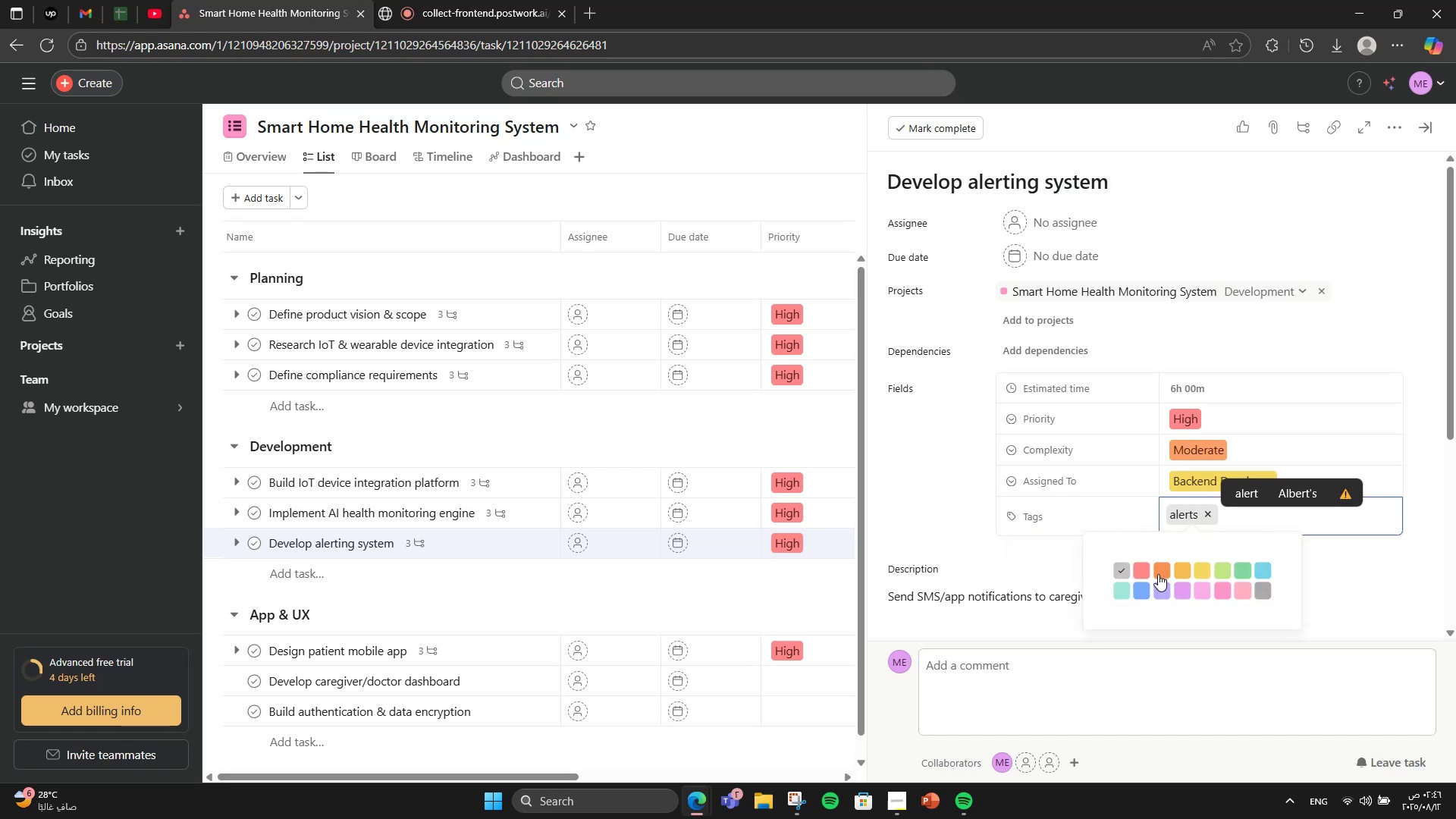 
left_click([1143, 567])
 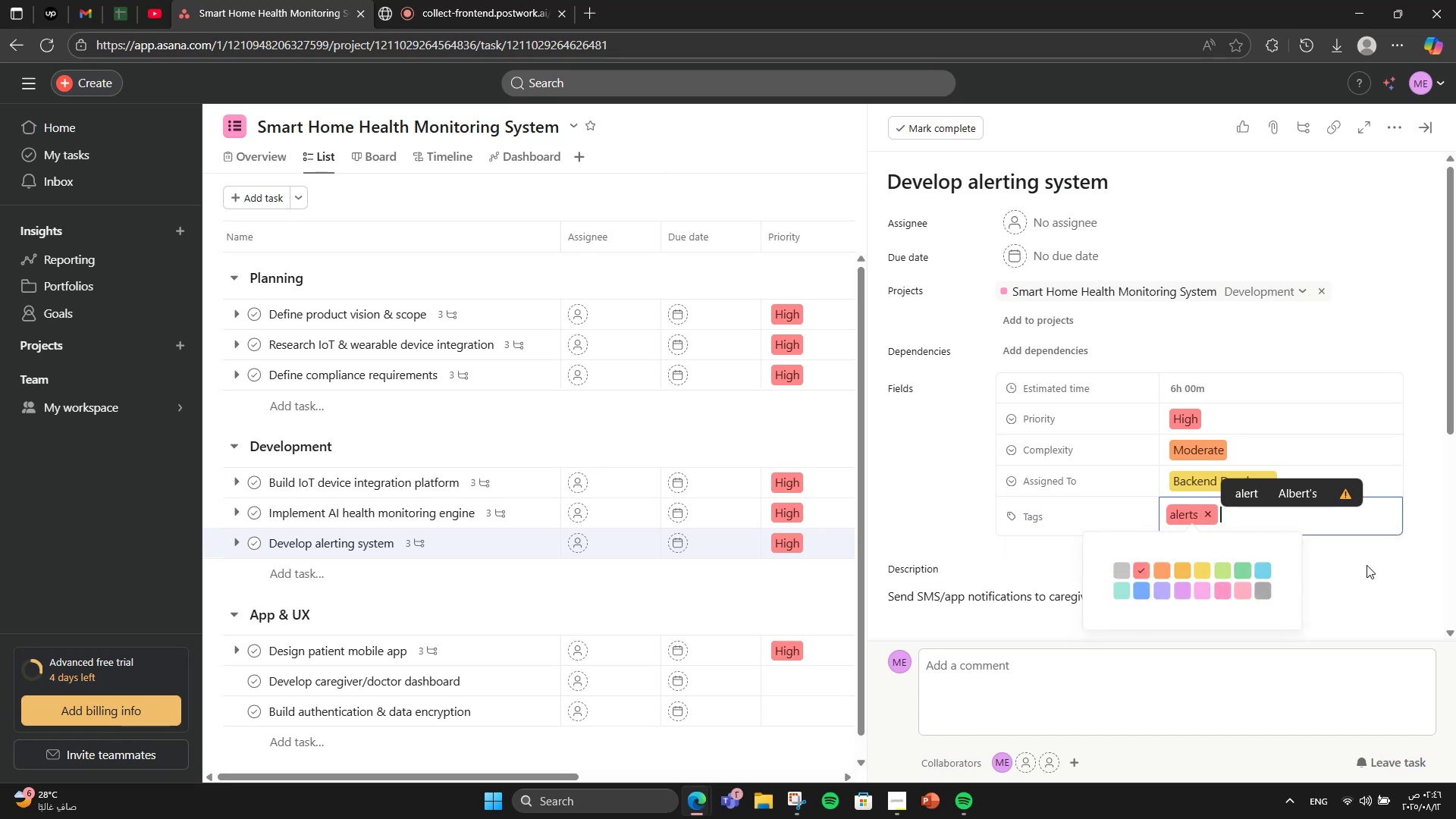 
type(backend)
 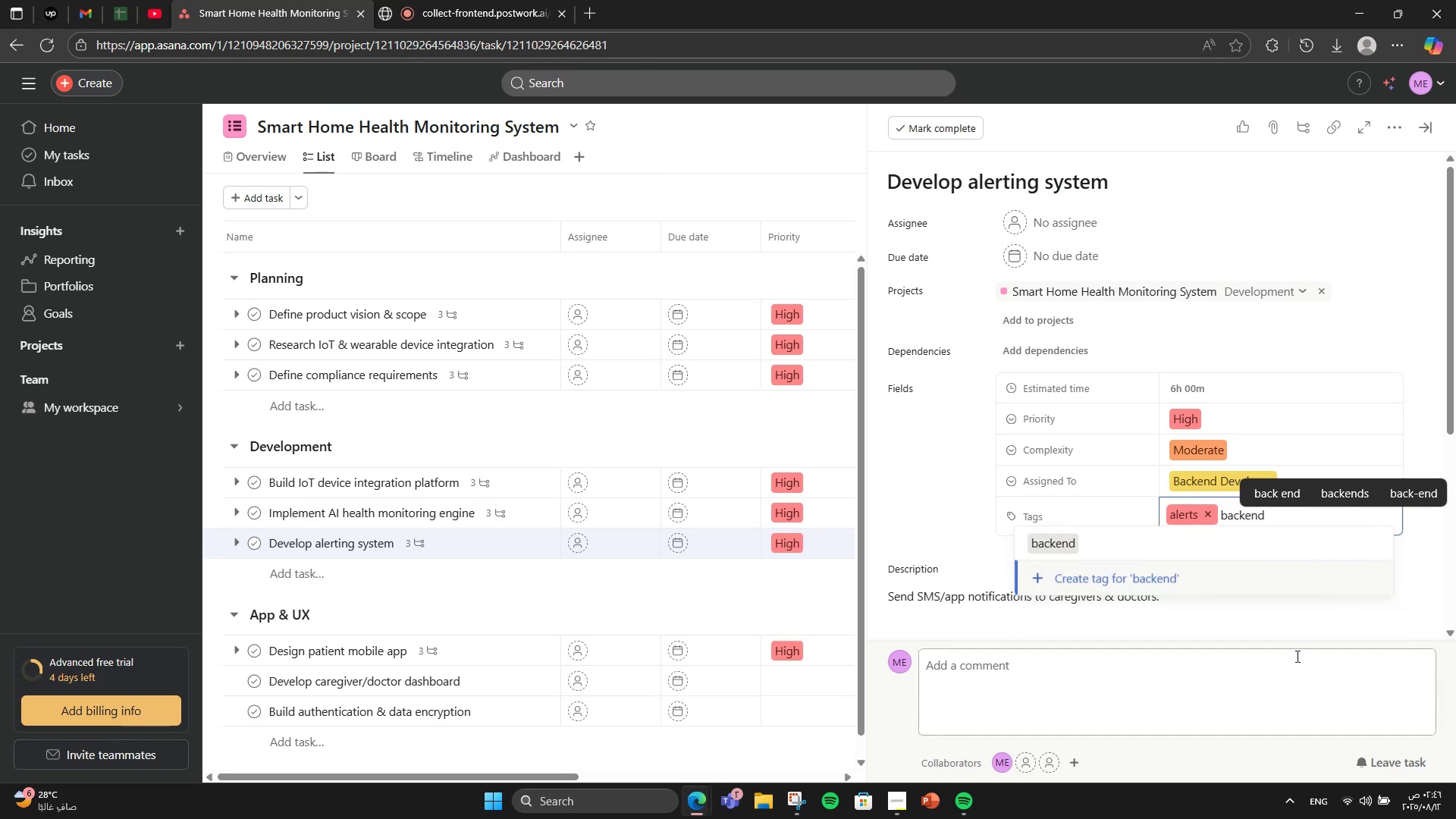 
left_click([1247, 549])
 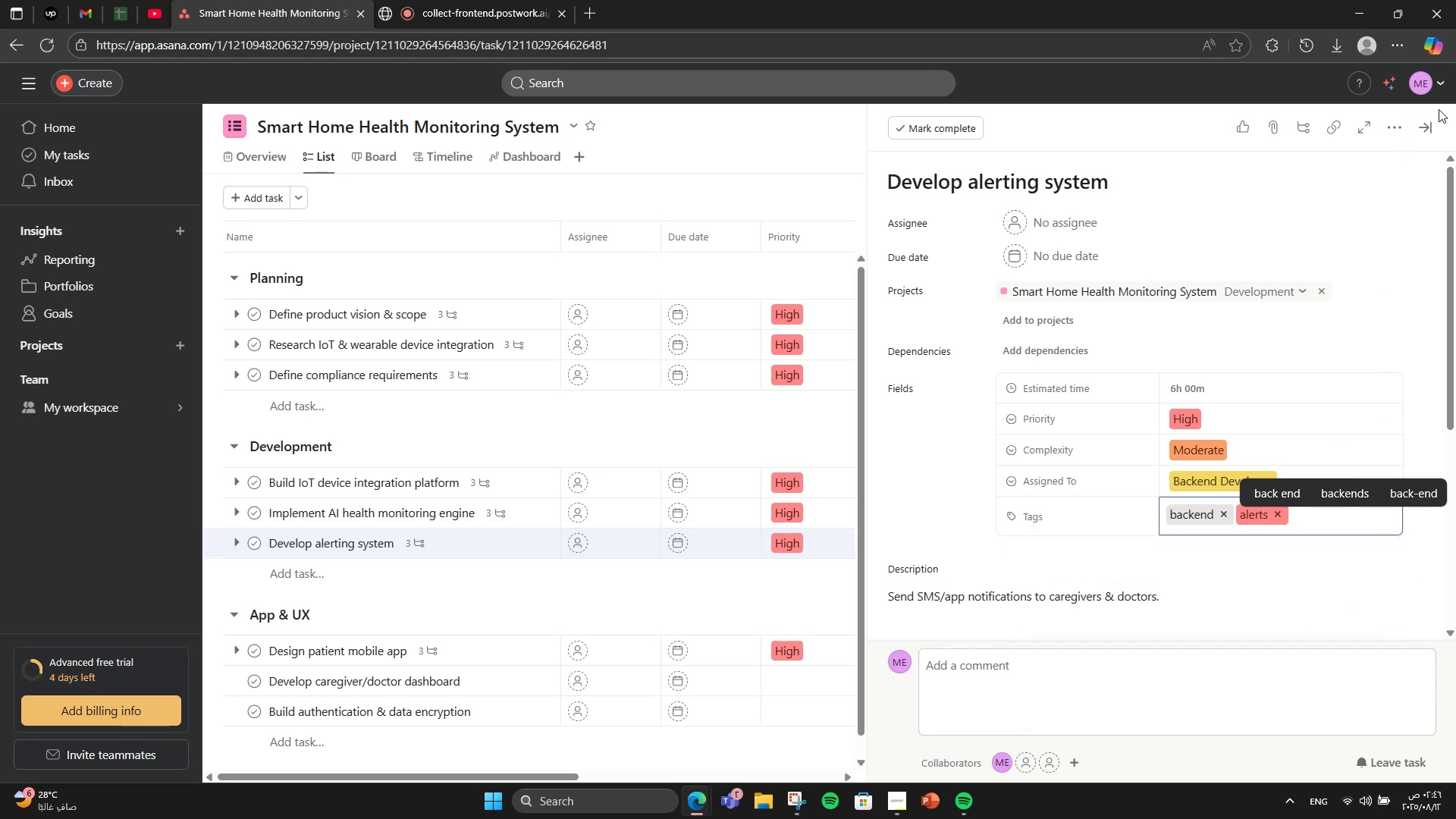 
left_click([1432, 121])
 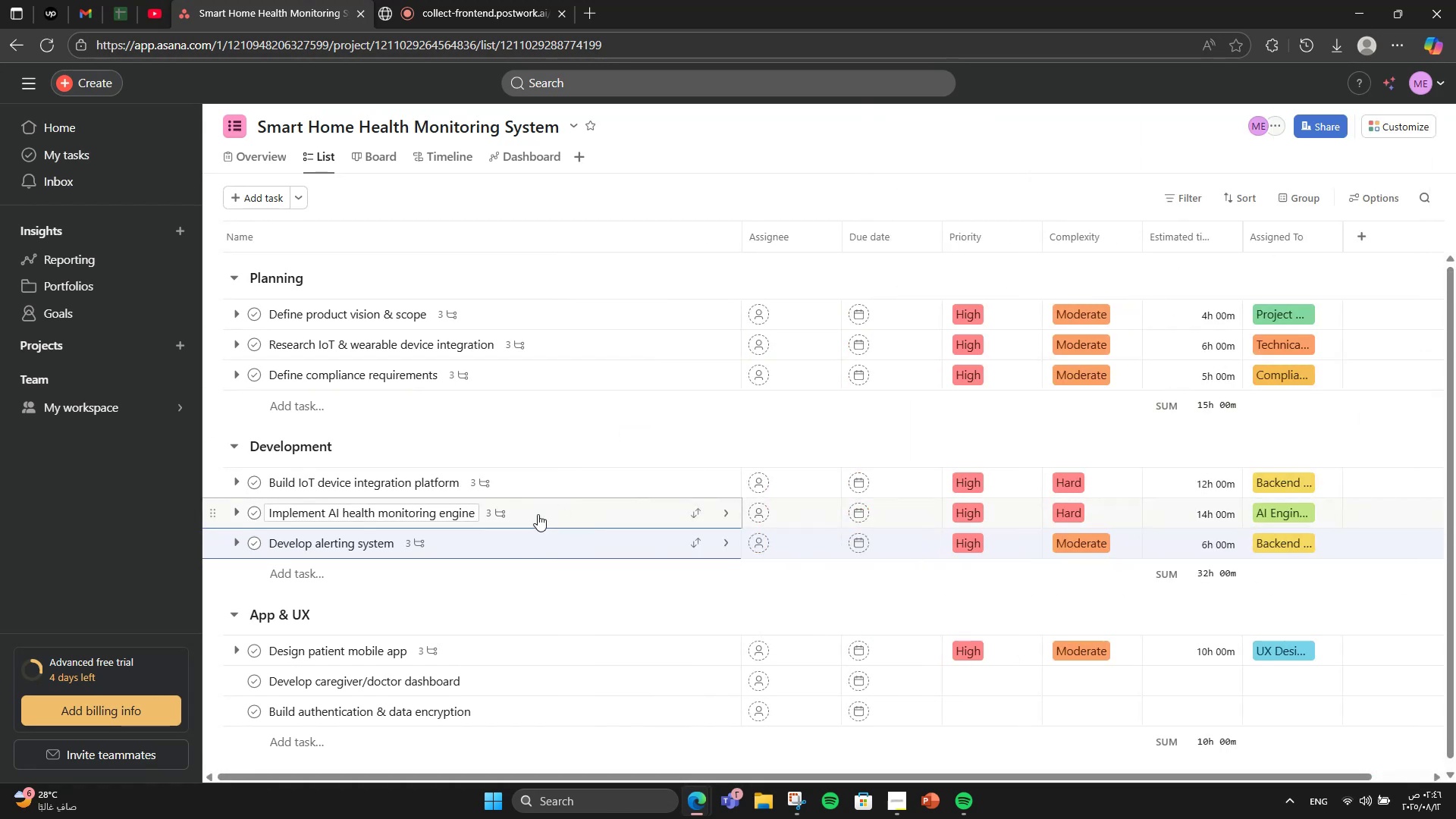 
left_click([566, 516])
 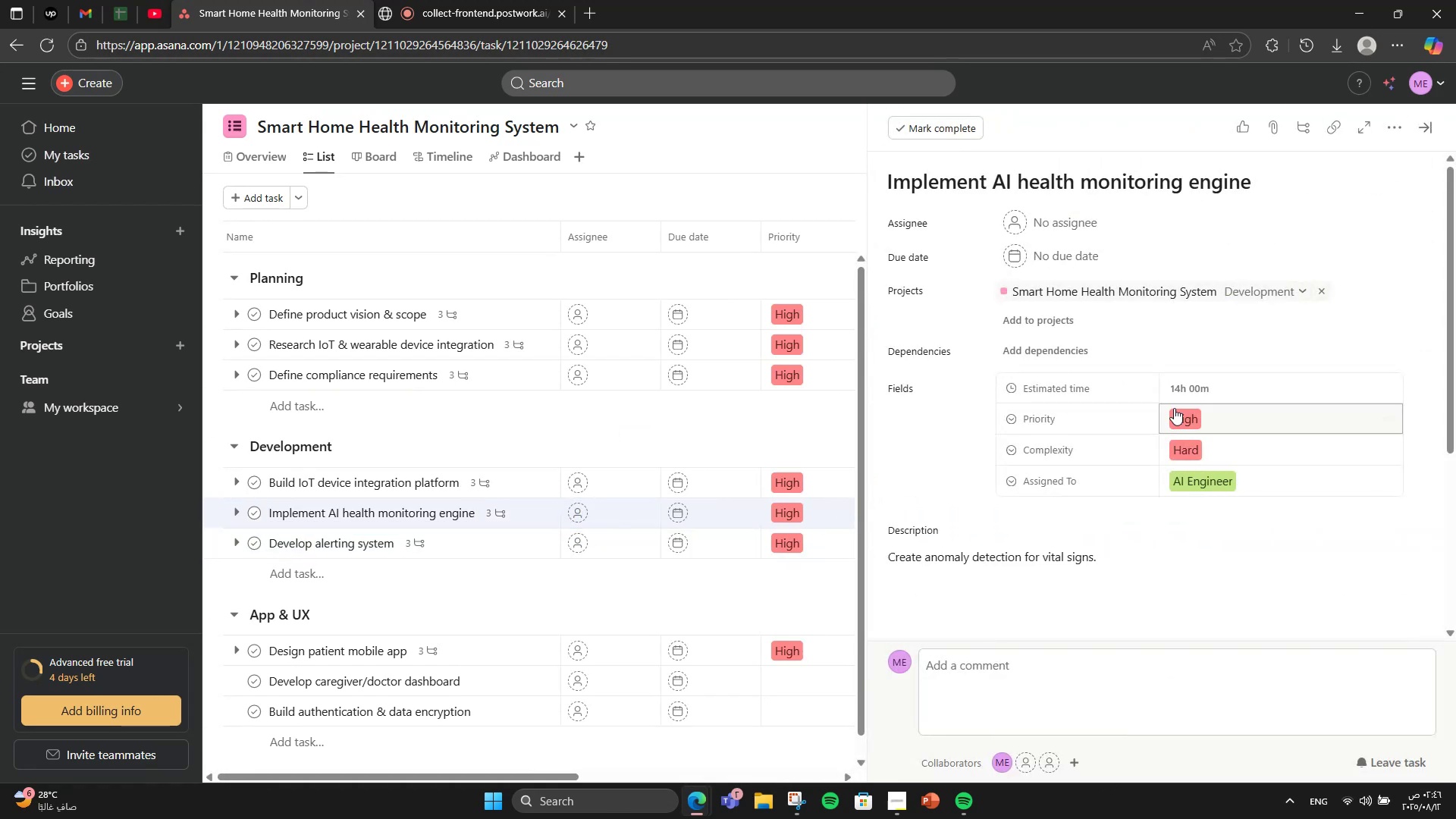 
left_click([1386, 126])
 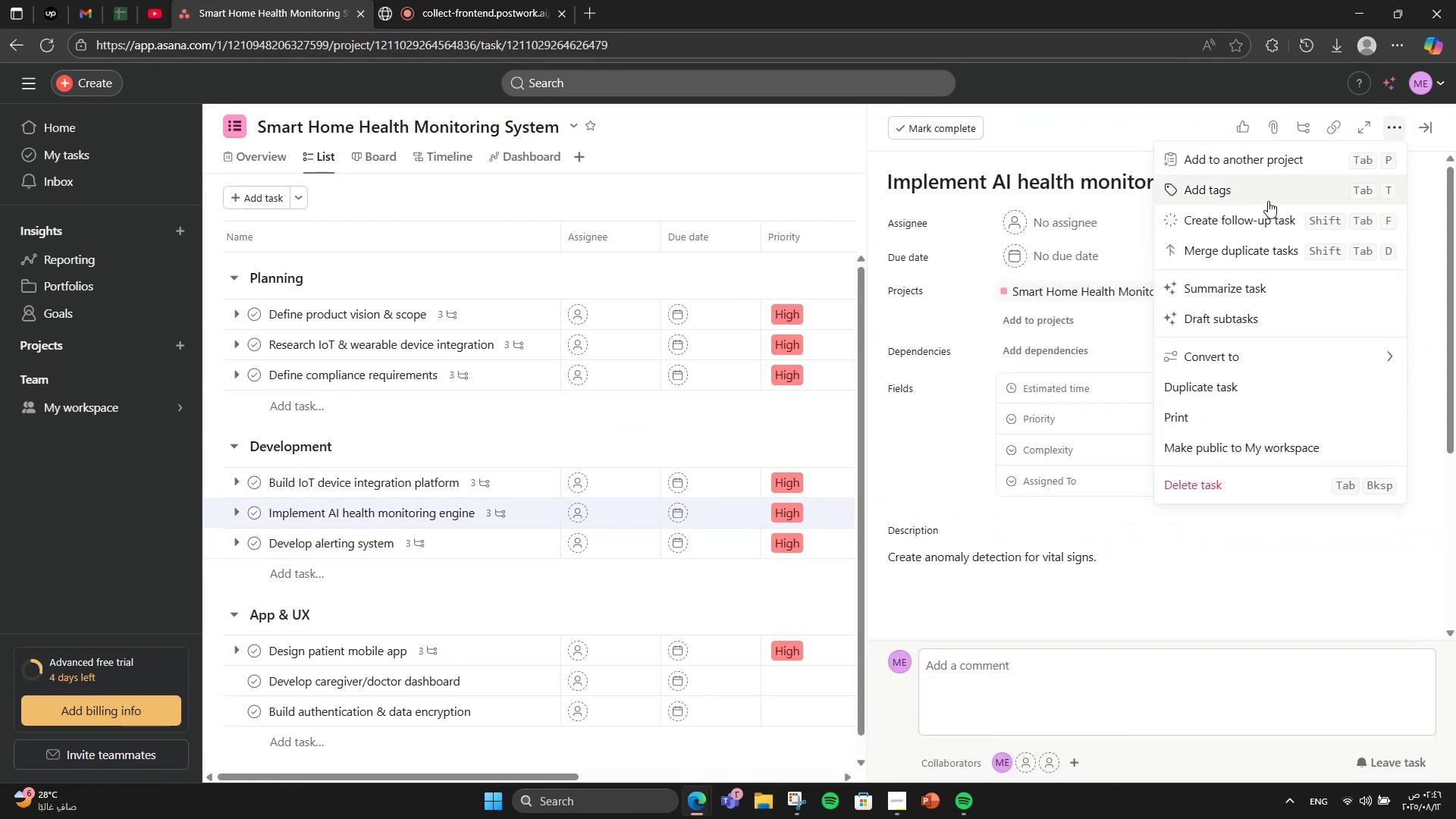 
left_click([1268, 200])
 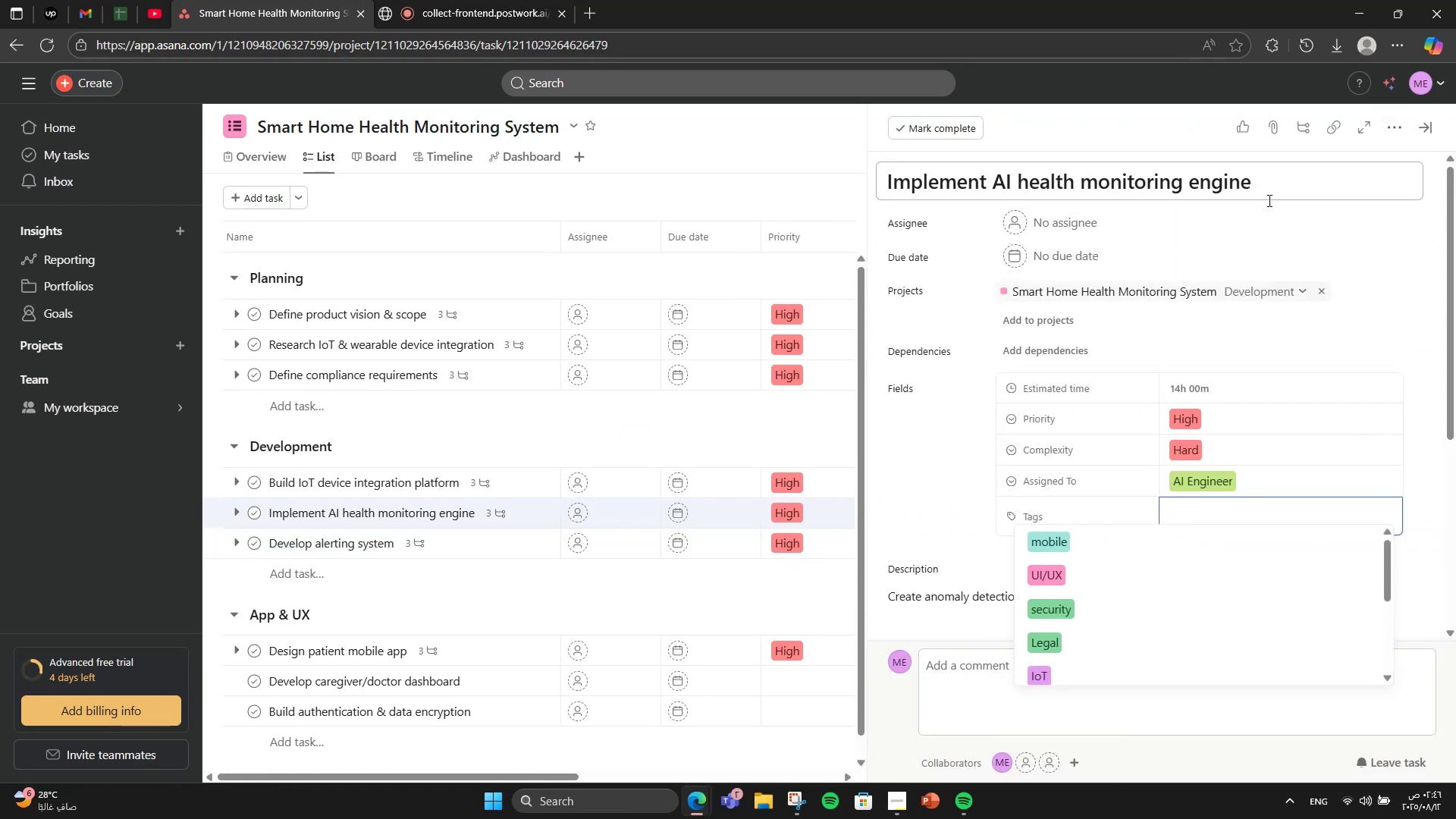 
key(A)
 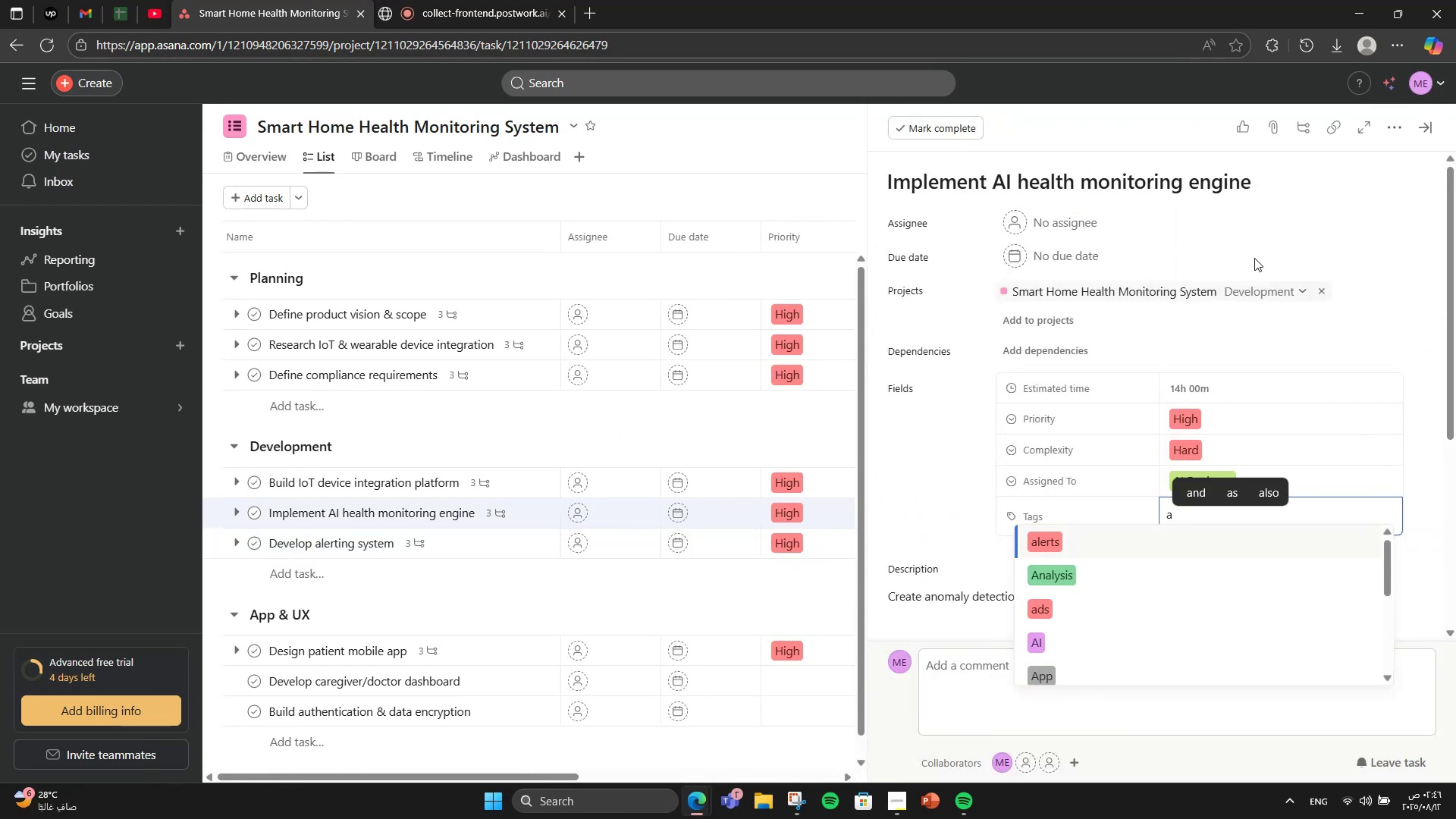 
left_click([1109, 654])
 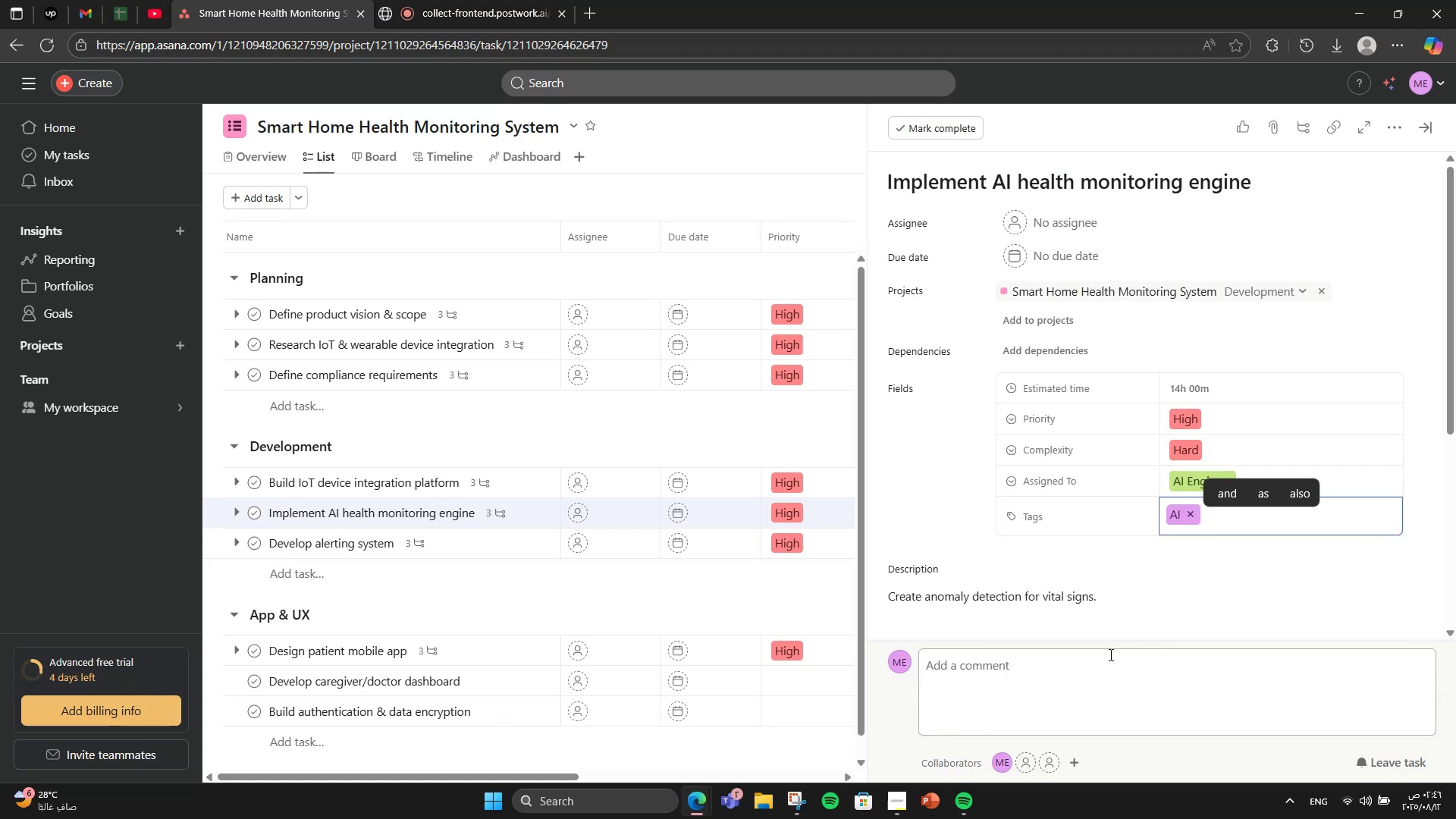 
type(healthtech)
 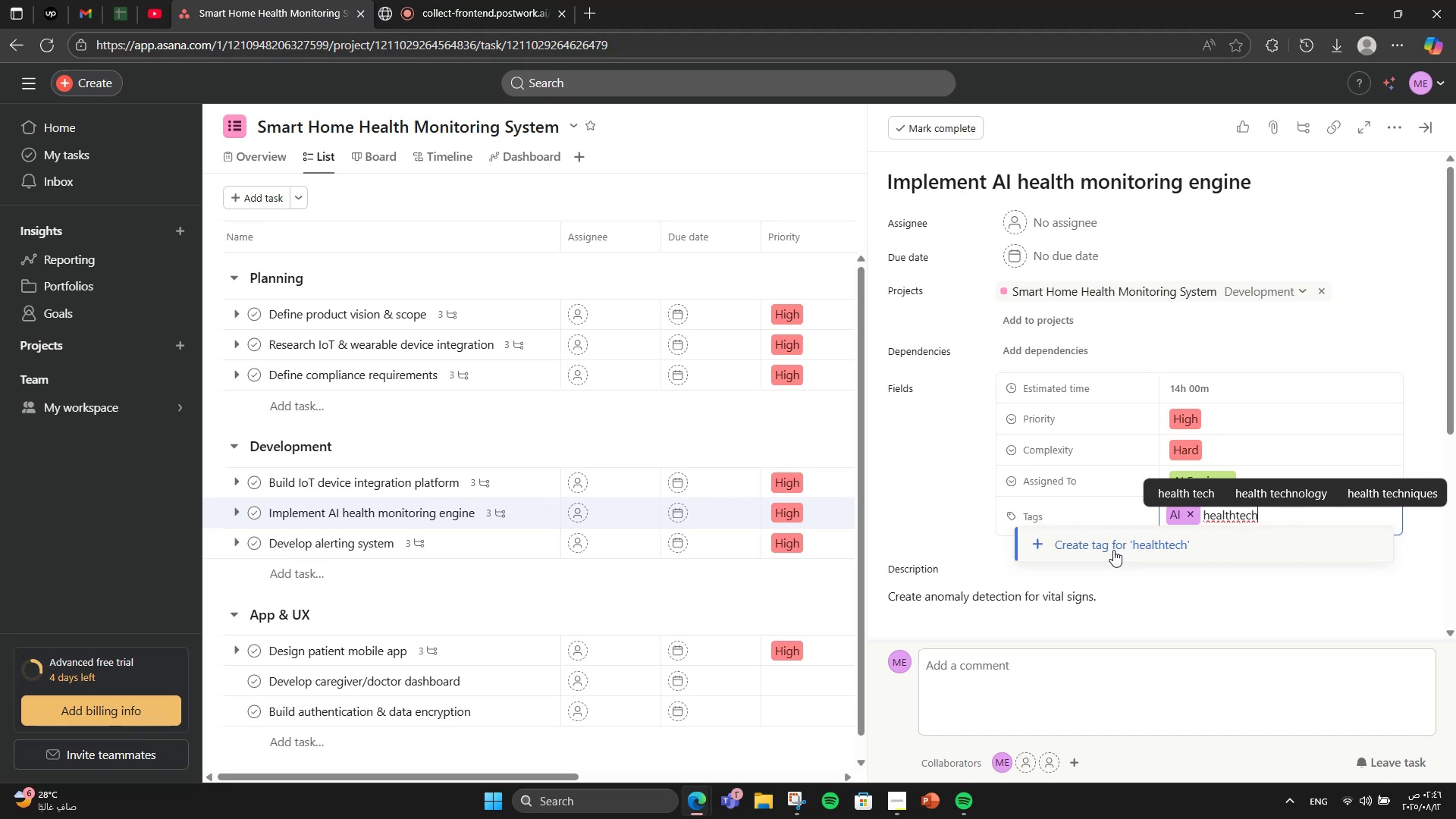 
wait(5.95)
 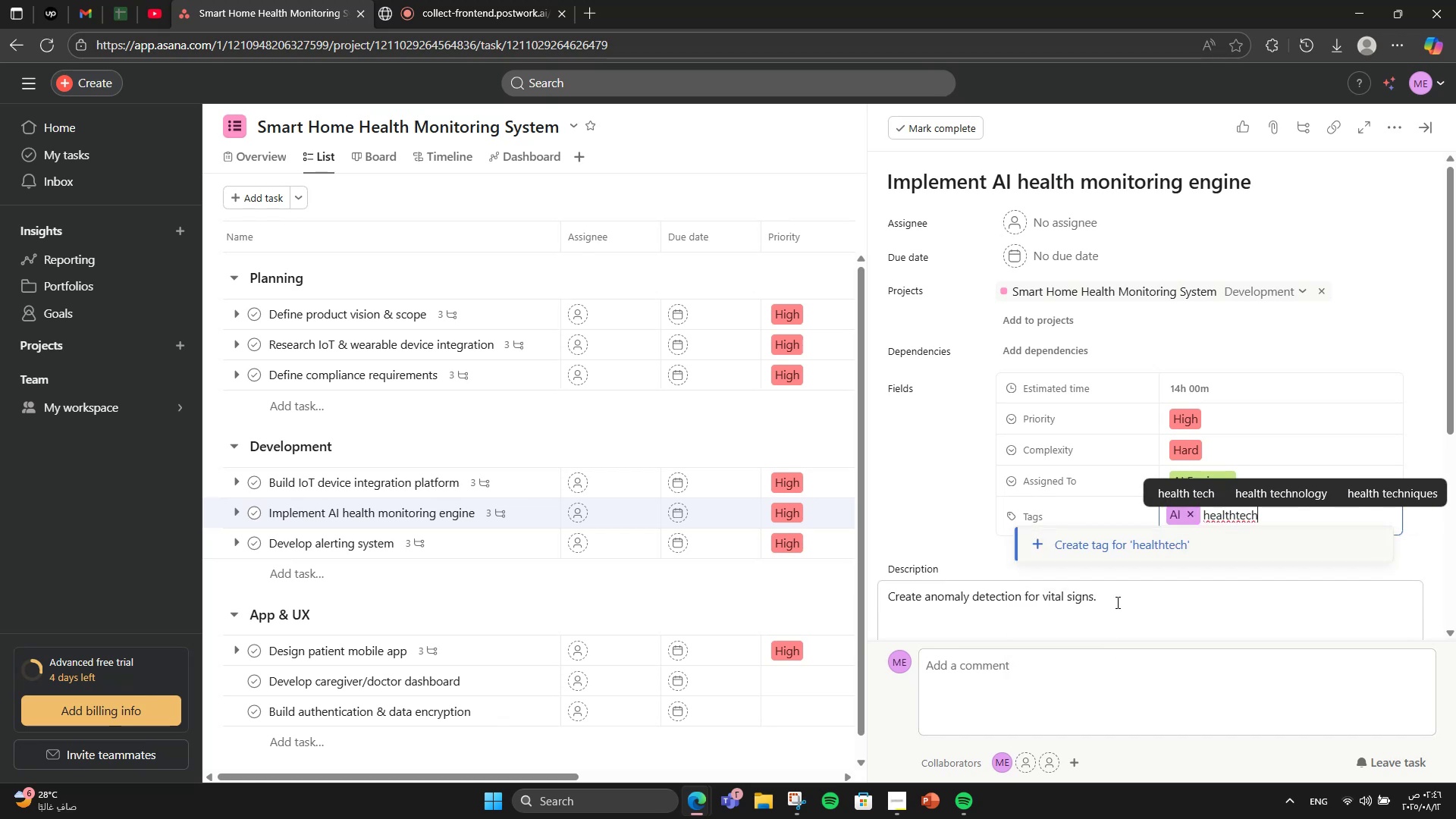 
left_click([1113, 550])
 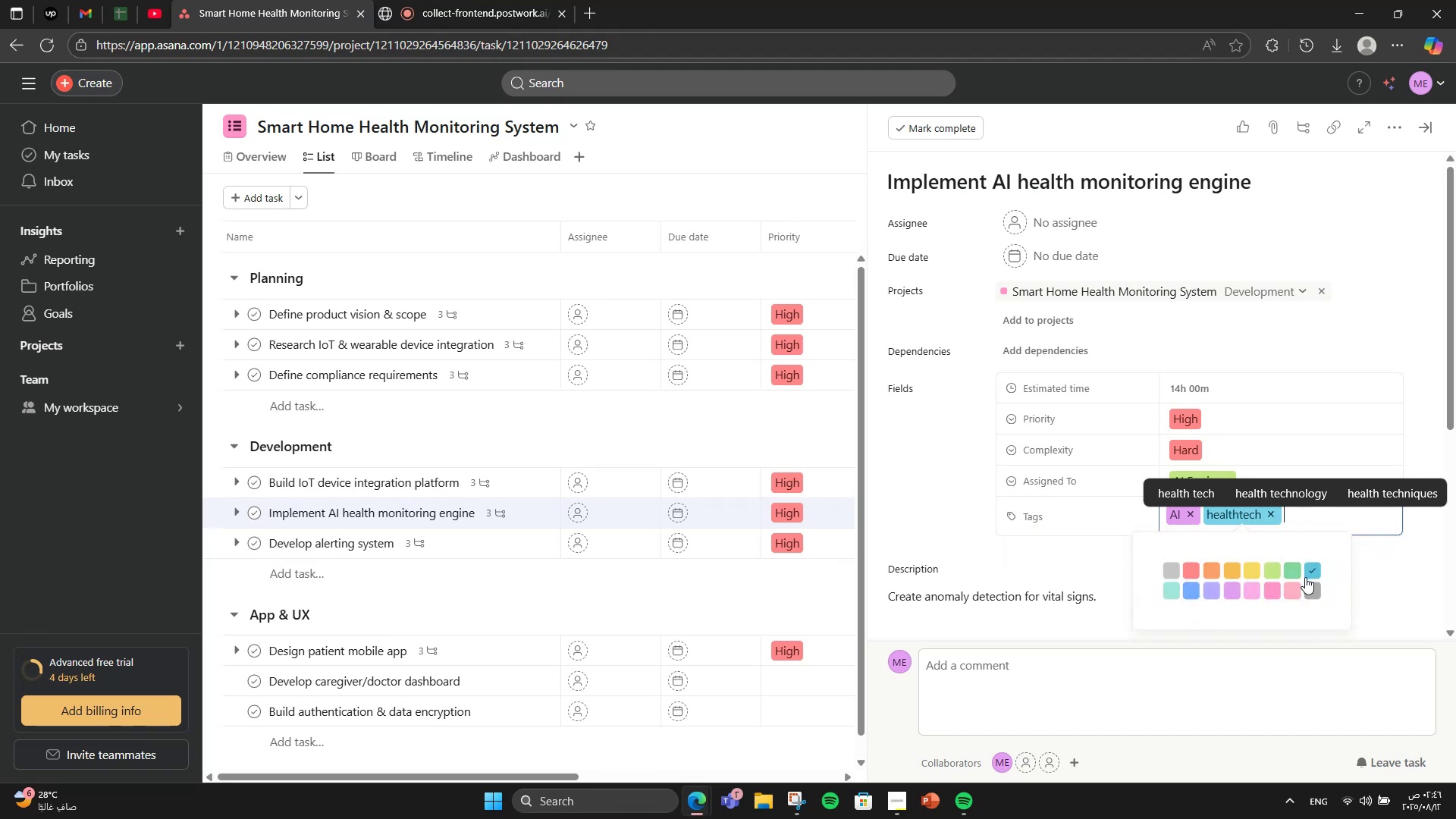 
left_click([1384, 342])
 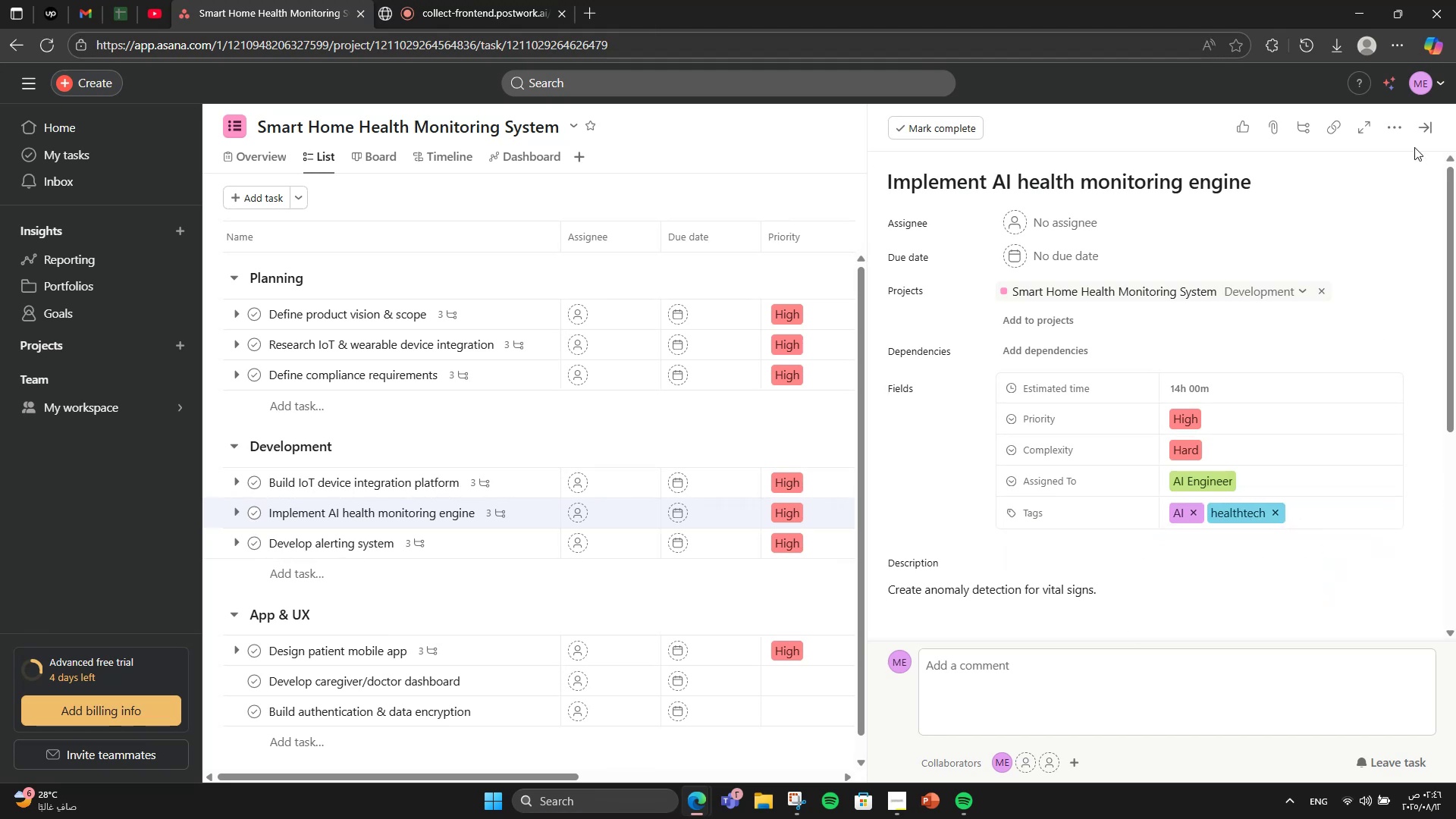 
left_click([1417, 135])
 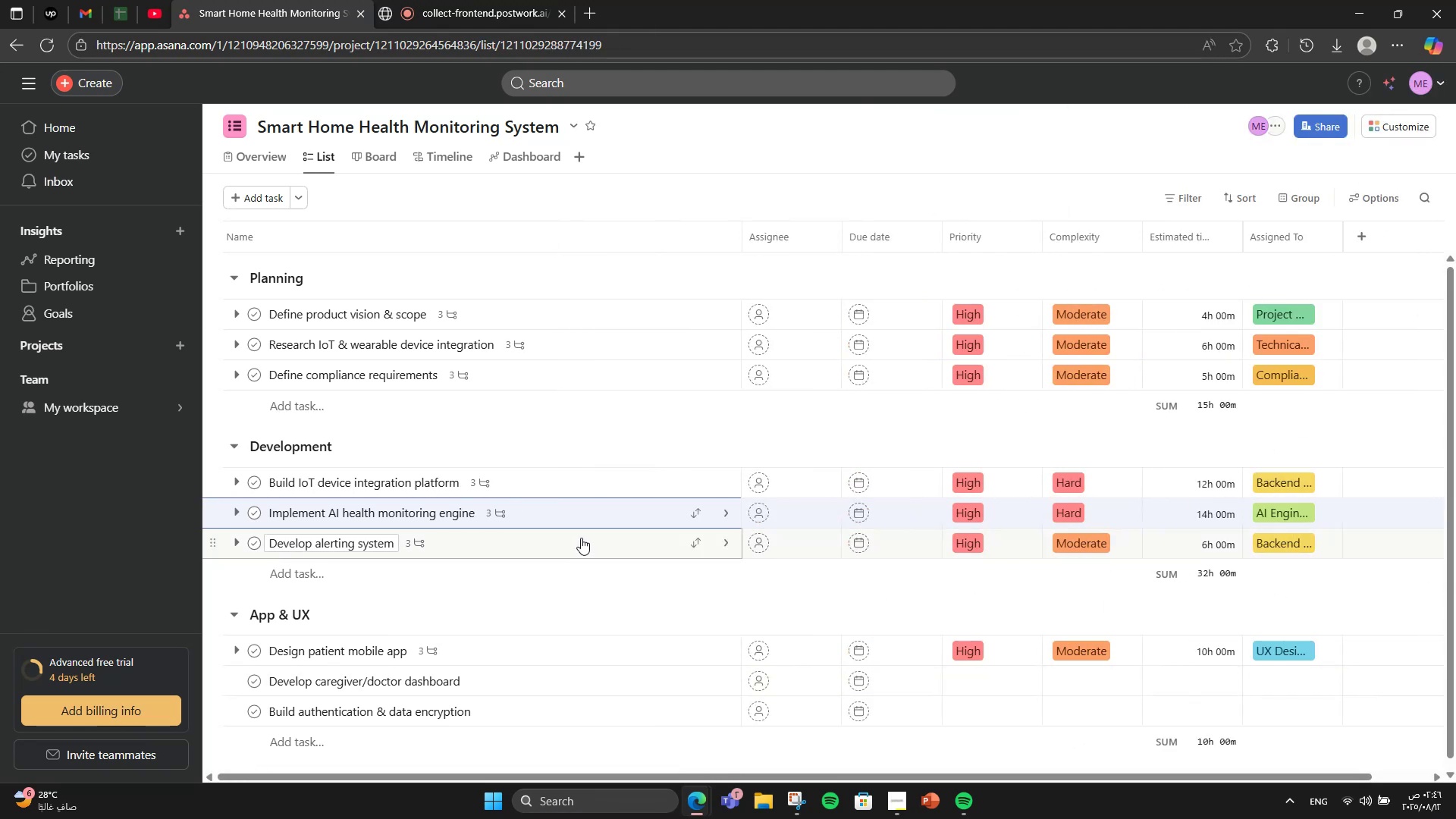 
left_click([575, 479])
 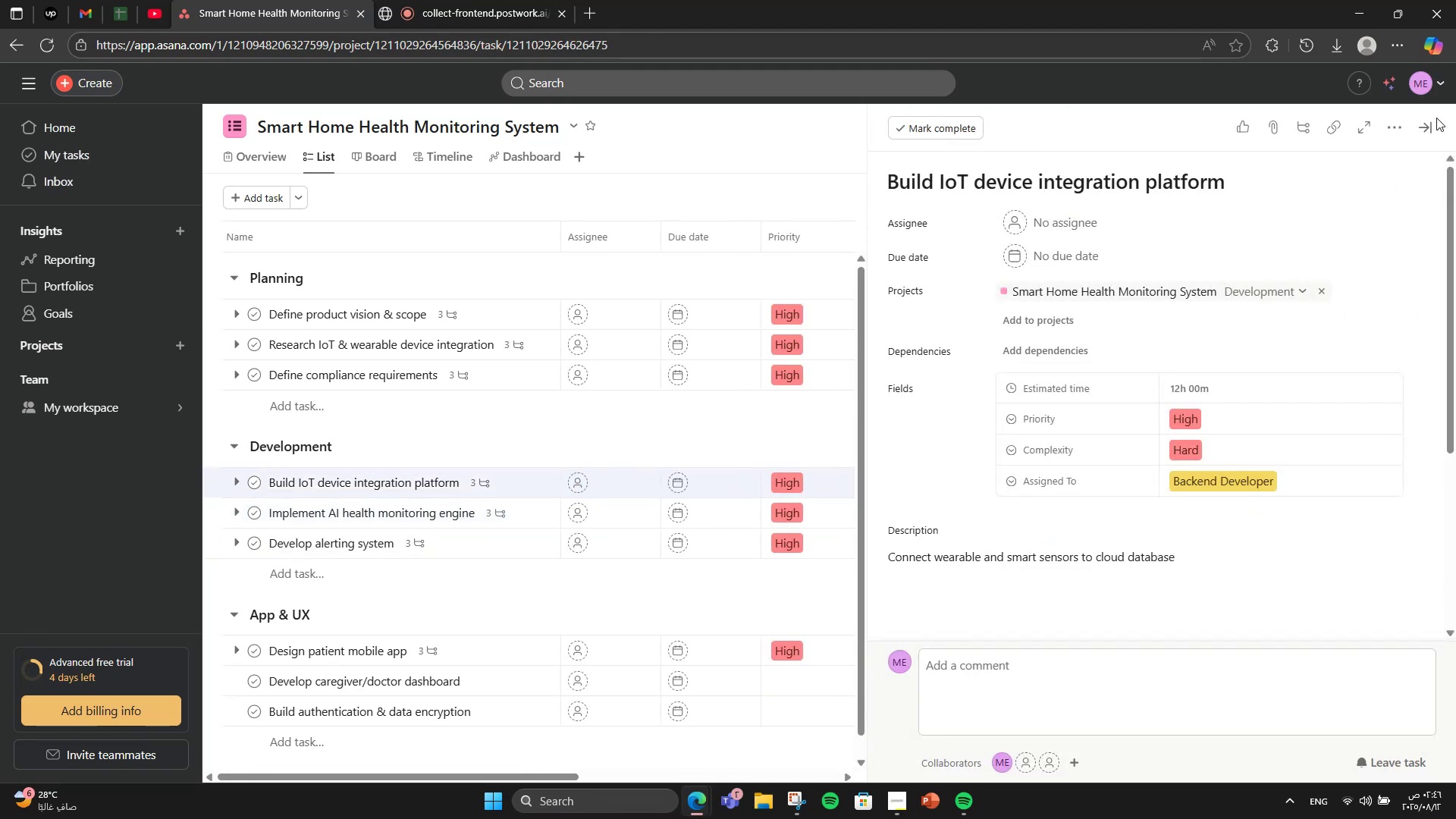 
left_click([1391, 124])
 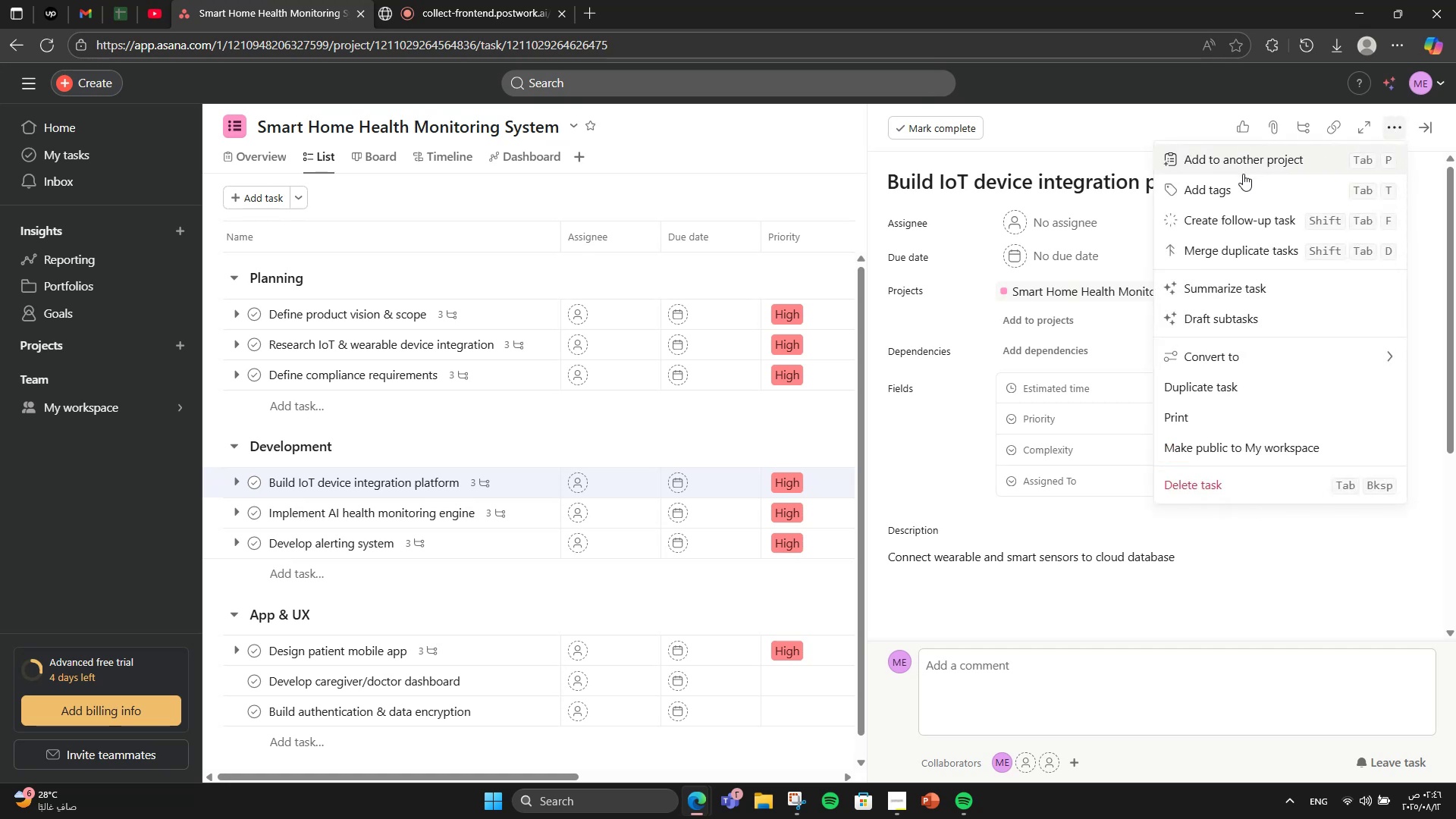 
left_click([1229, 178])
 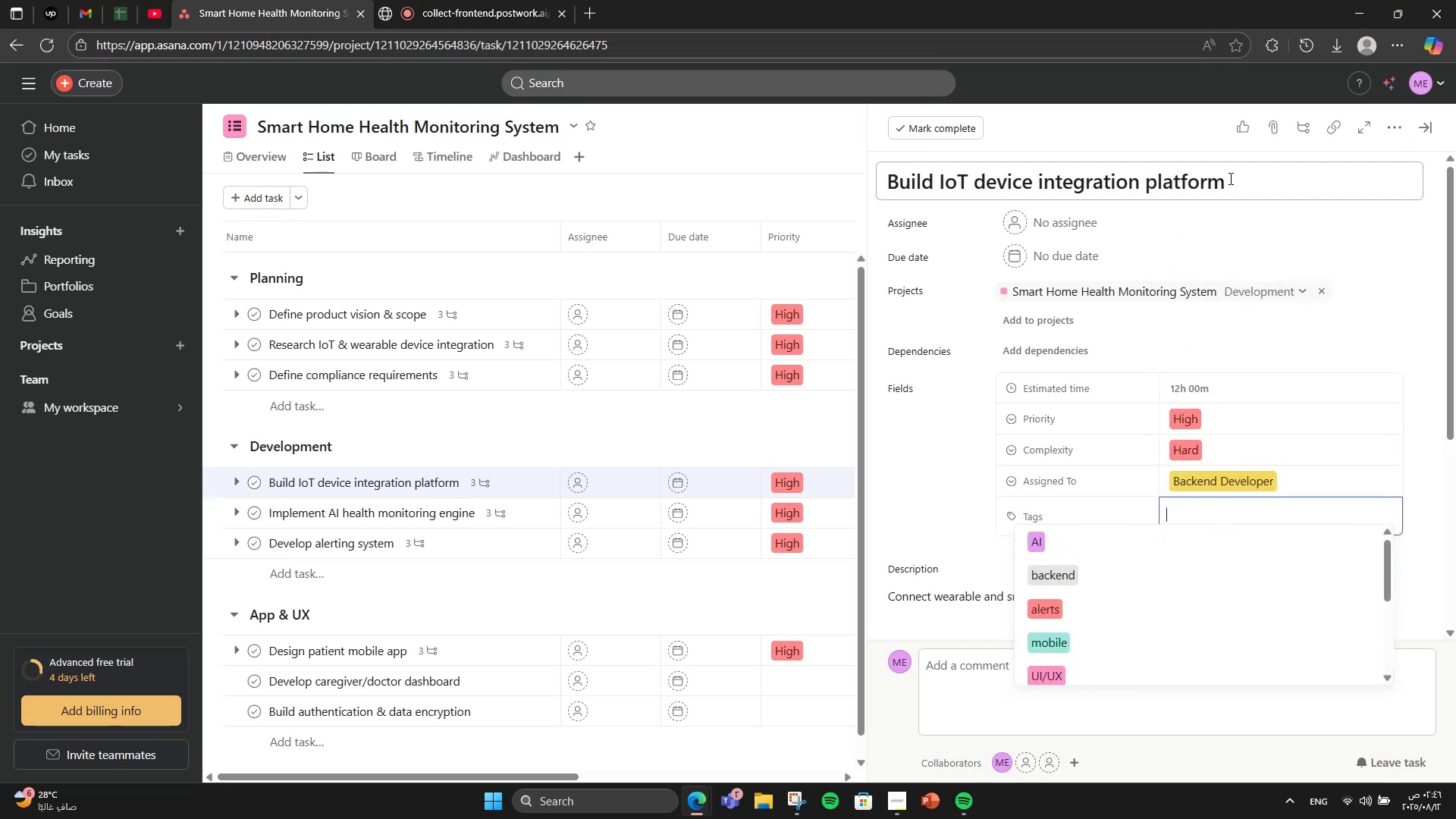 
type(iot)
 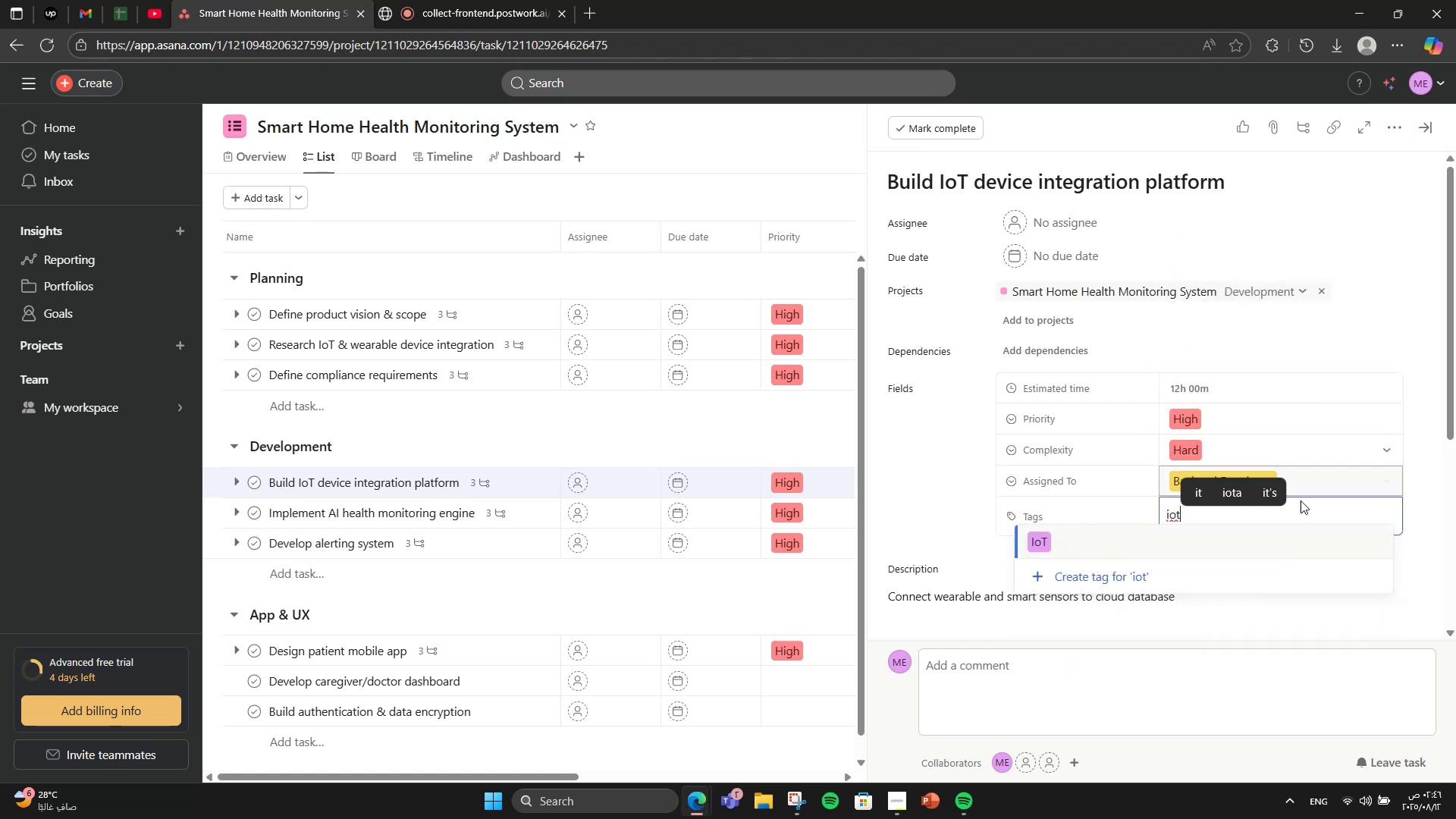 
left_click([1261, 530])
 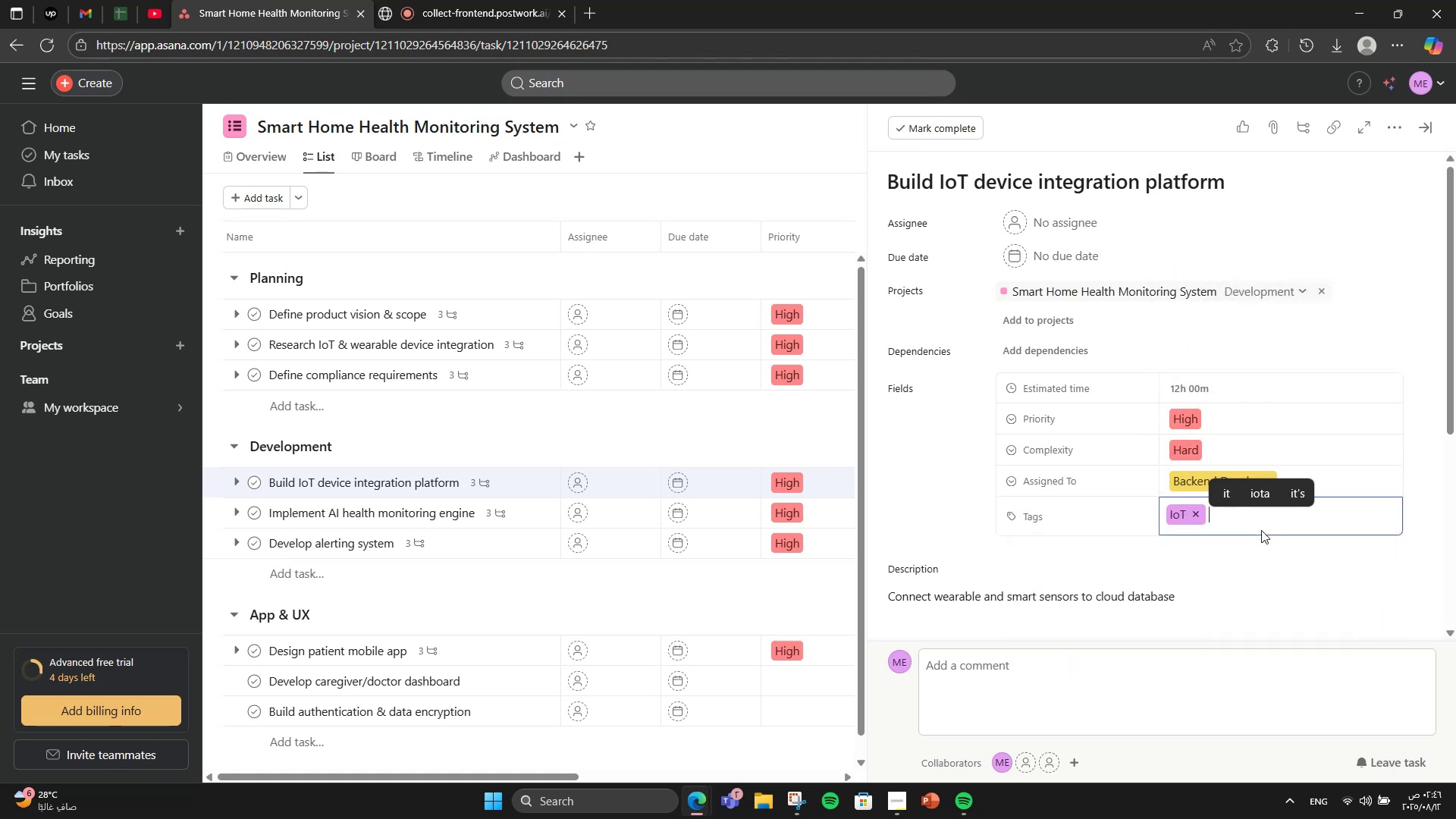 
type(backend)
 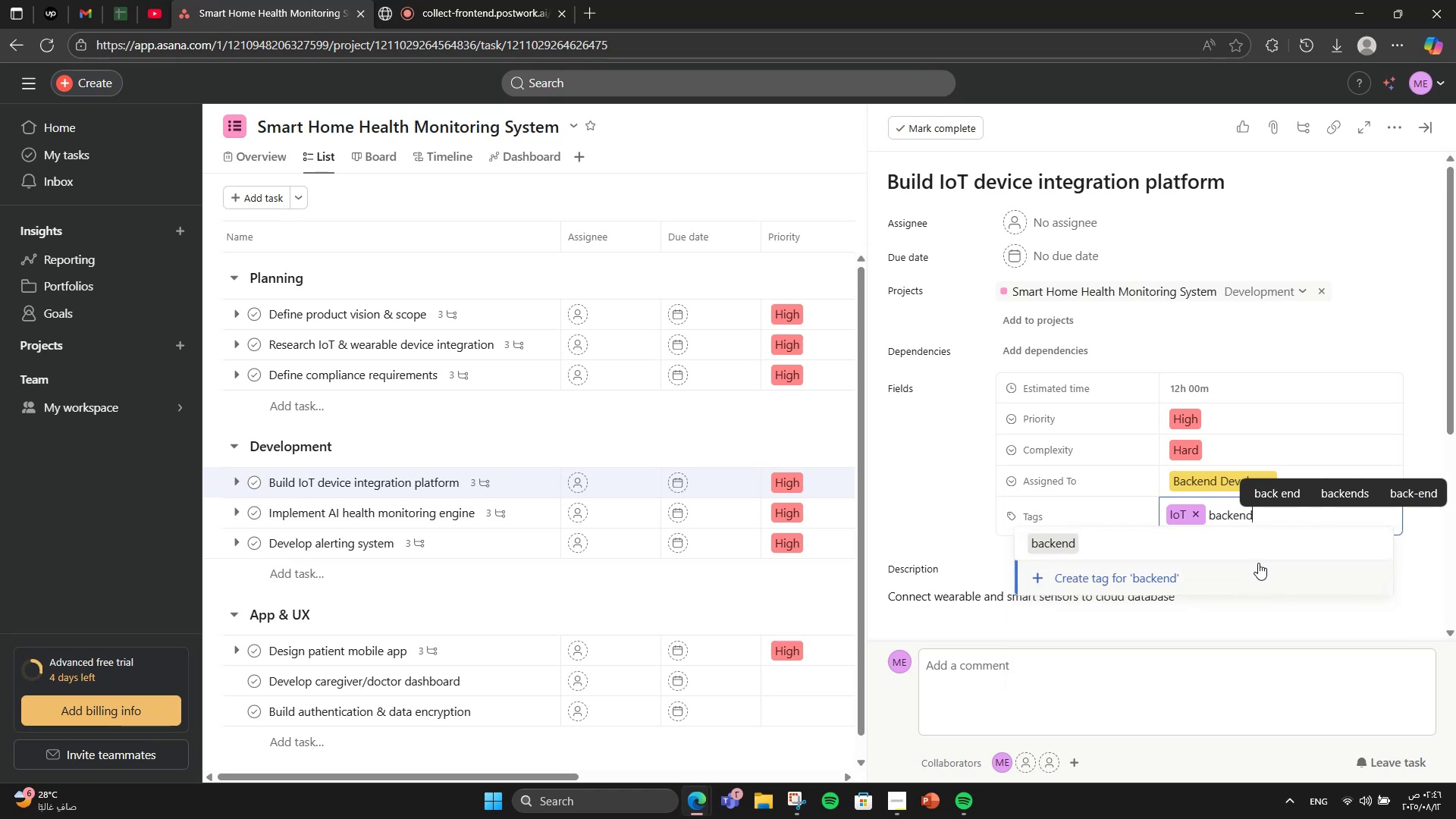 
left_click([1270, 557])
 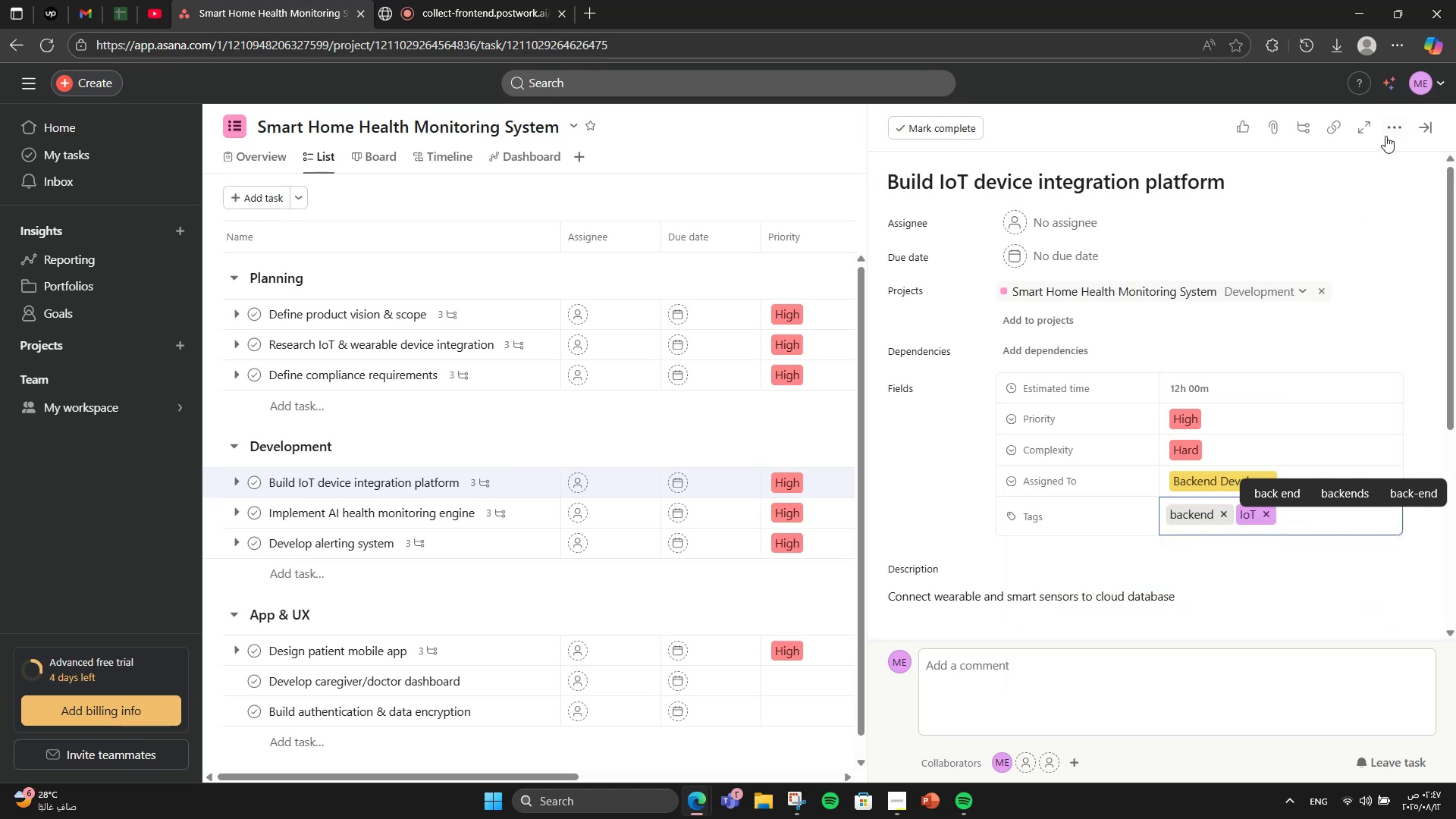 
left_click([1418, 130])
 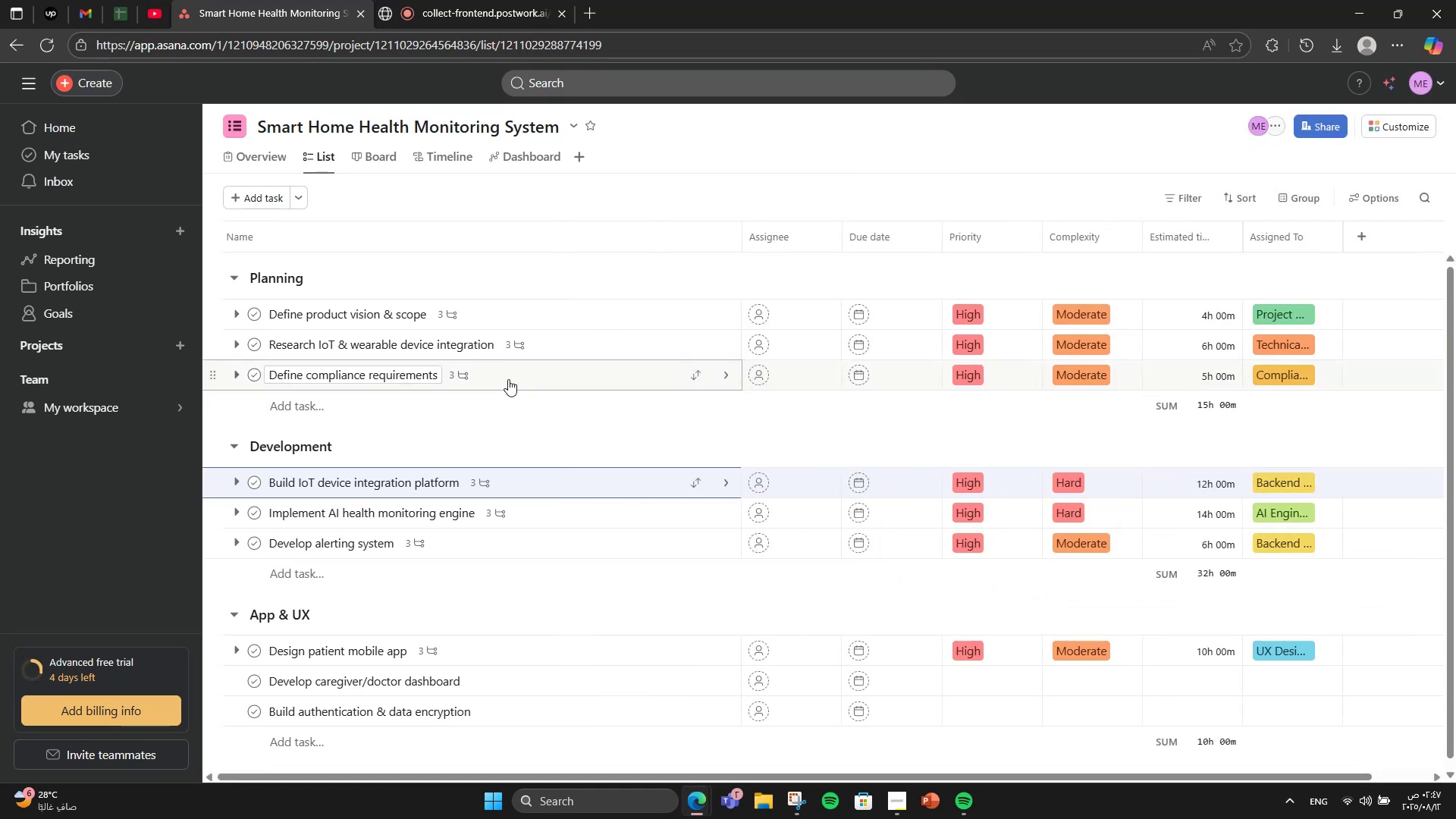 
left_click([508, 379])
 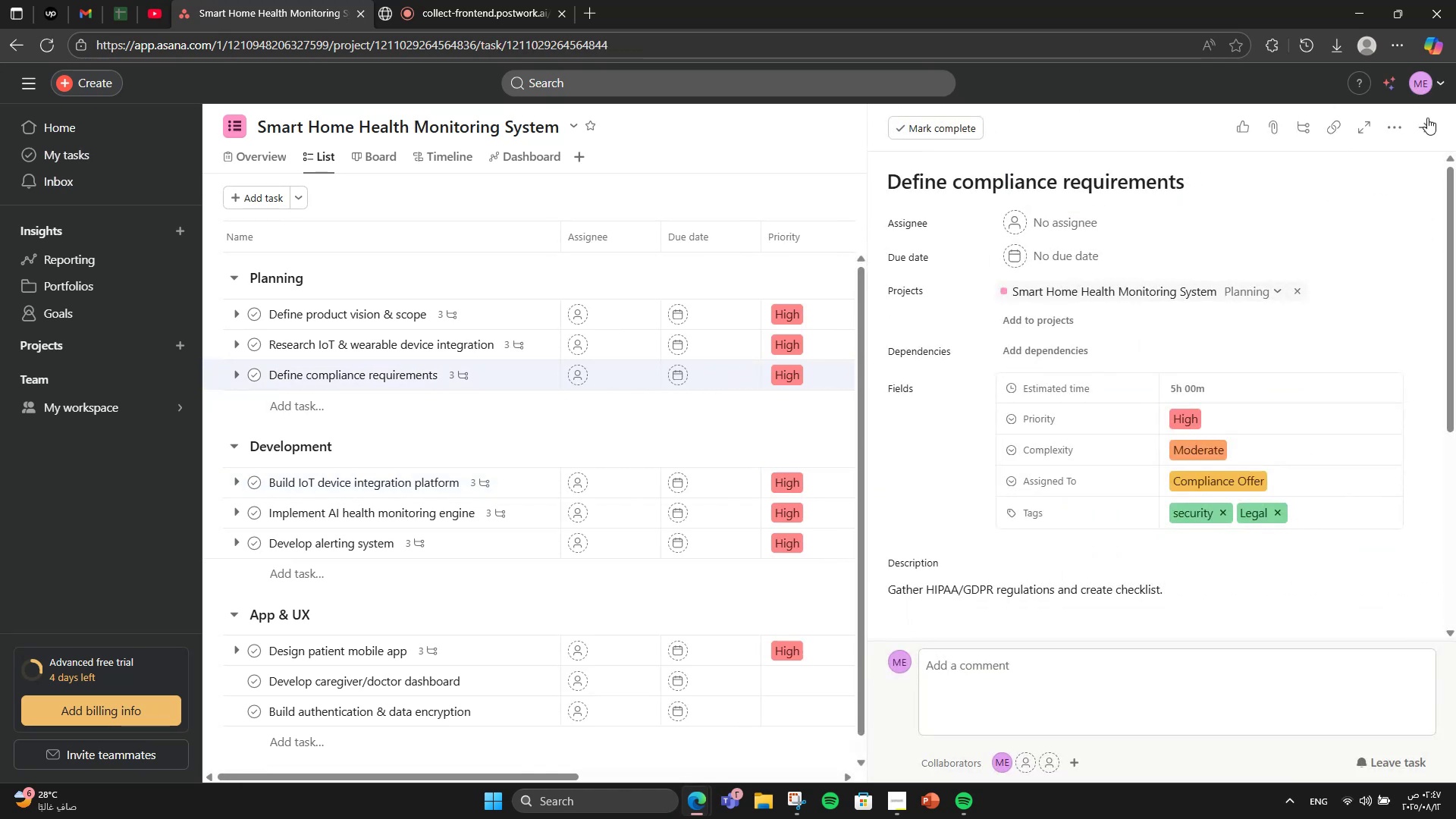 
double_click([1420, 128])
 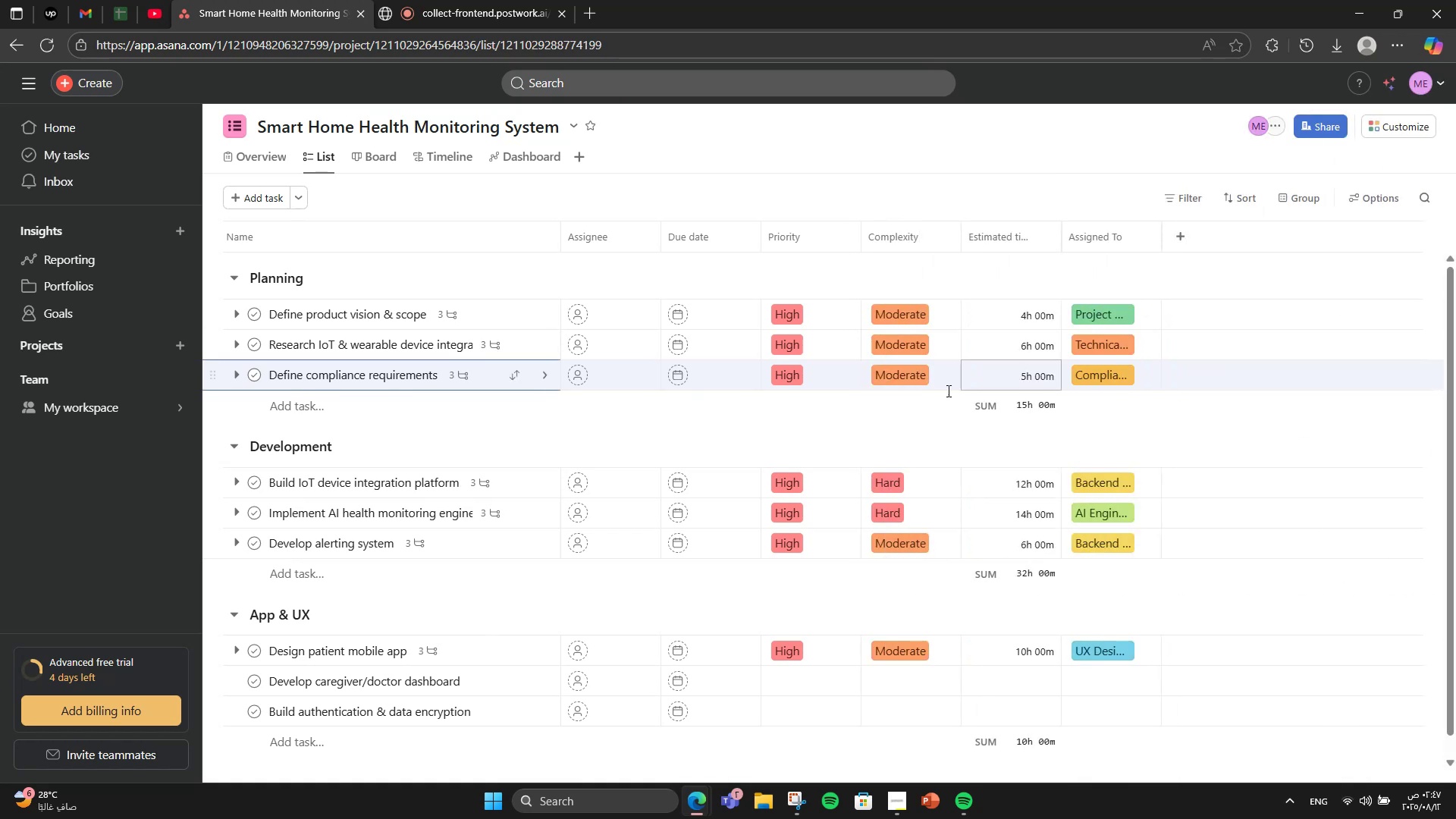 
scroll: coordinate [869, 418], scroll_direction: down, amount: 1.0
 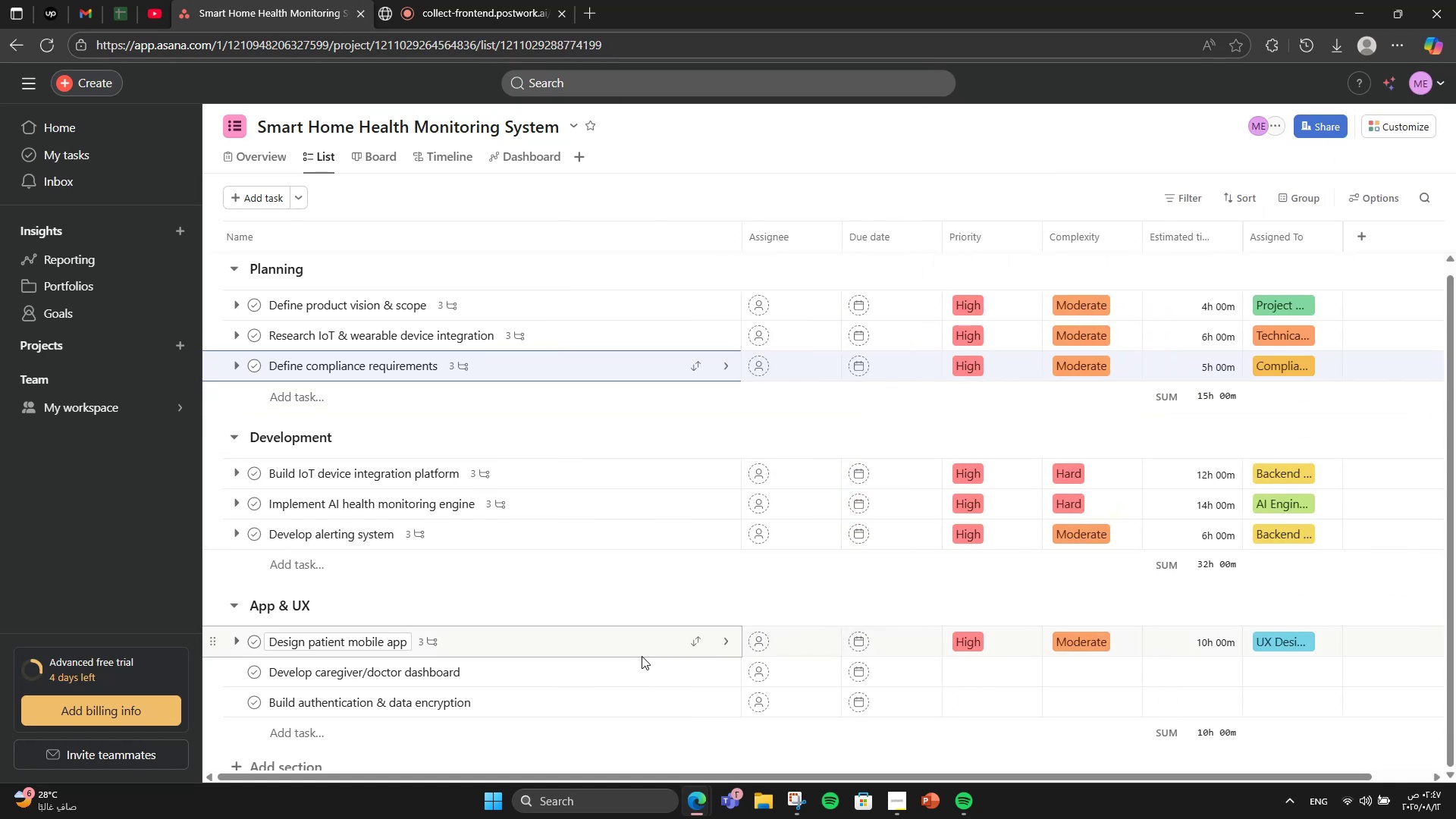 
left_click([639, 648])
 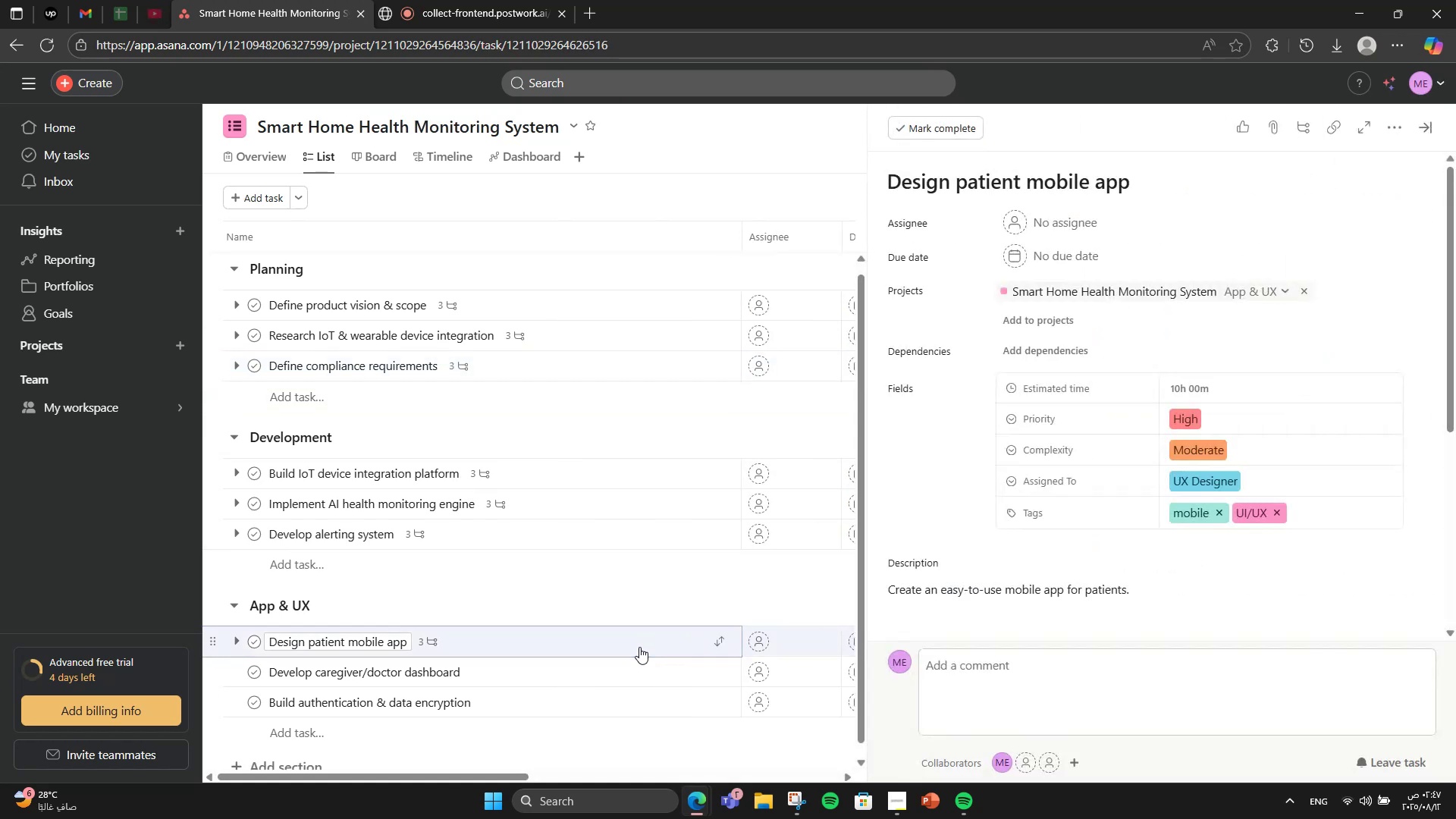 
scroll: coordinate [973, 575], scroll_direction: down, amount: 2.0
 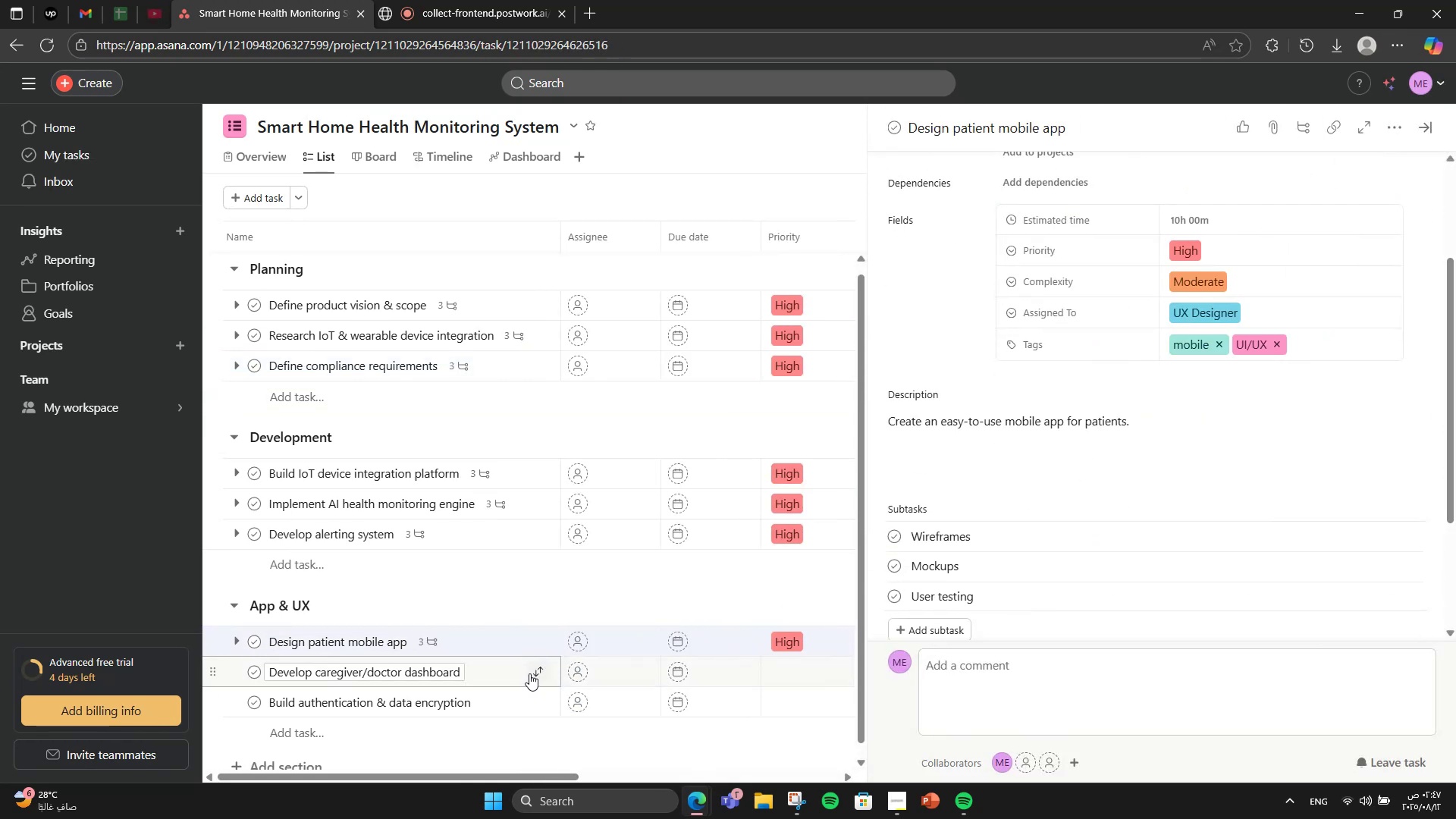 
left_click([513, 673])
 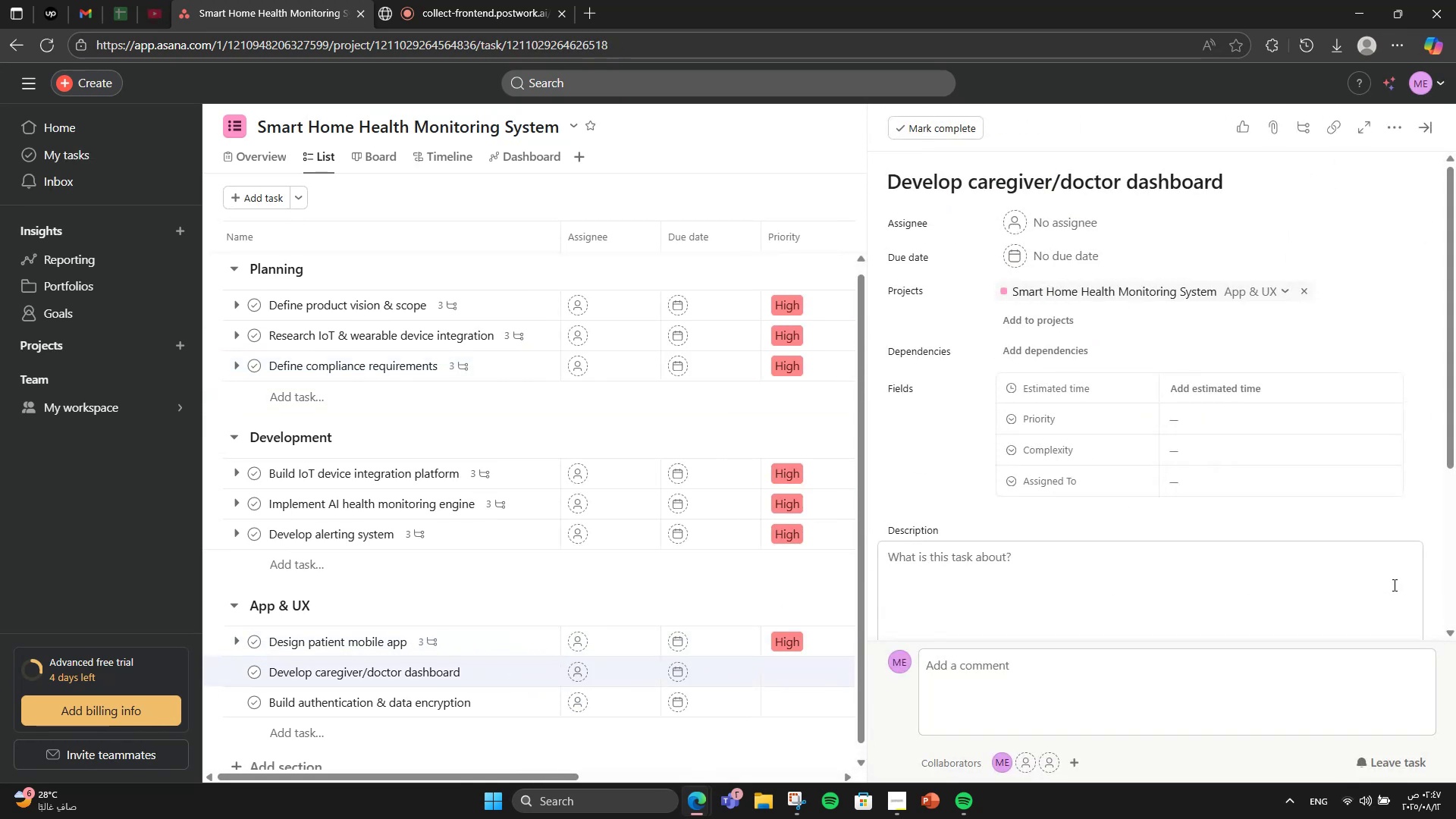 
wait(8.7)
 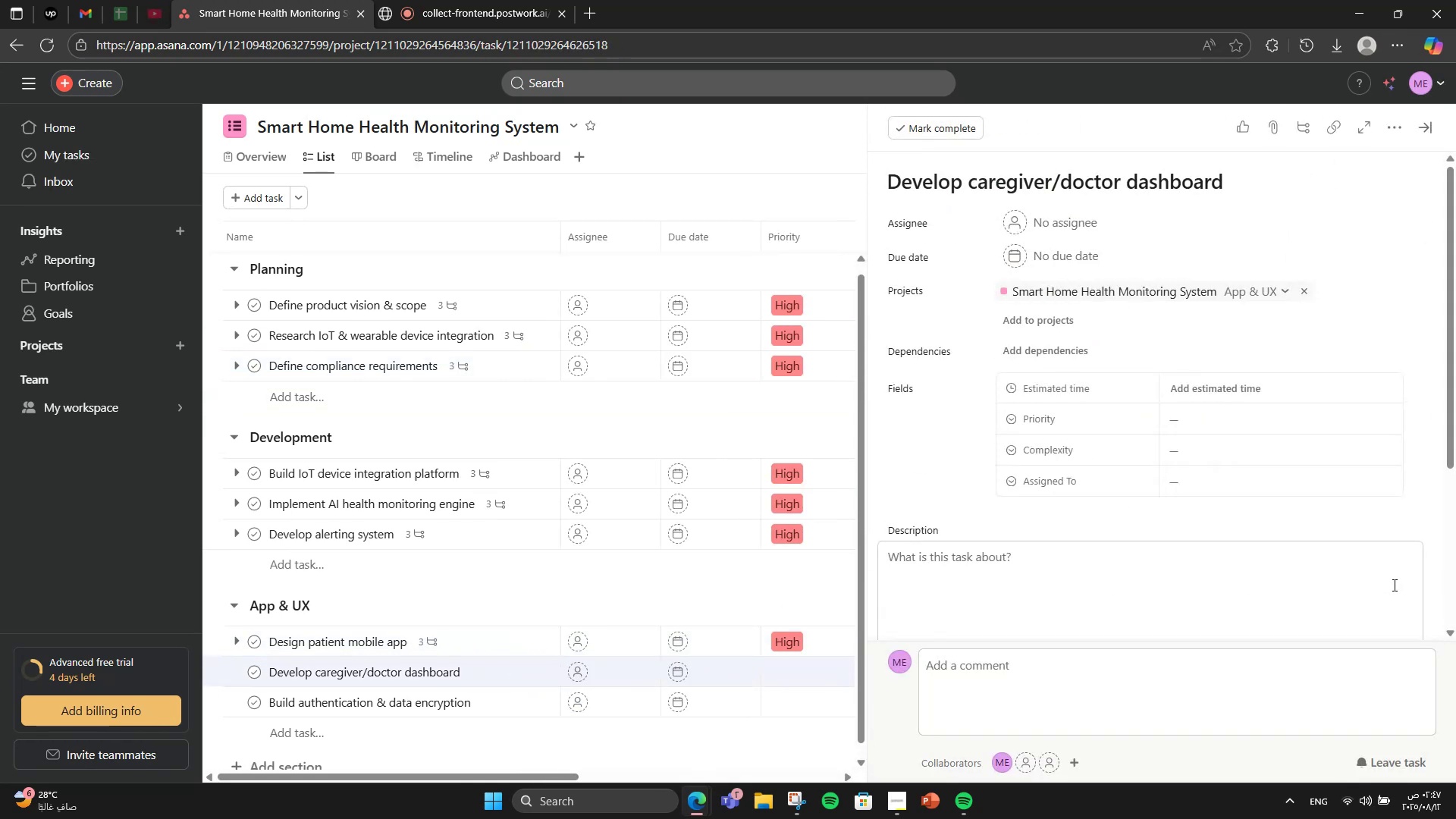 
left_click([1049, 609])
 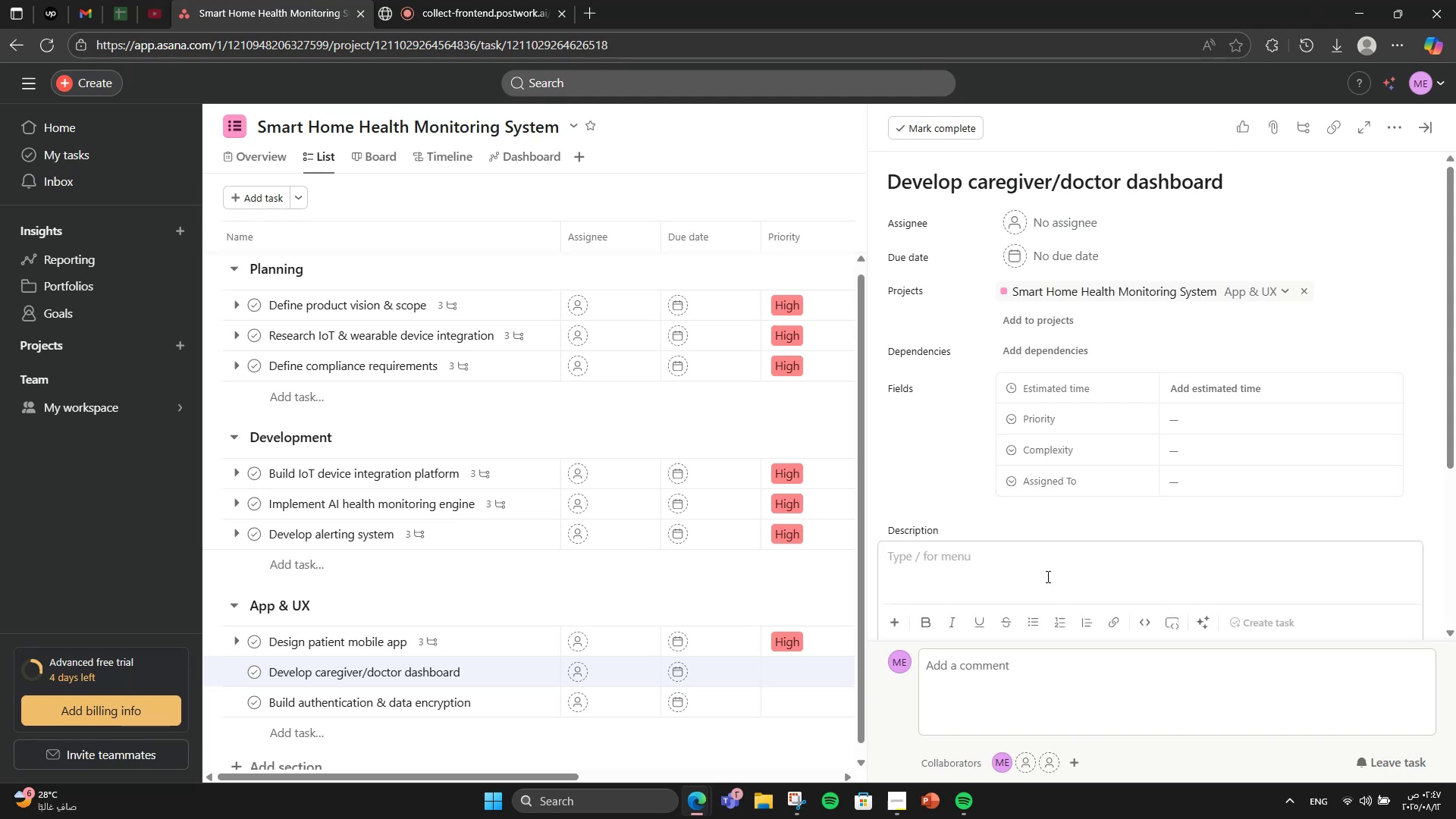 
type(Provide caregiver/doctor dashboo)
key(Backspace)
type(ard)
 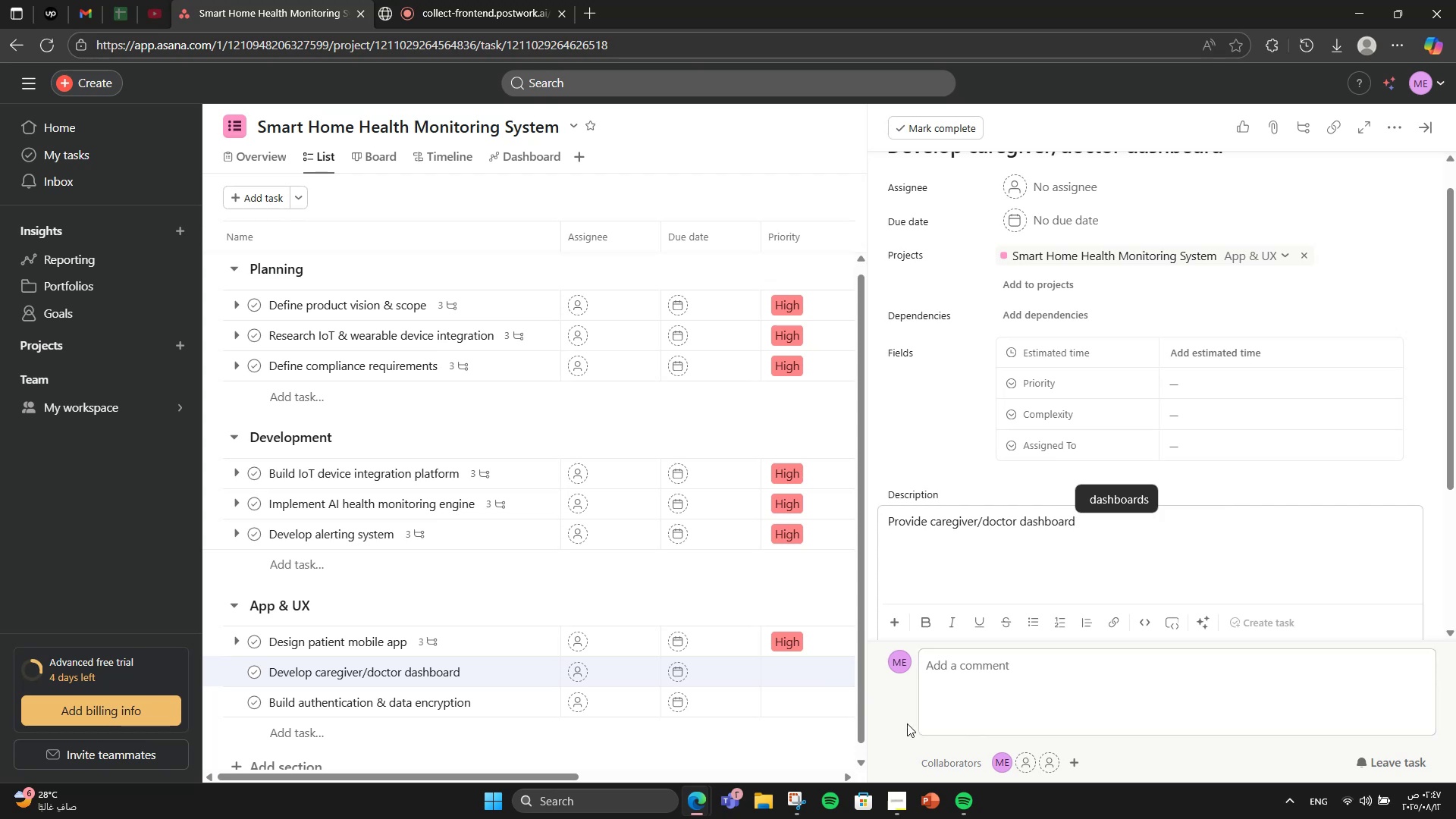 
wait(9.88)
 